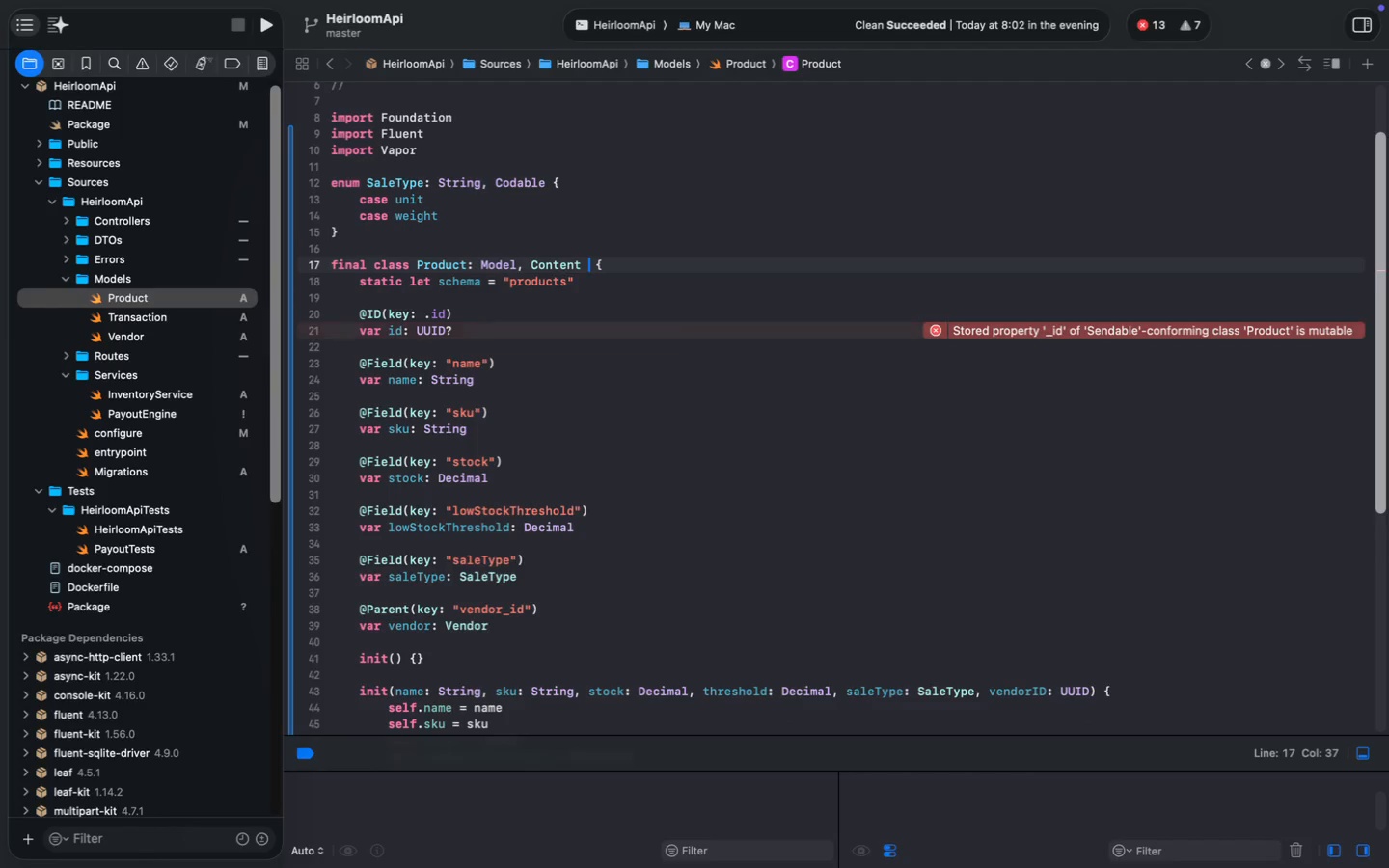 
key(Meta+V)
 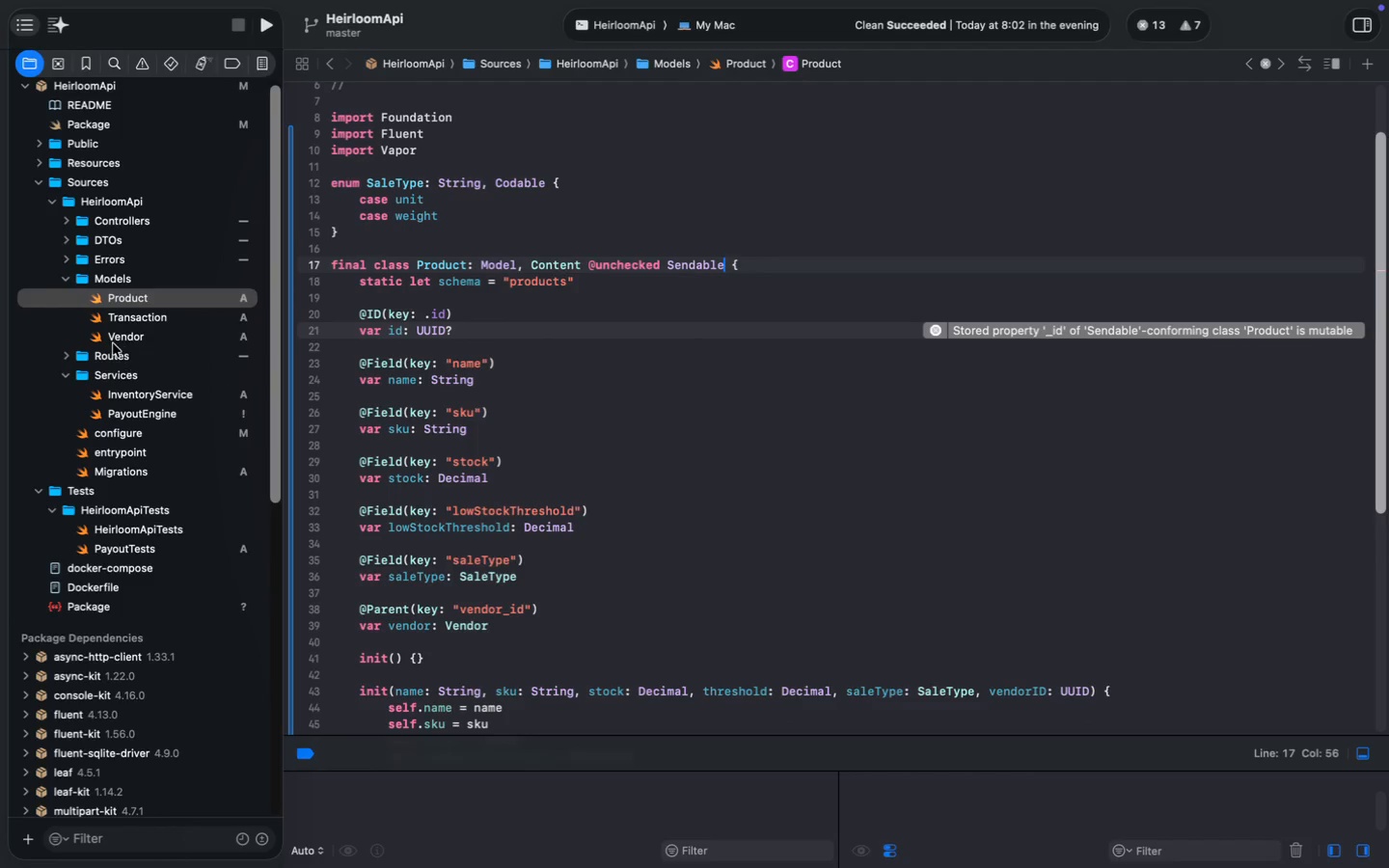 
key(Meta+S)
 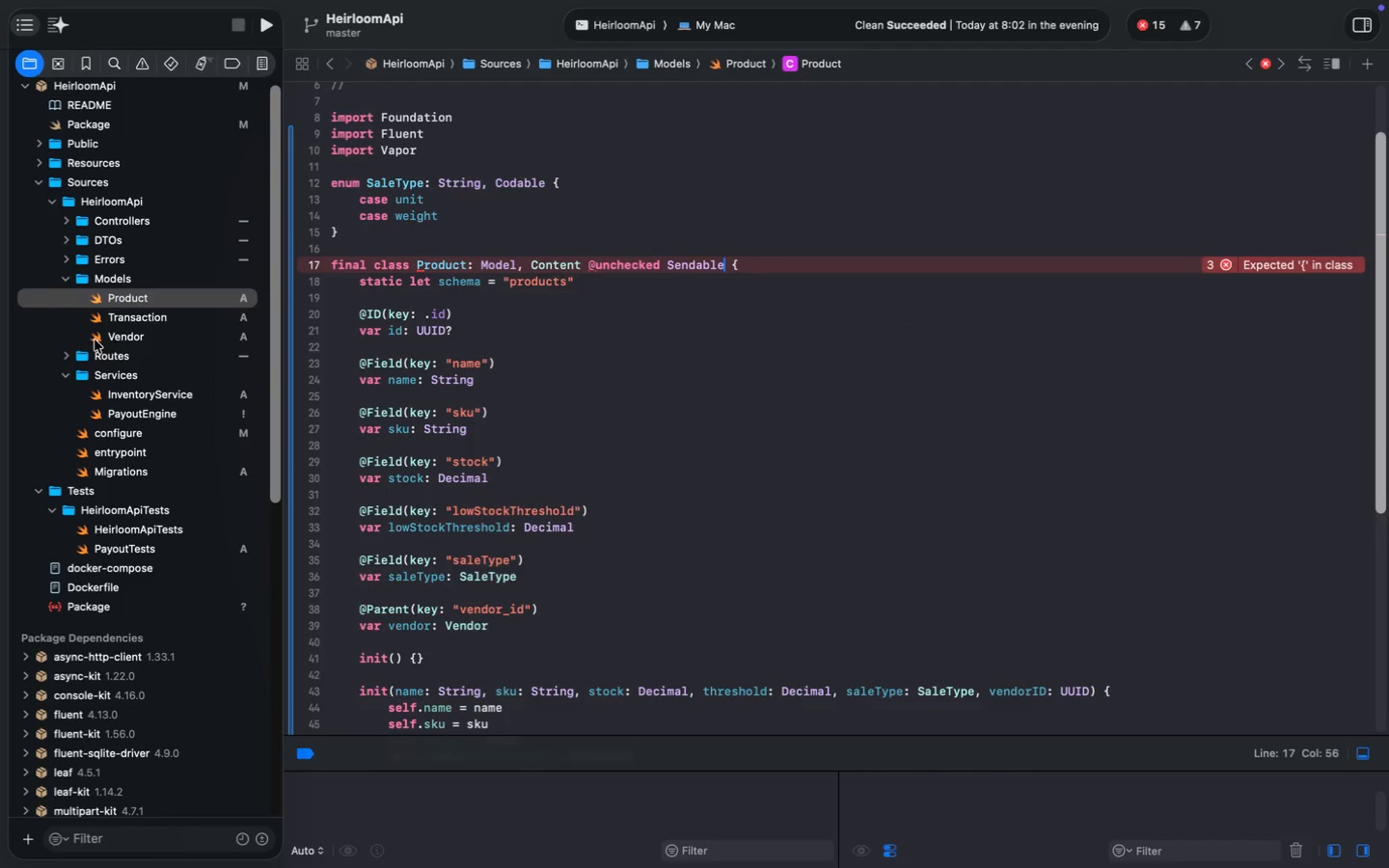 
left_click([134, 336])
 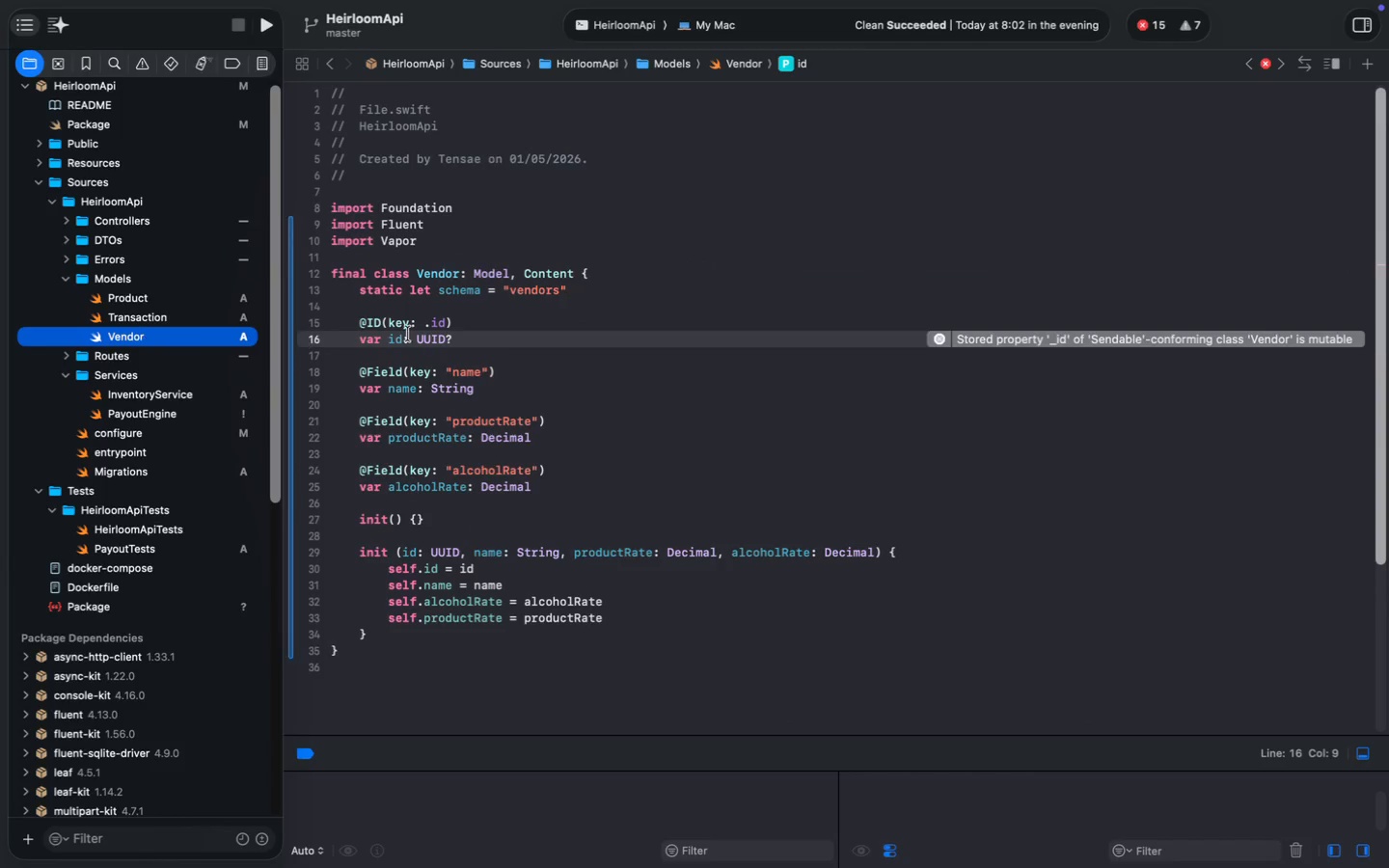 
left_click([577, 272])
 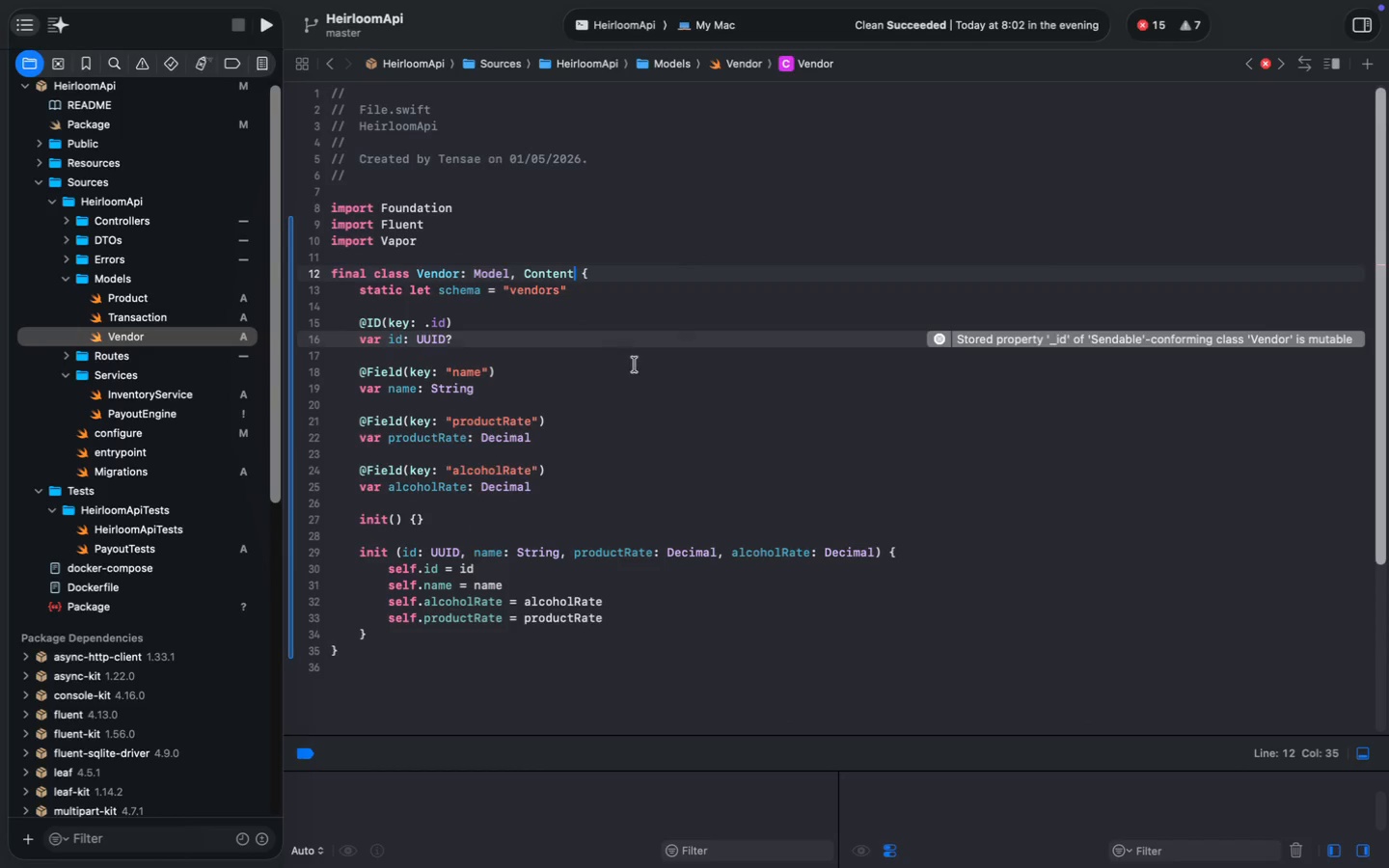 
key(Space)
 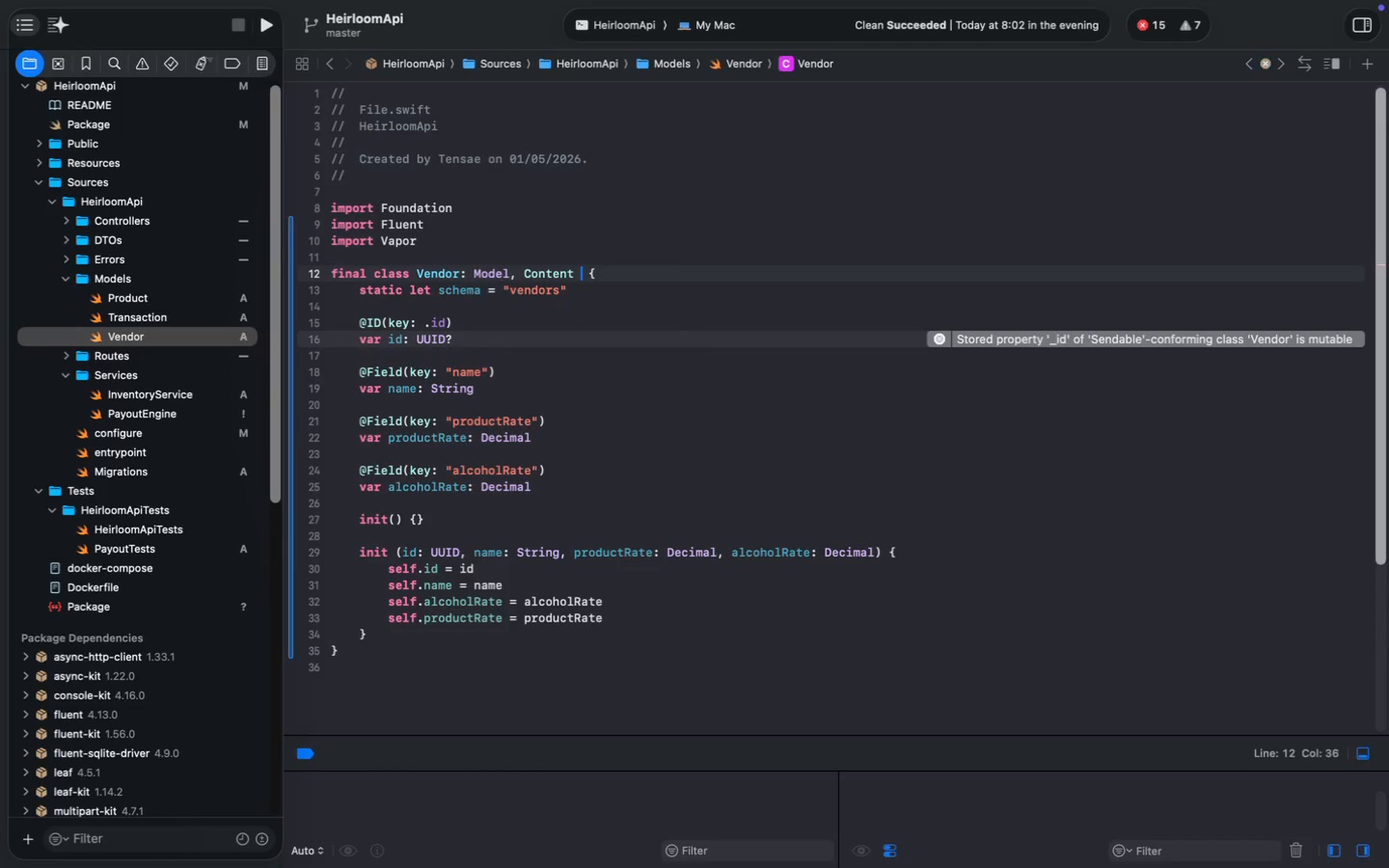 
key(Meta+V)
 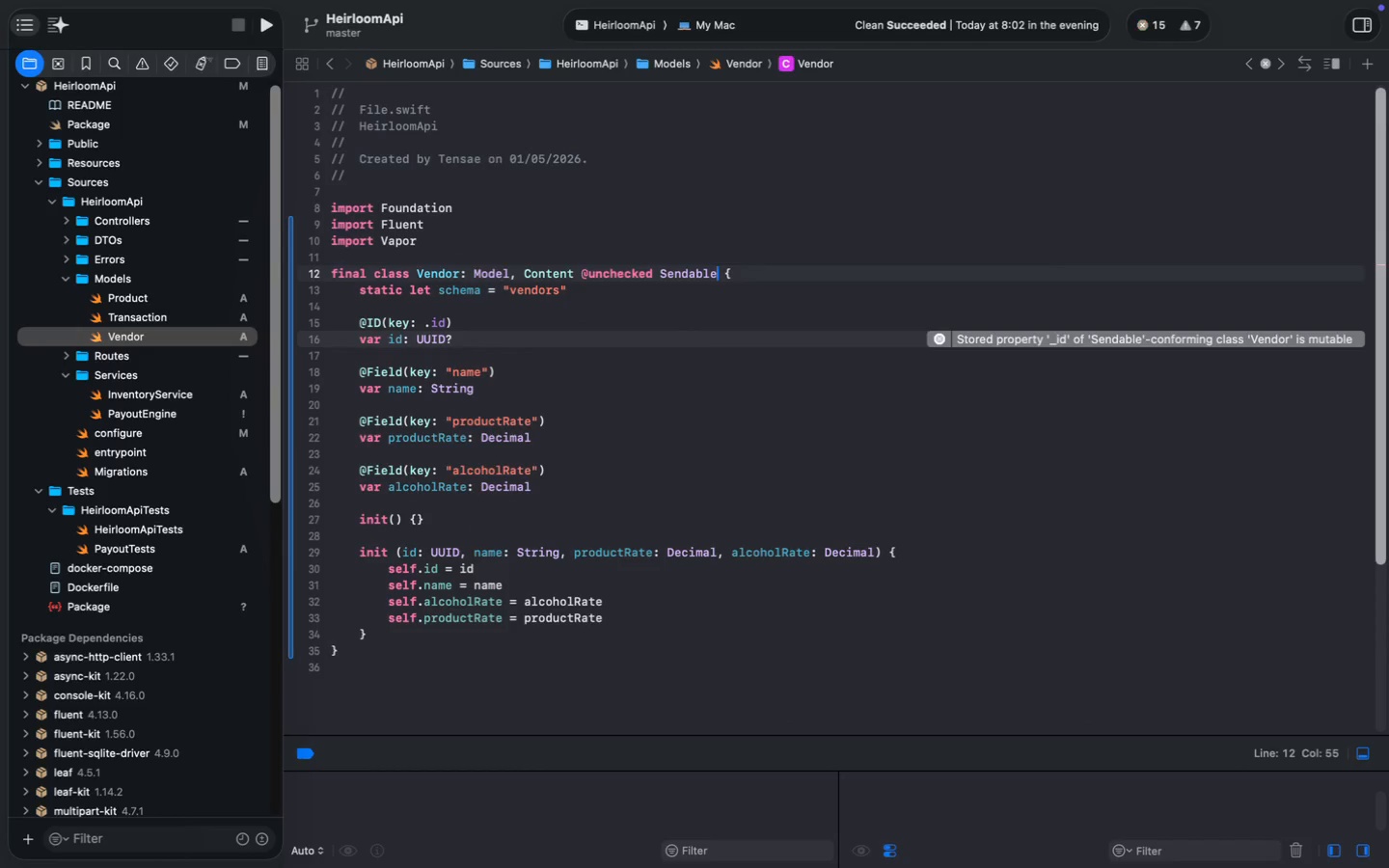 
key(Meta+S)
 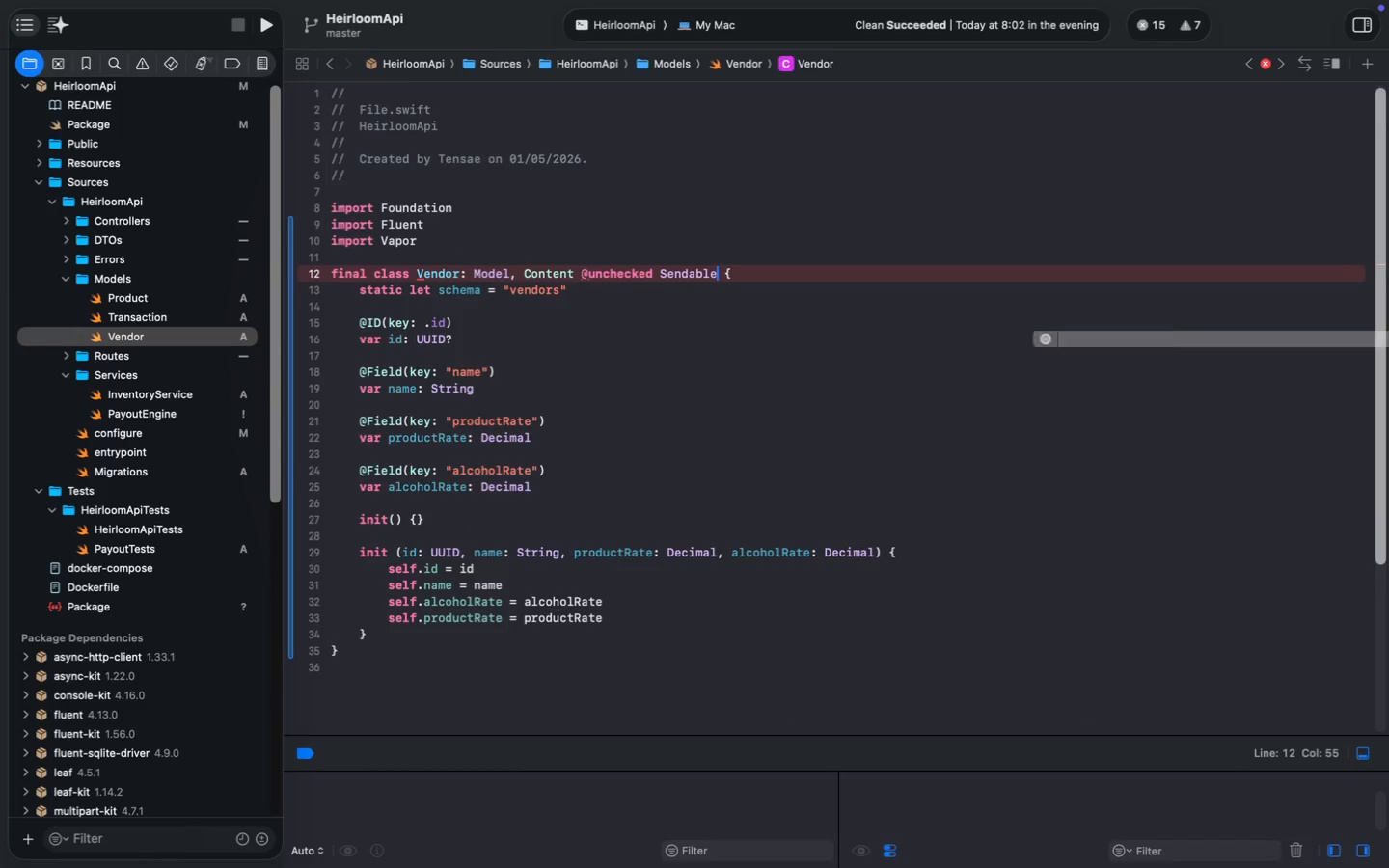 
key(Meta+S)
 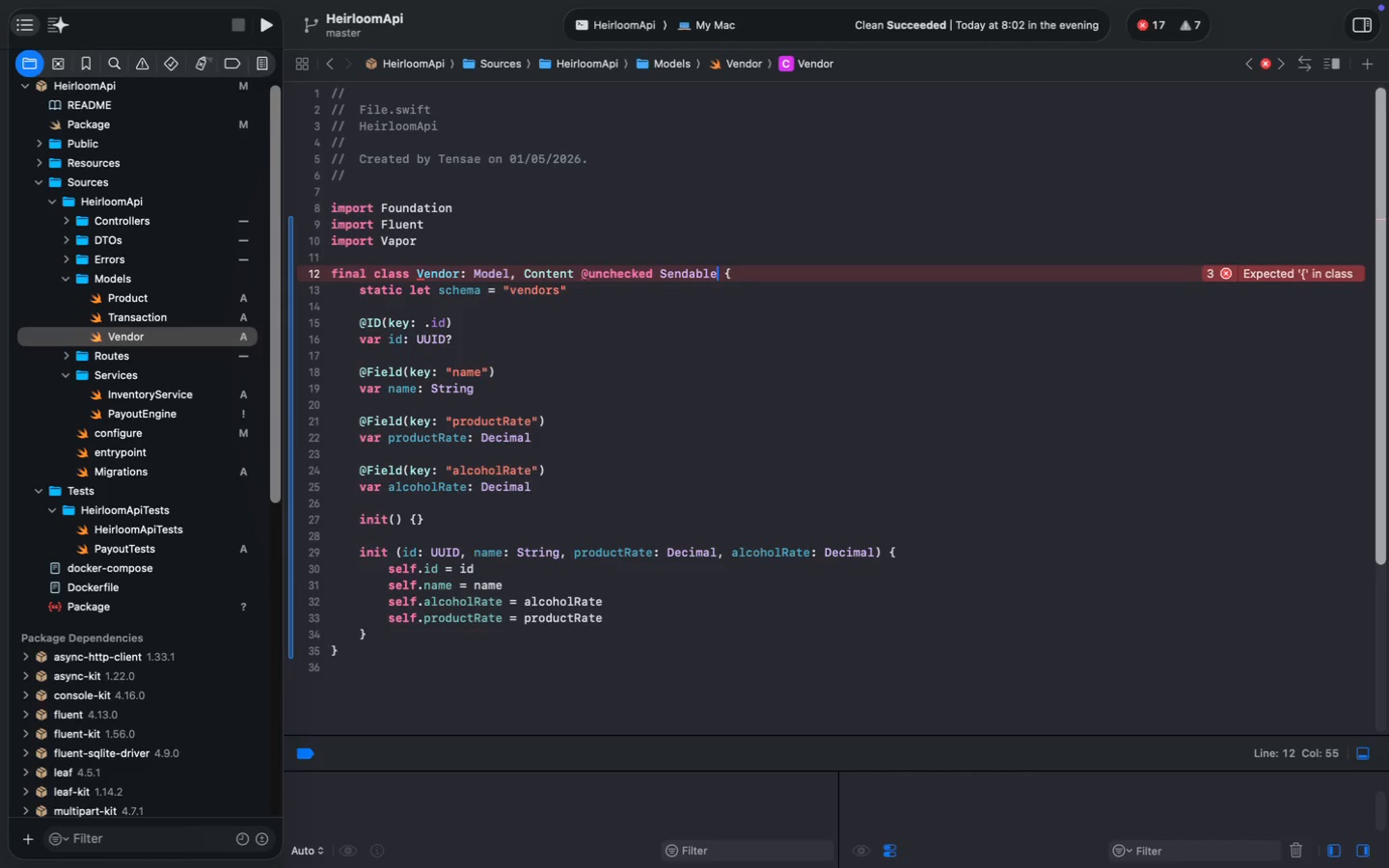 
wait(10.36)
 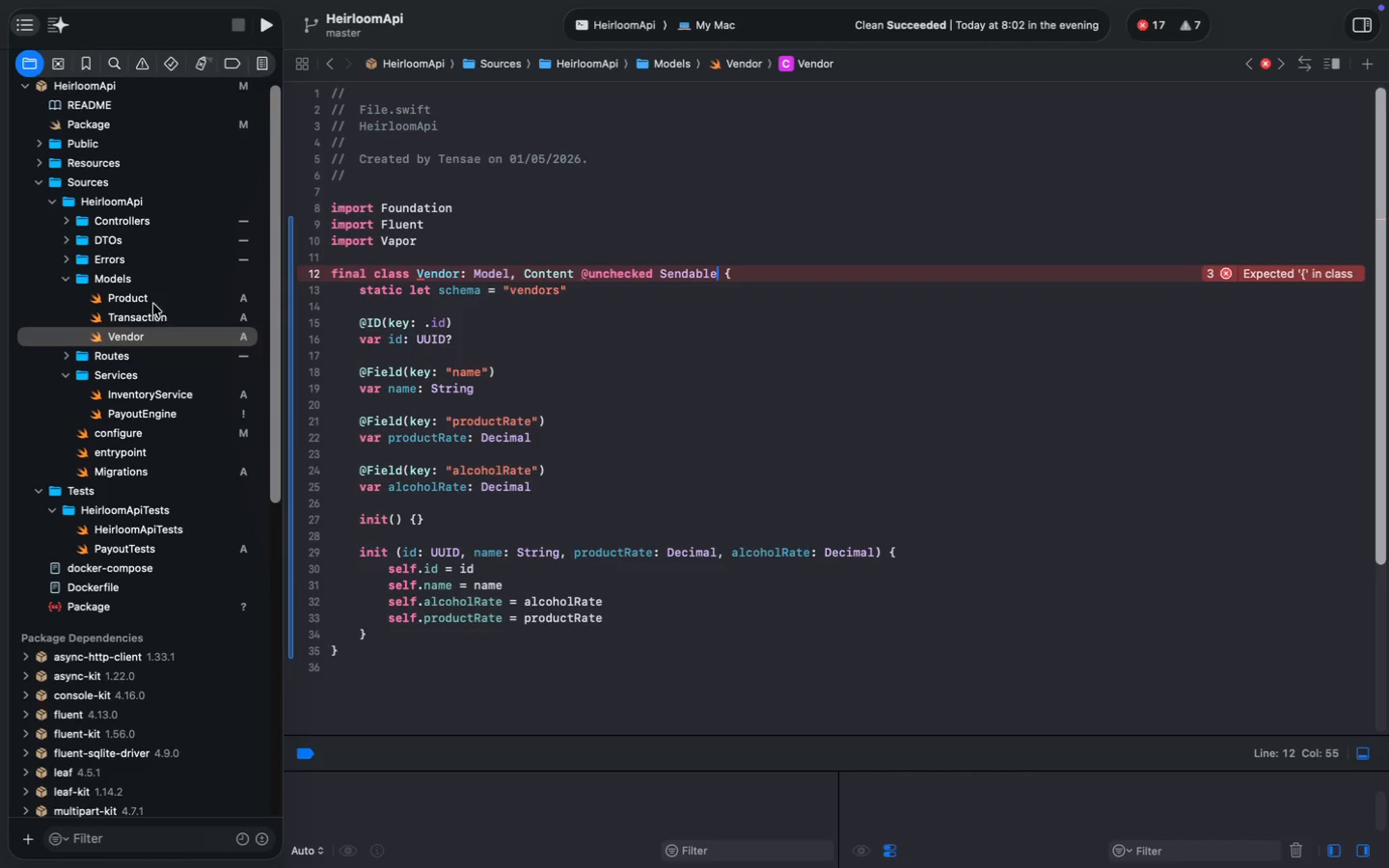 
left_click([151, 303])
 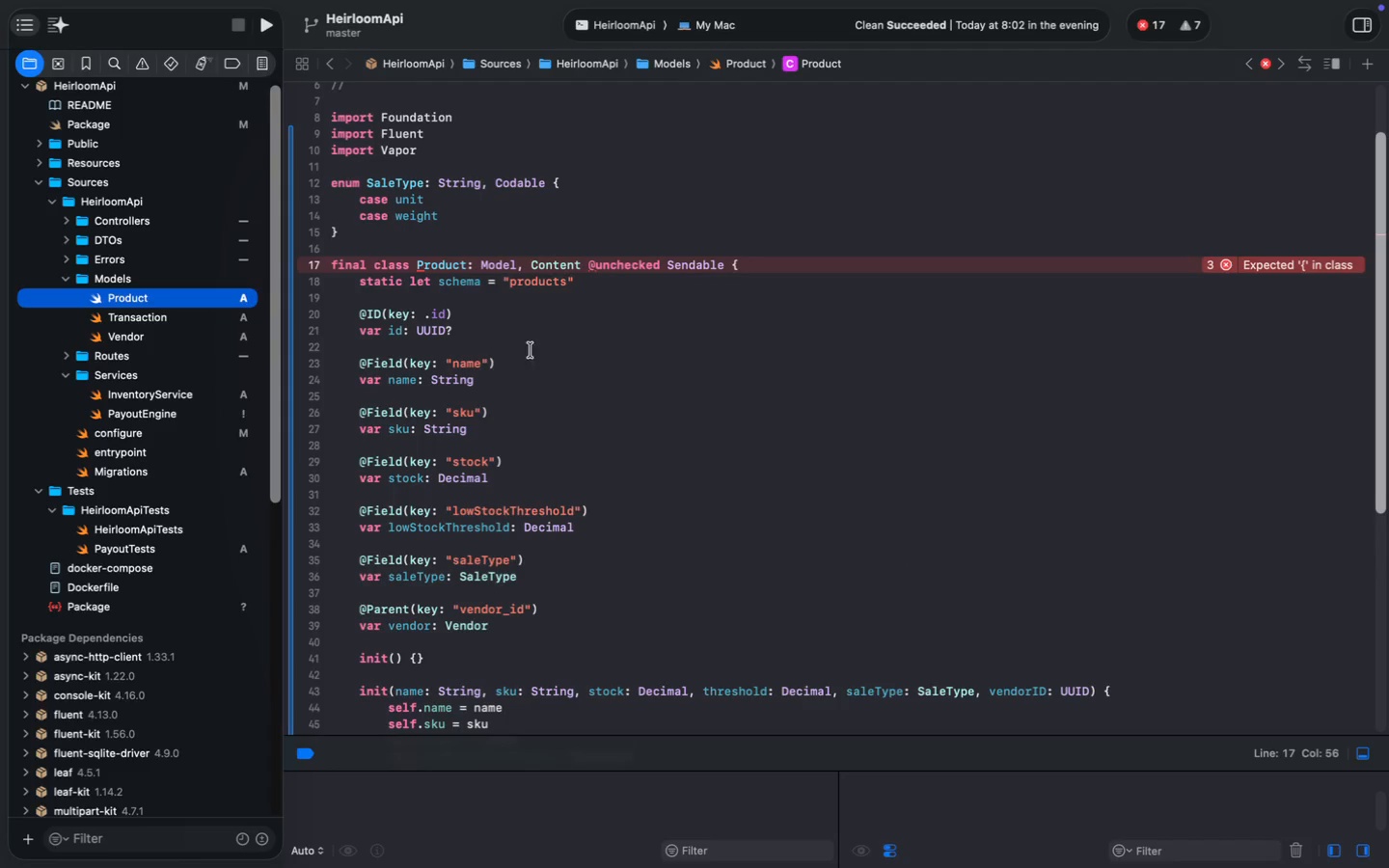 
hold_key(key=CommandLeft, duration=0.62)
 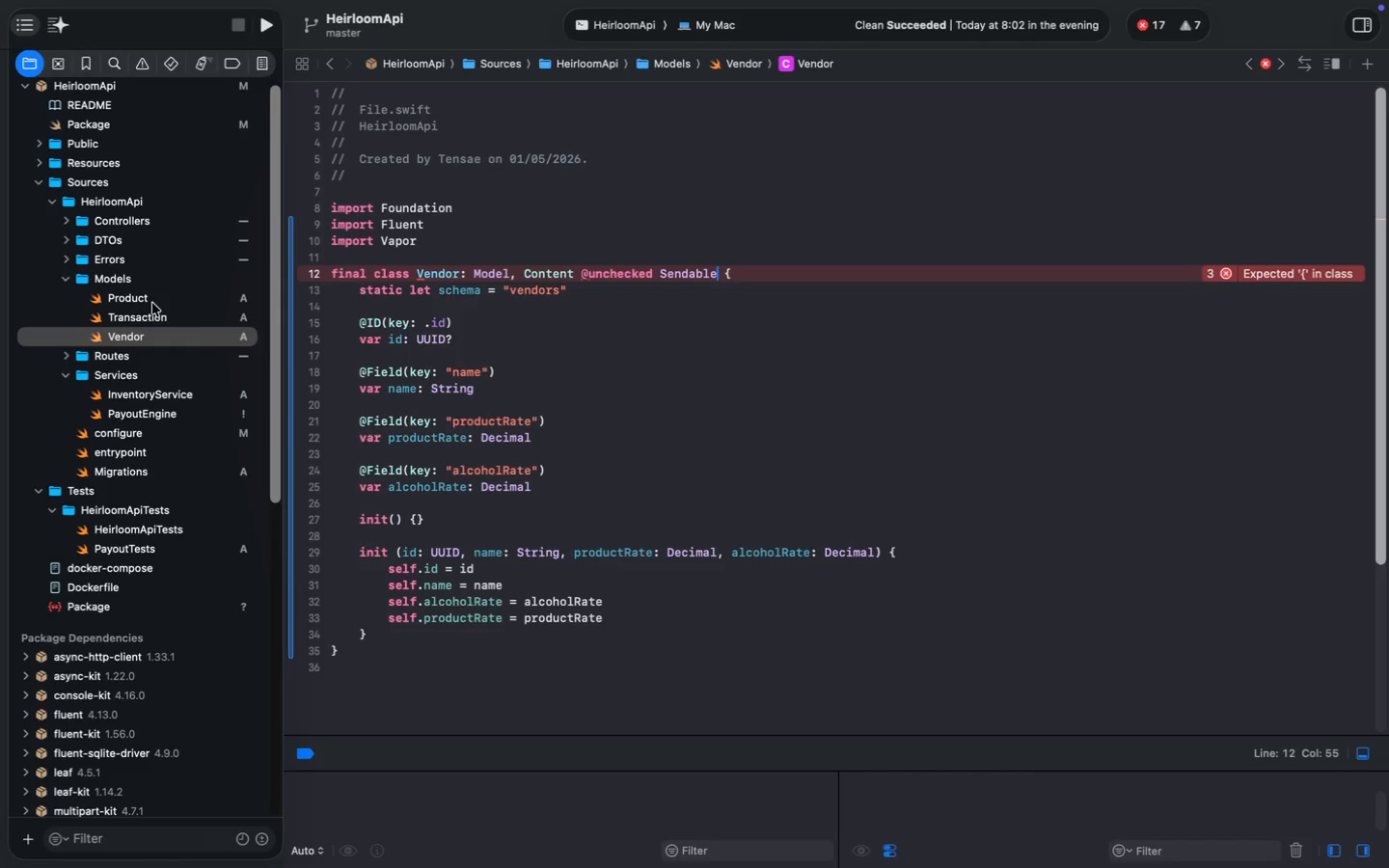 
left_click([640, 363])
 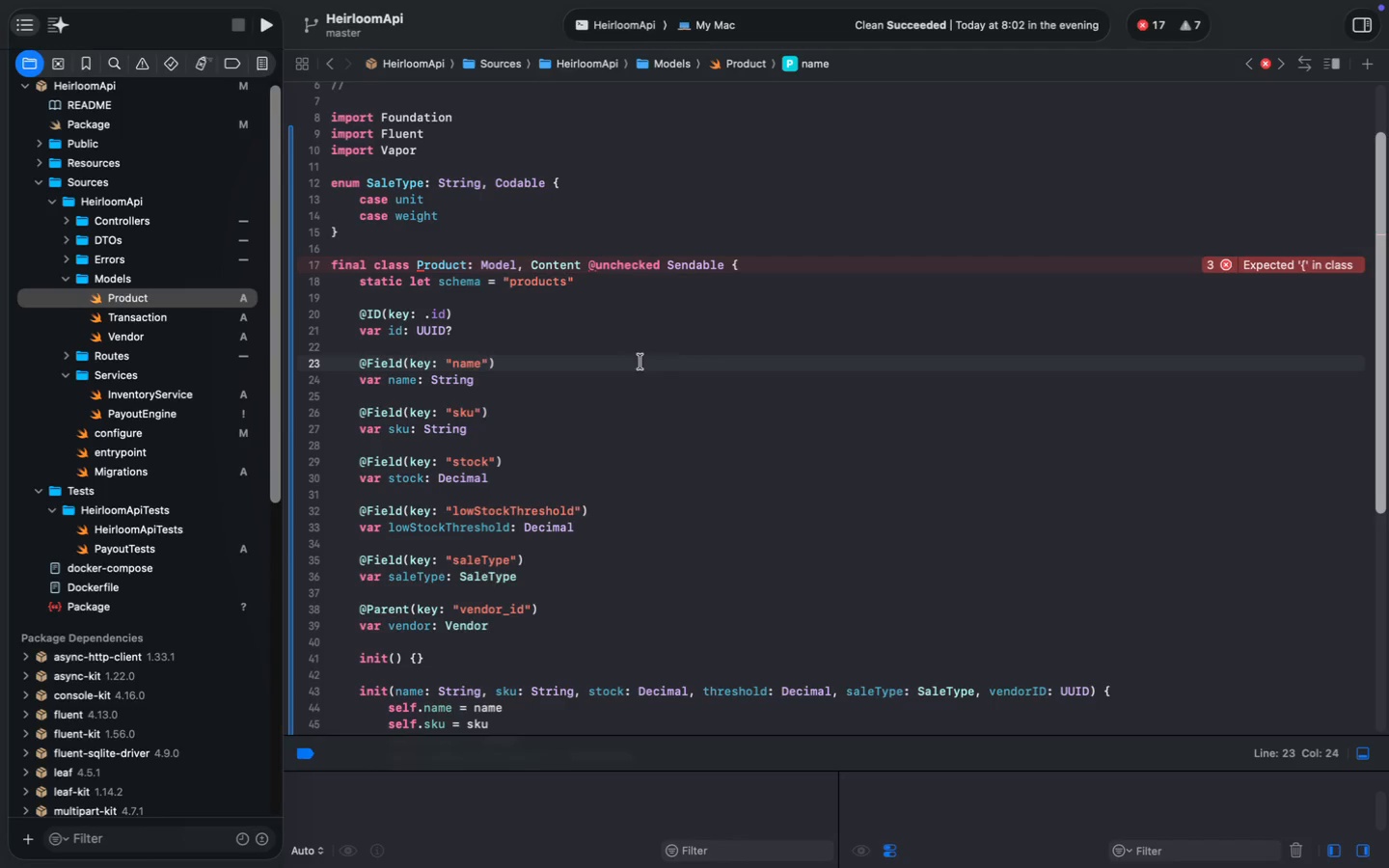 
left_click([748, 260])
 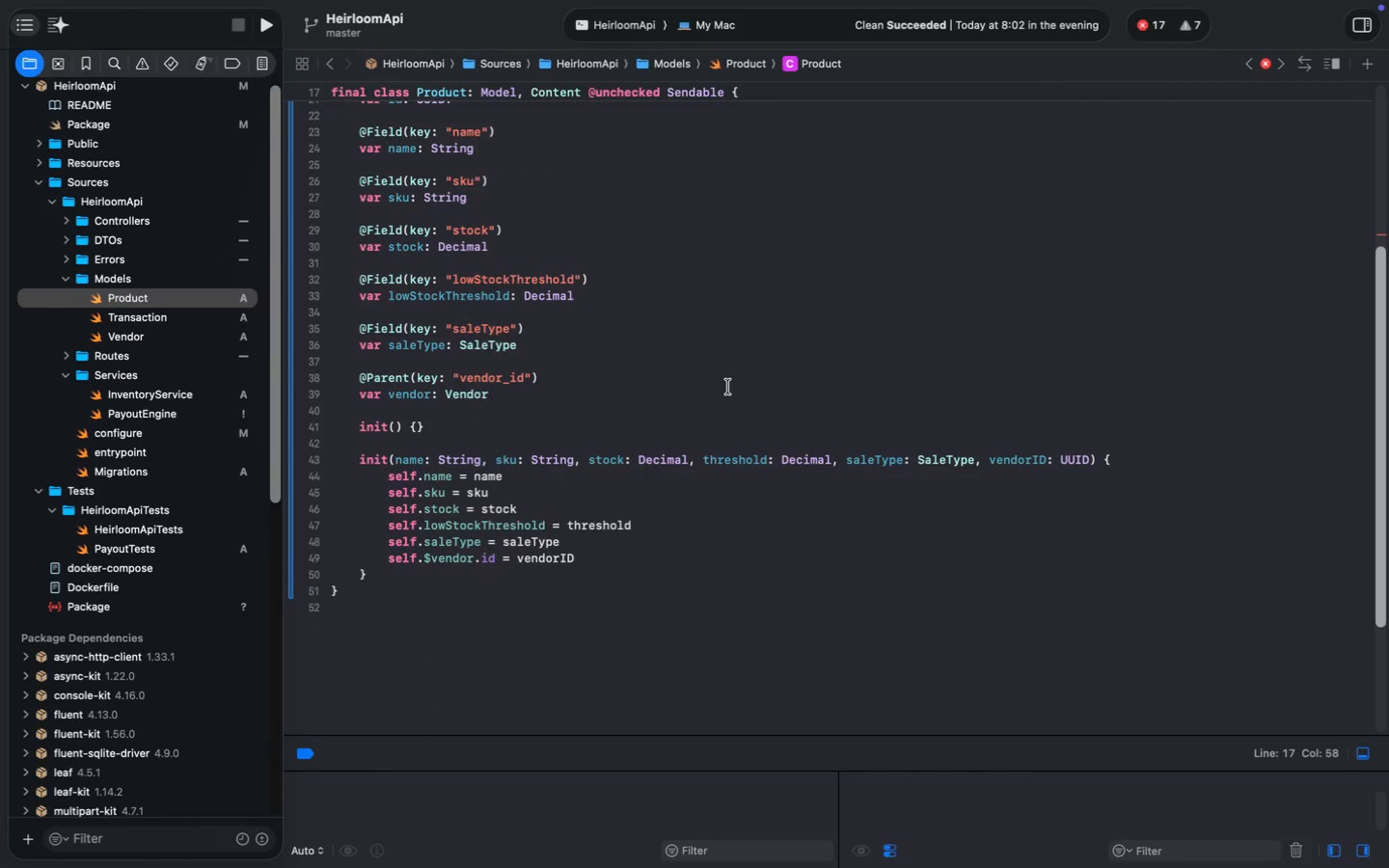 
scroll: coordinate [728, 387], scroll_direction: down, amount: 22.0
 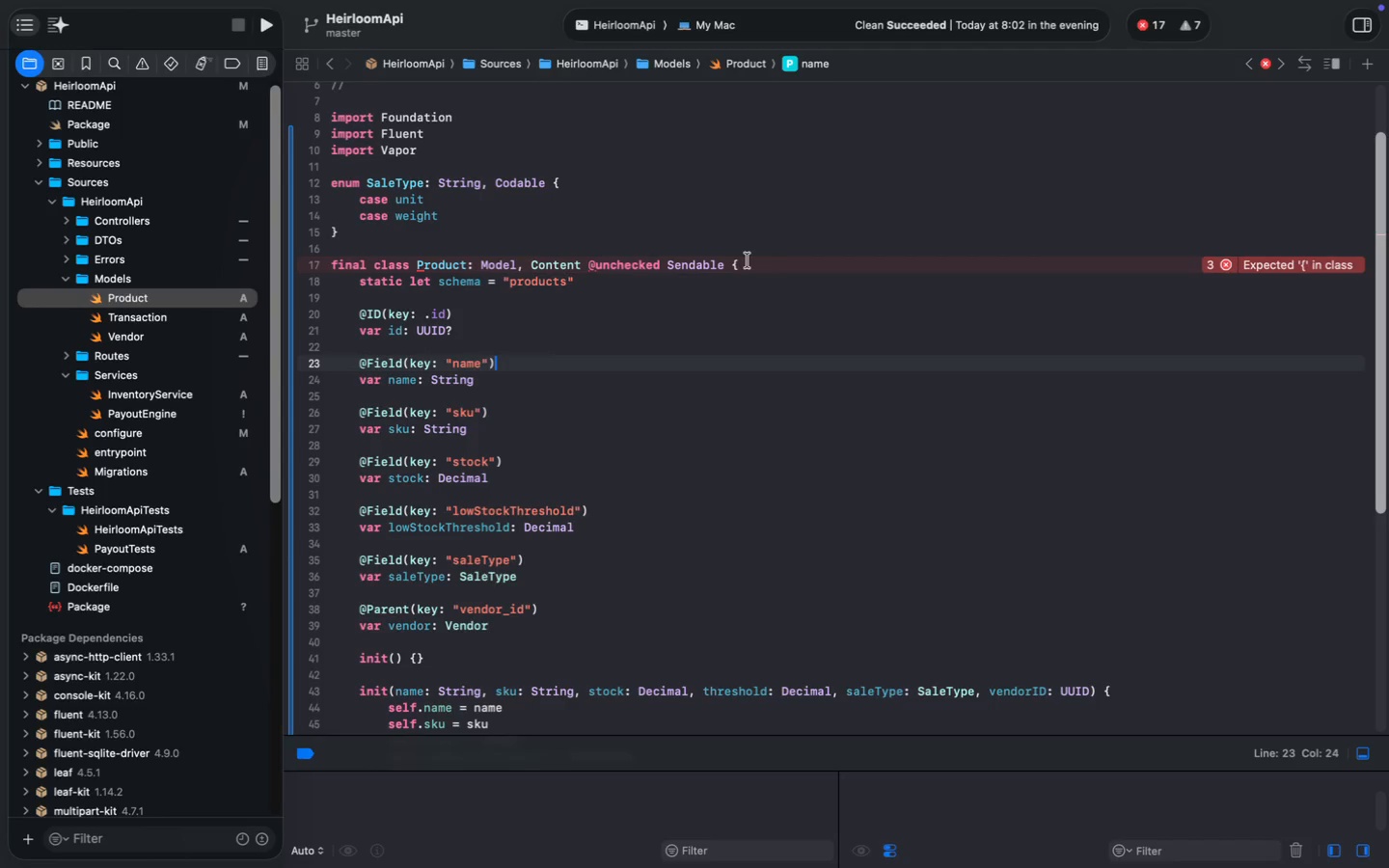 
scroll: coordinate [727, 387], scroll_direction: up, amount: 14.0
 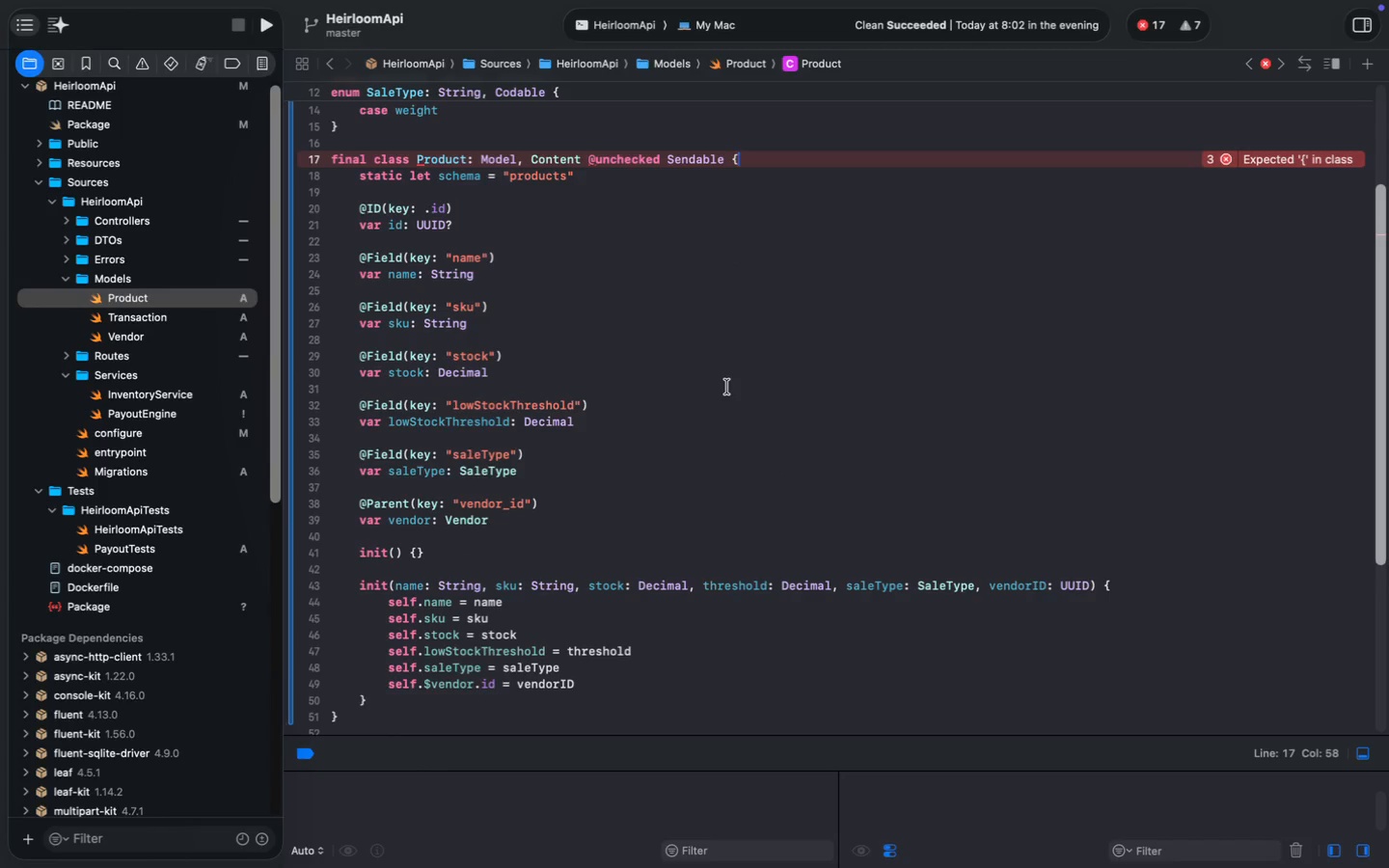 
wait(5.84)
 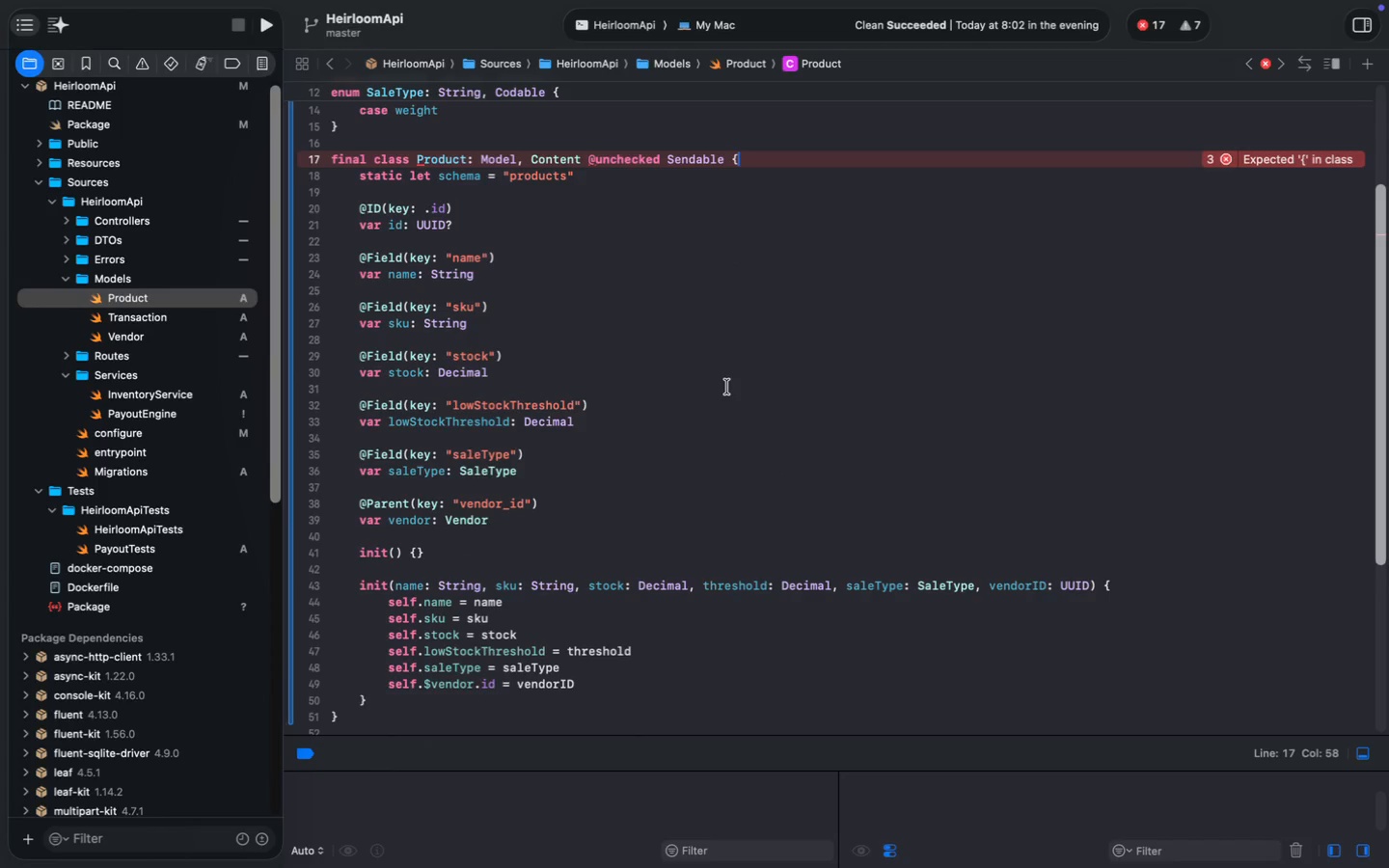 
left_click([170, 317])
 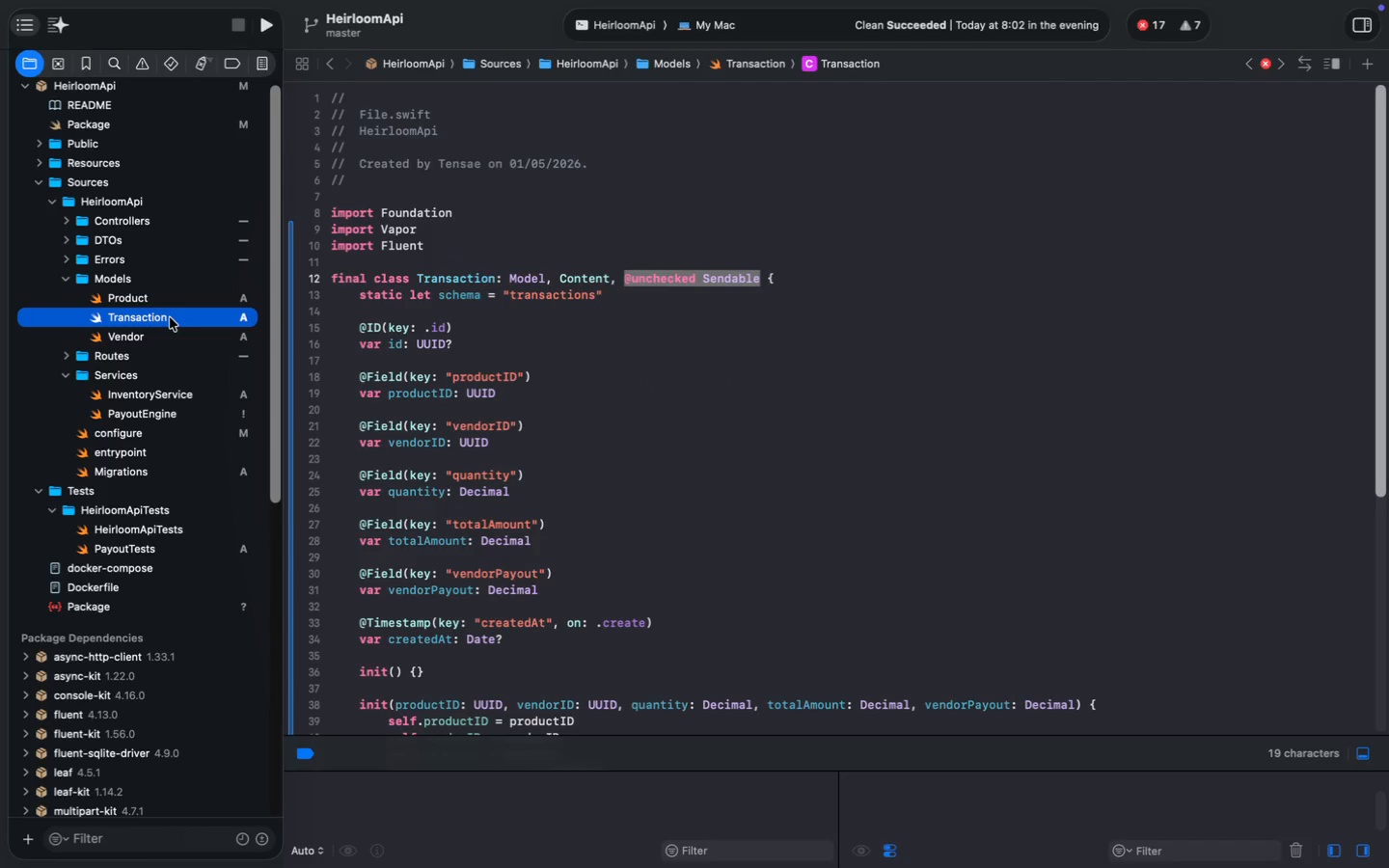 
left_click([170, 299])
 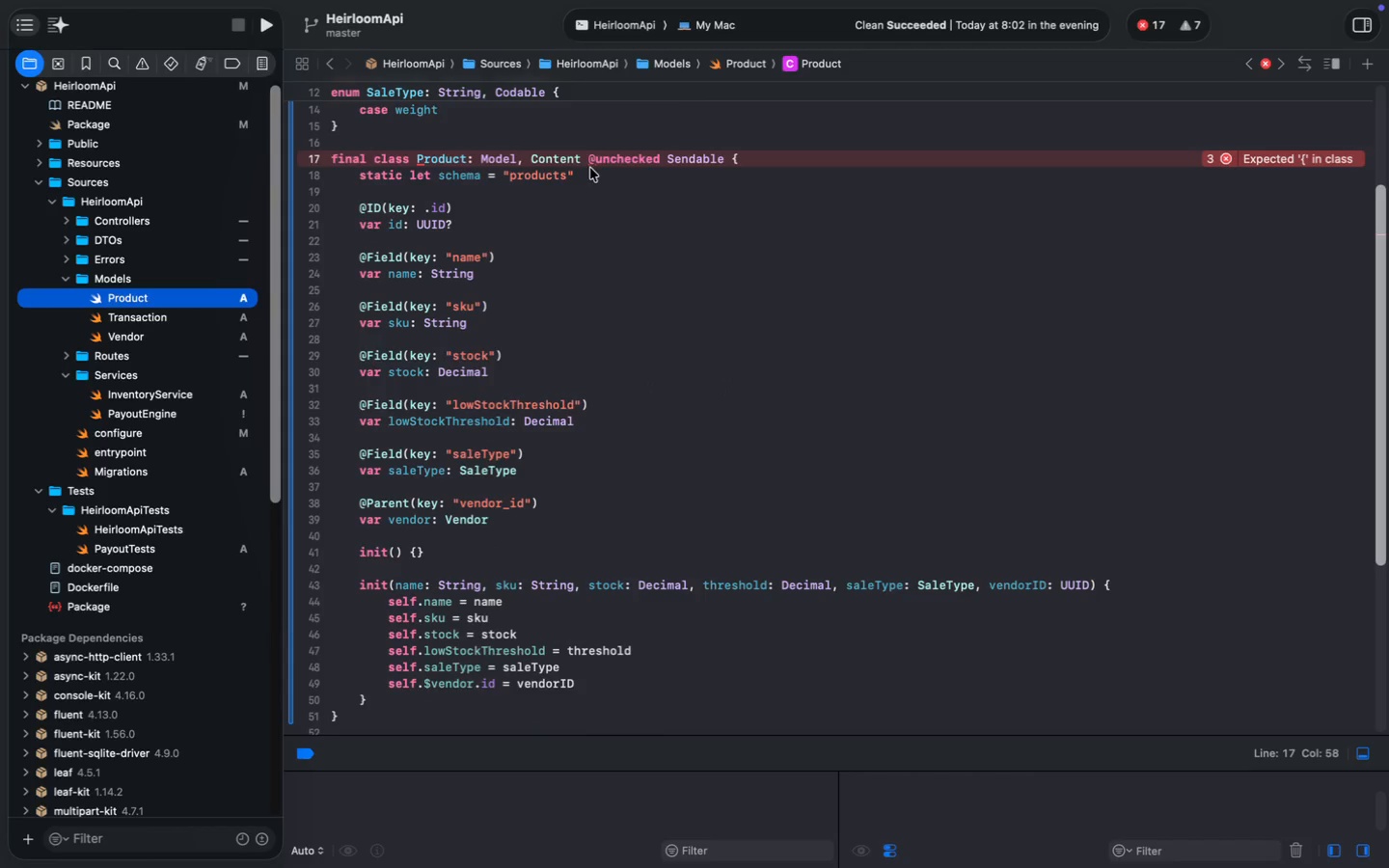 
left_click([577, 159])
 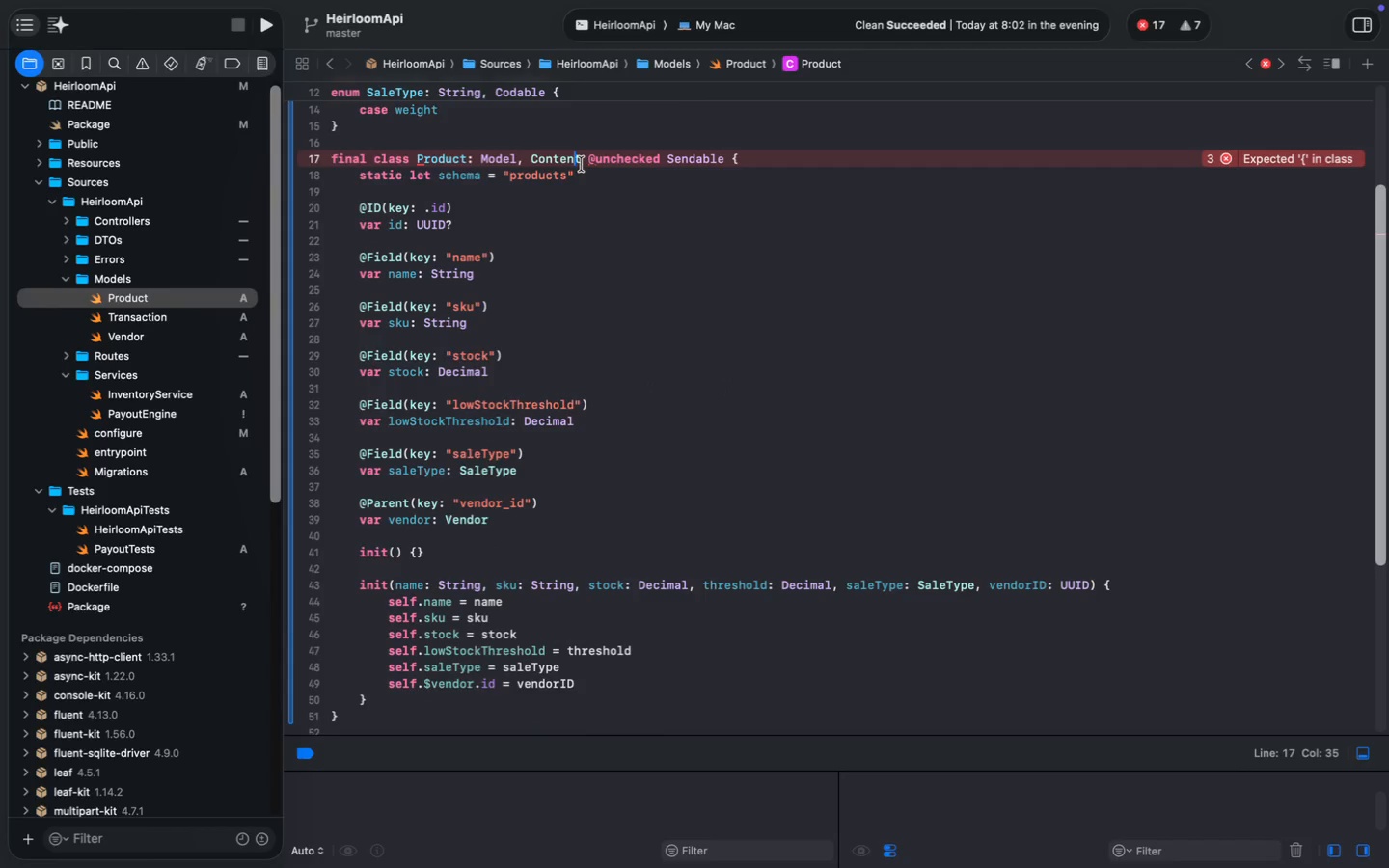 
left_click([581, 159])
 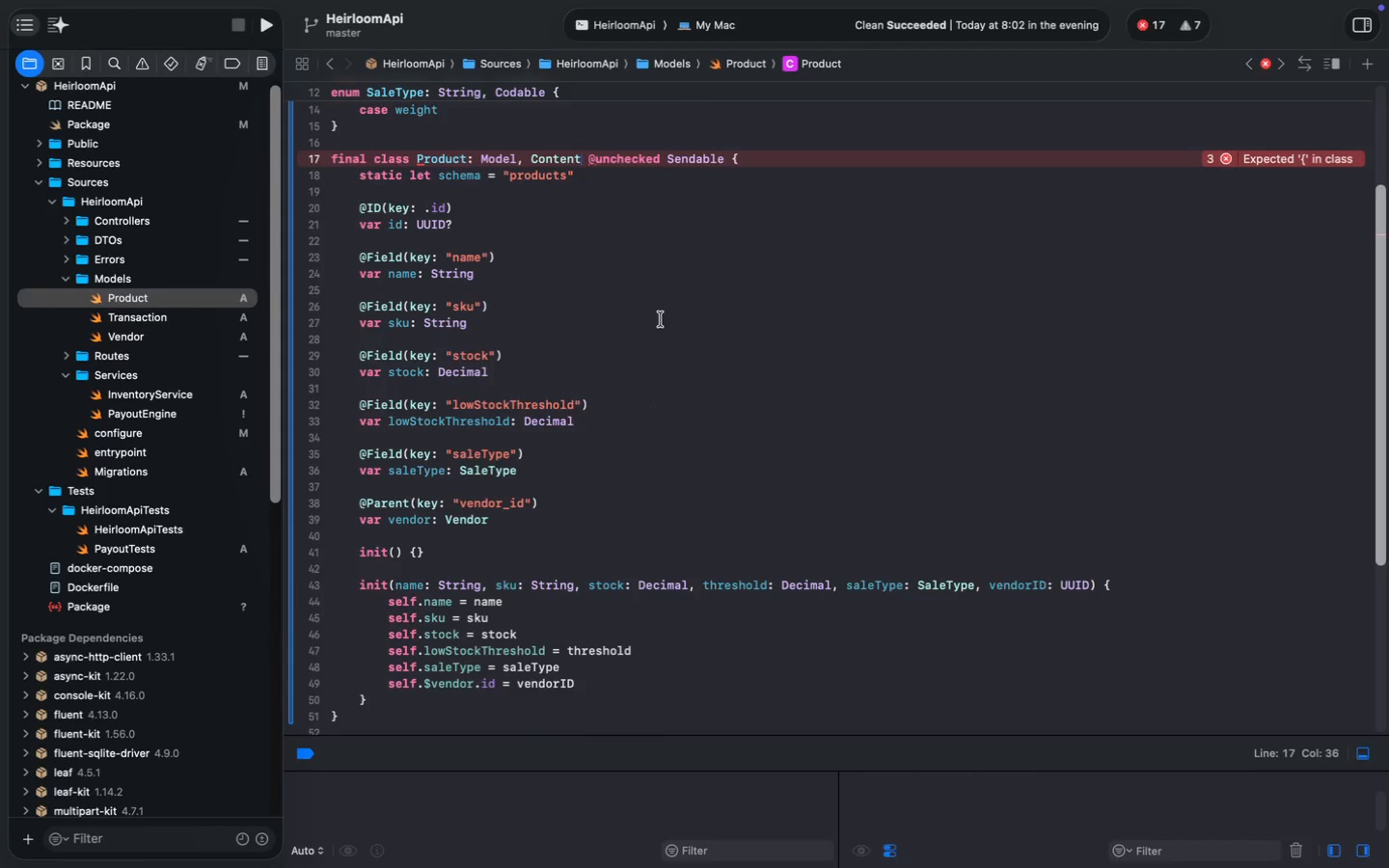 
key(Comma)
 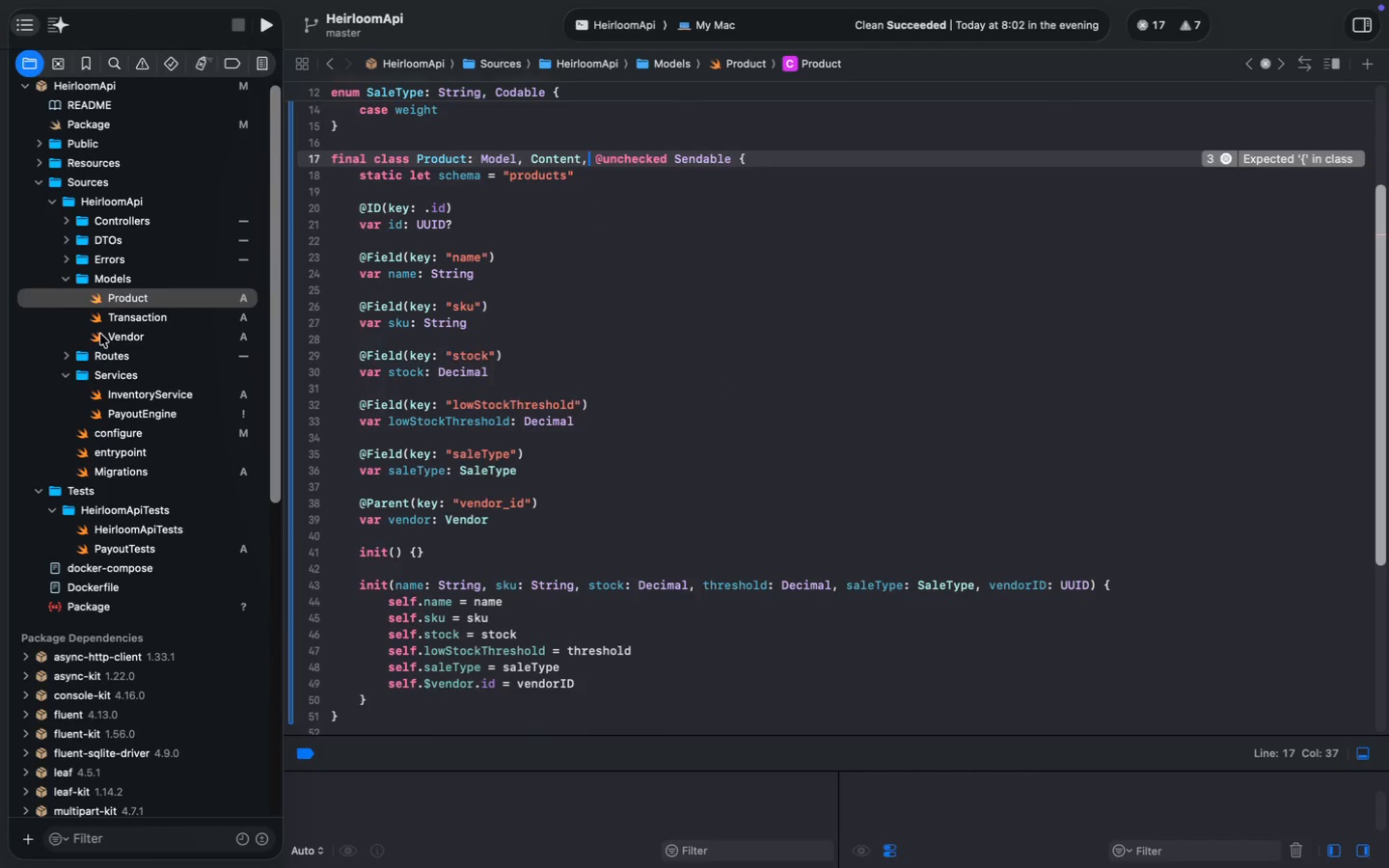 
left_click([107, 336])
 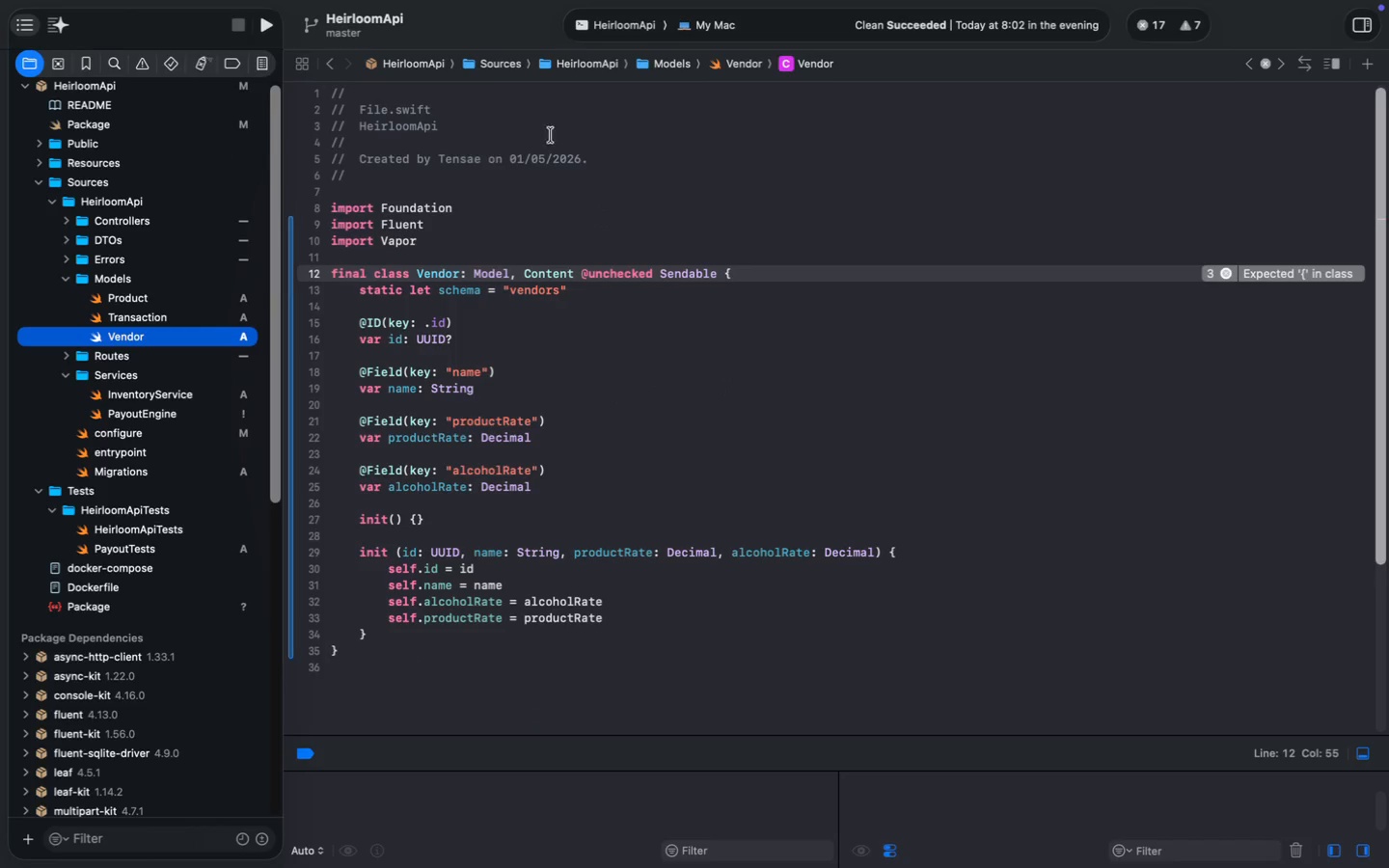 
left_click([575, 277])
 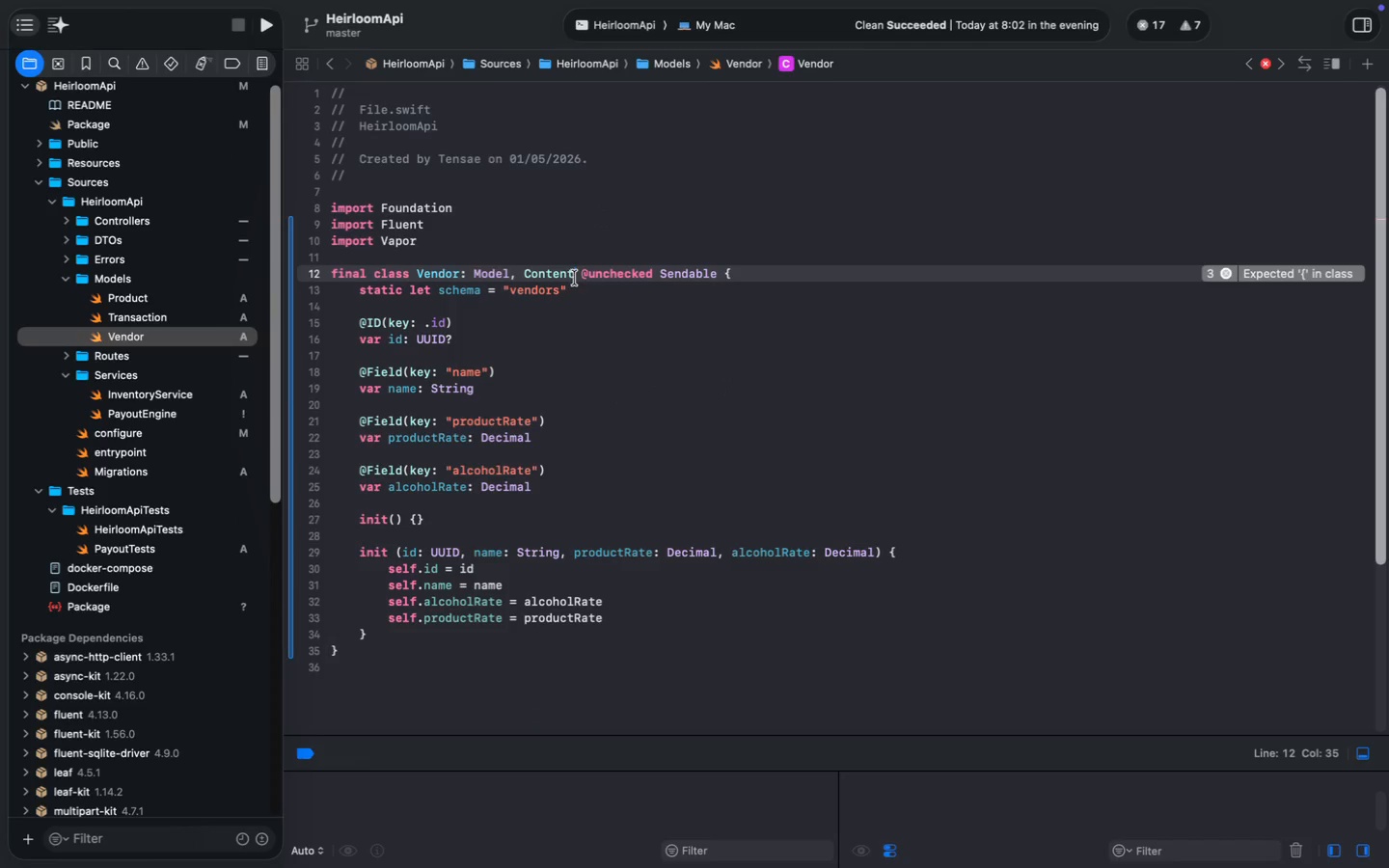 
key(Comma)
 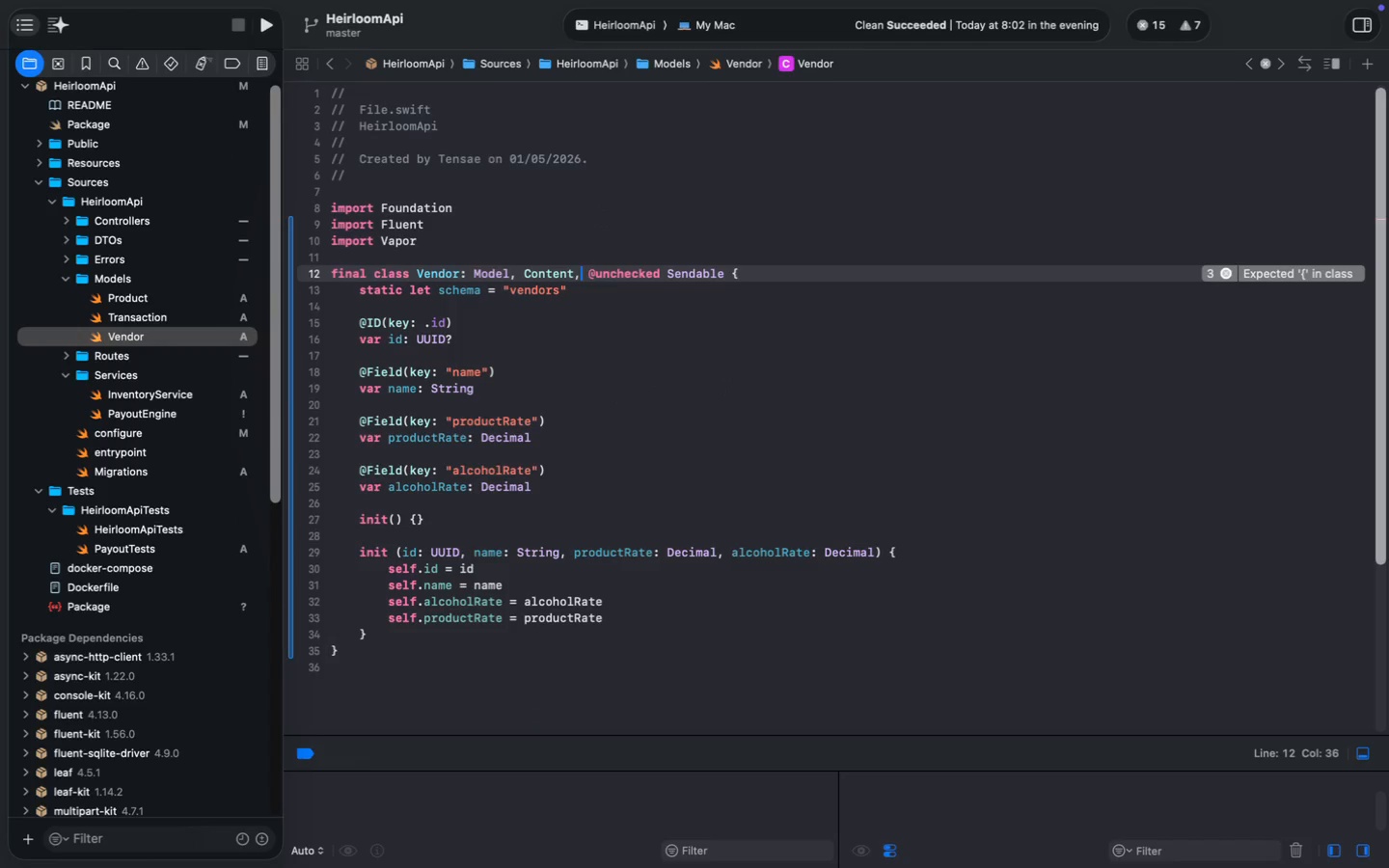 
key(Meta+S)
 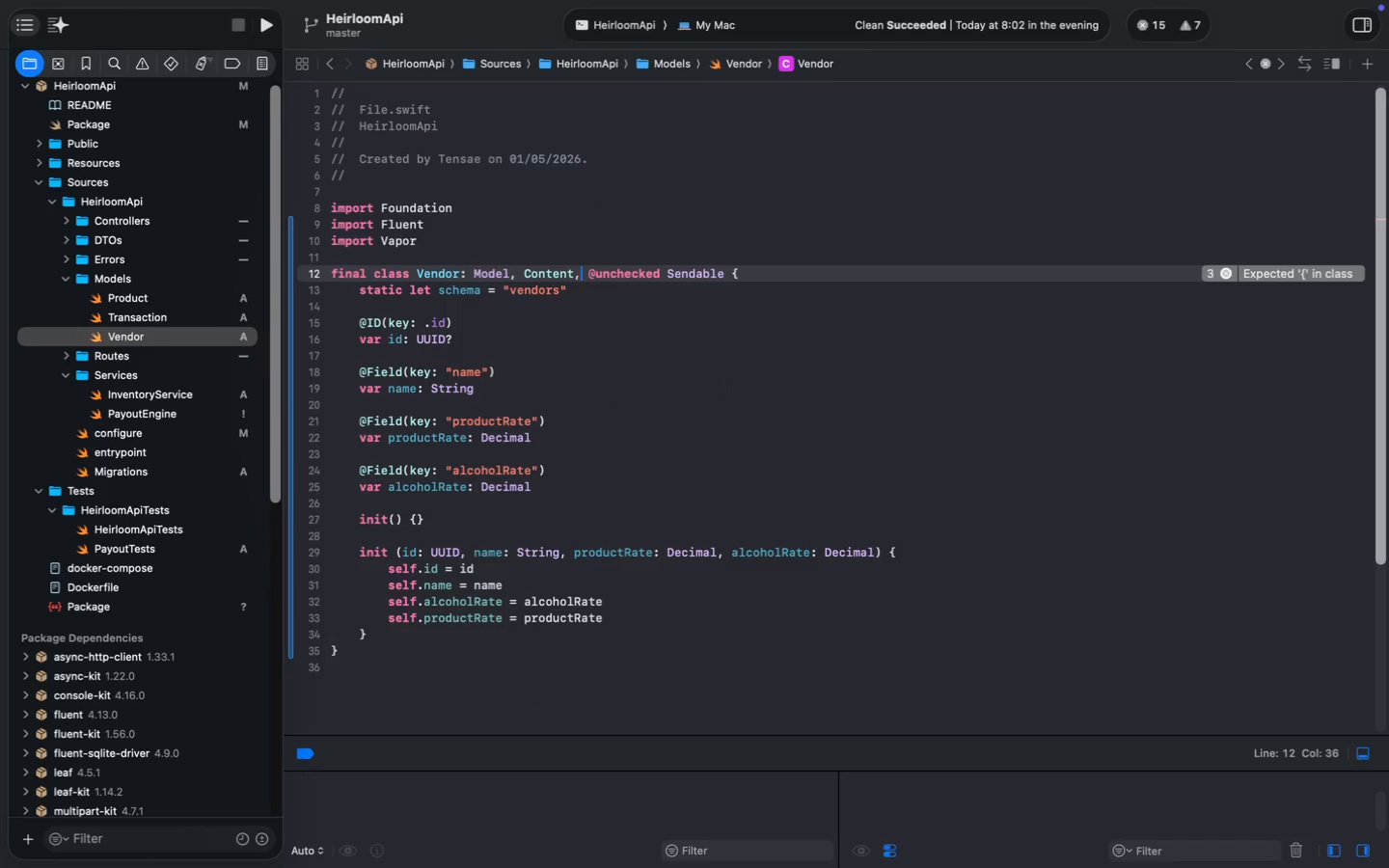 
key(Meta+S)
 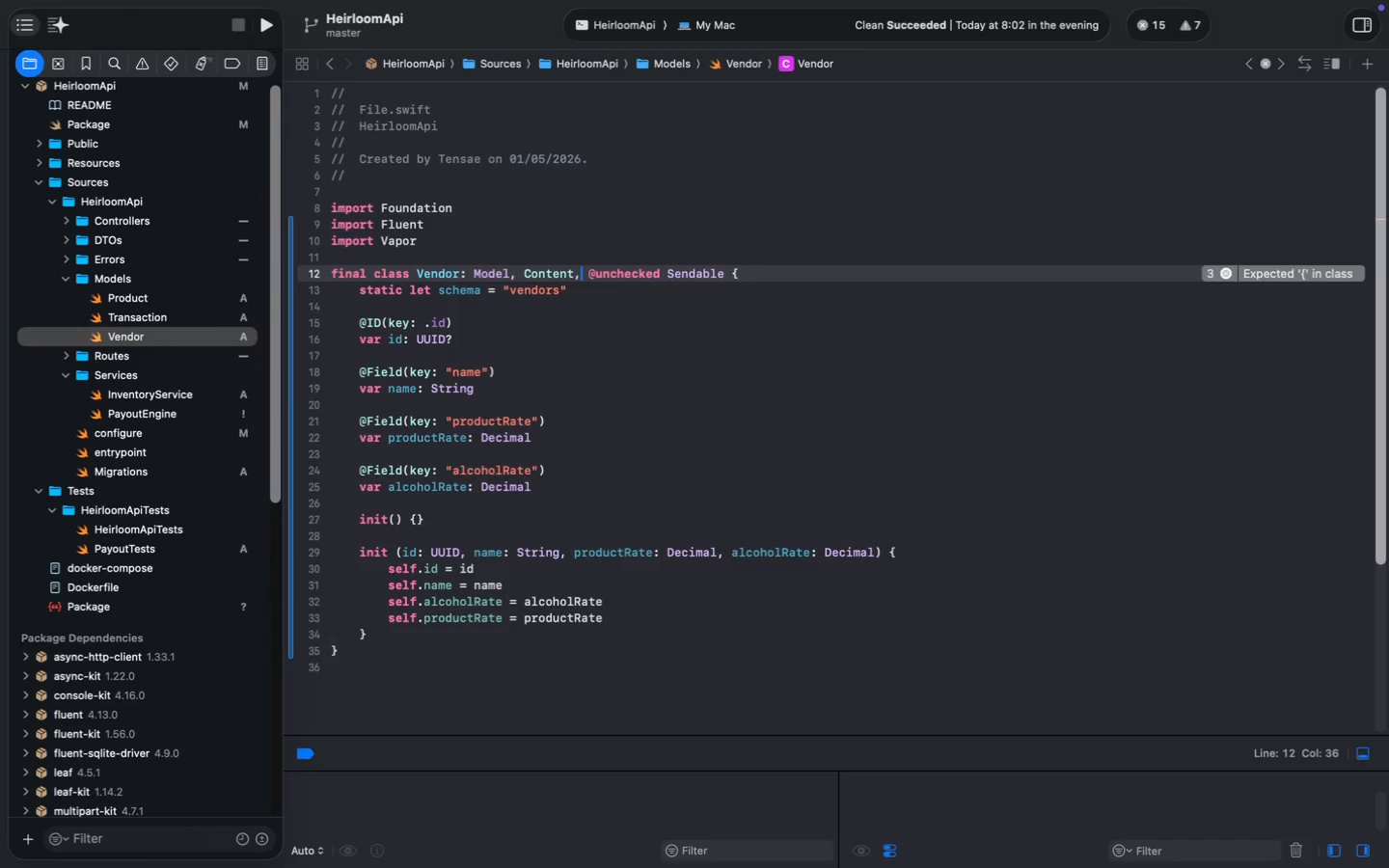 
key(Meta+S)
 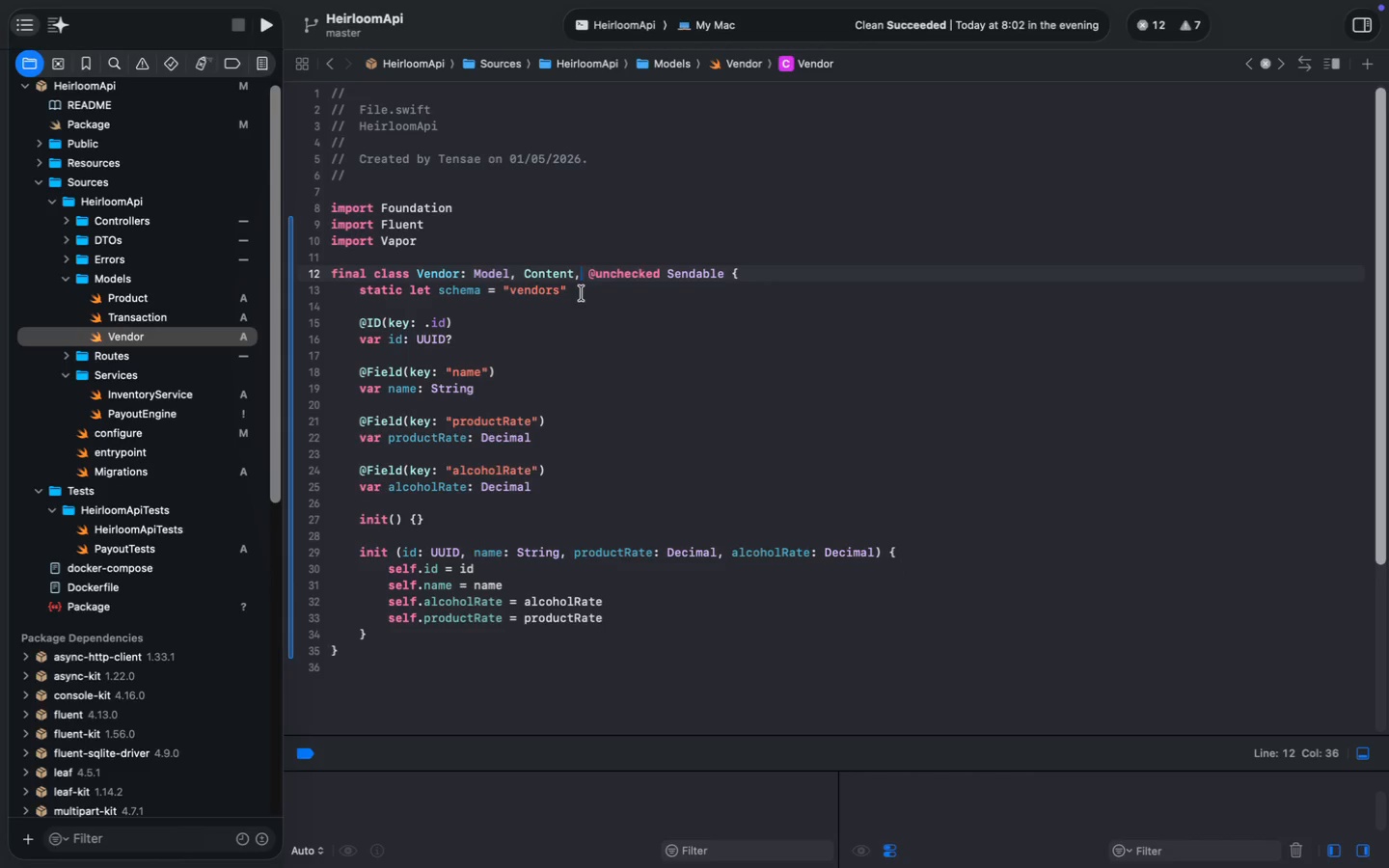 
wait(12.94)
 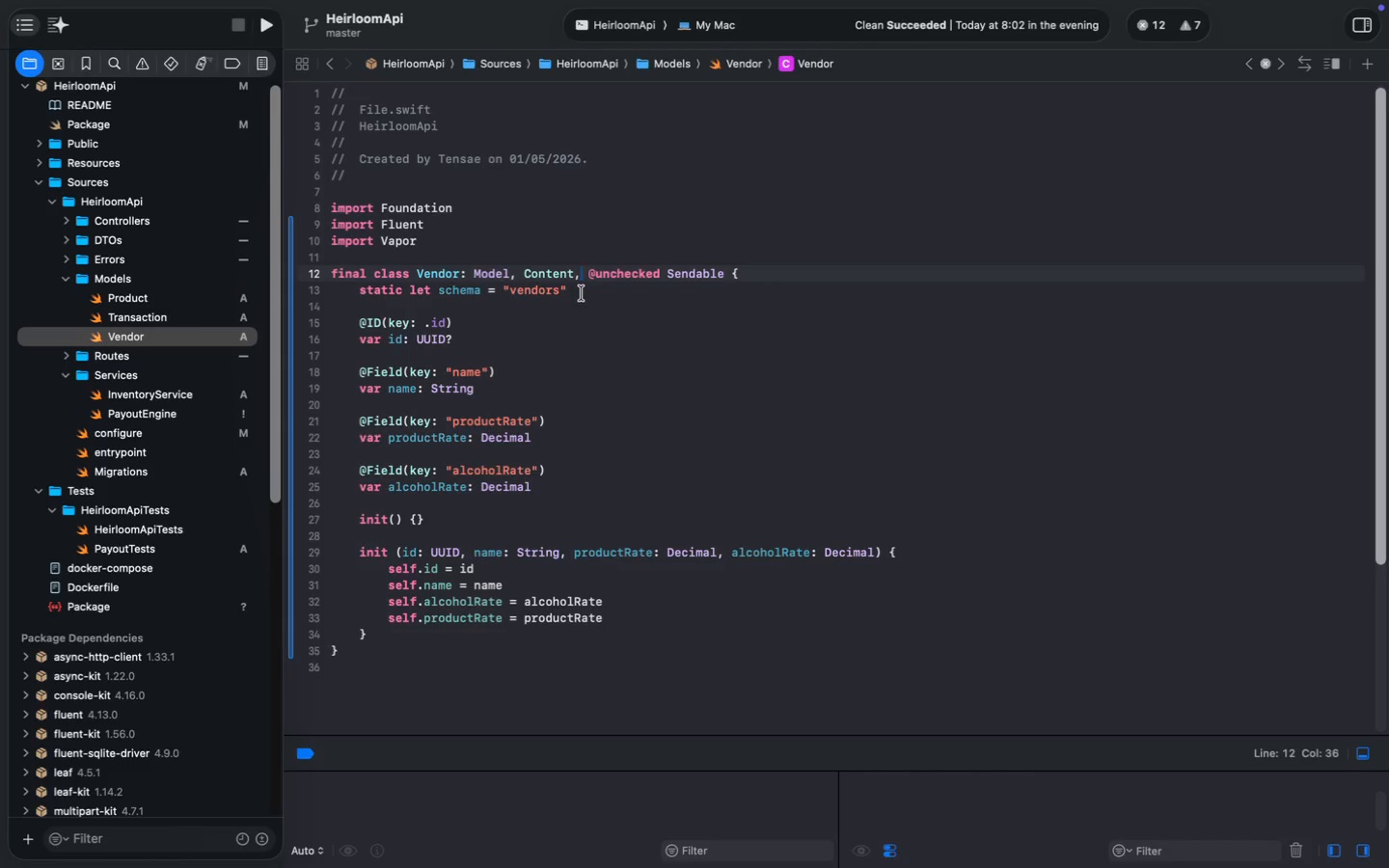 
left_click([69, 274])
 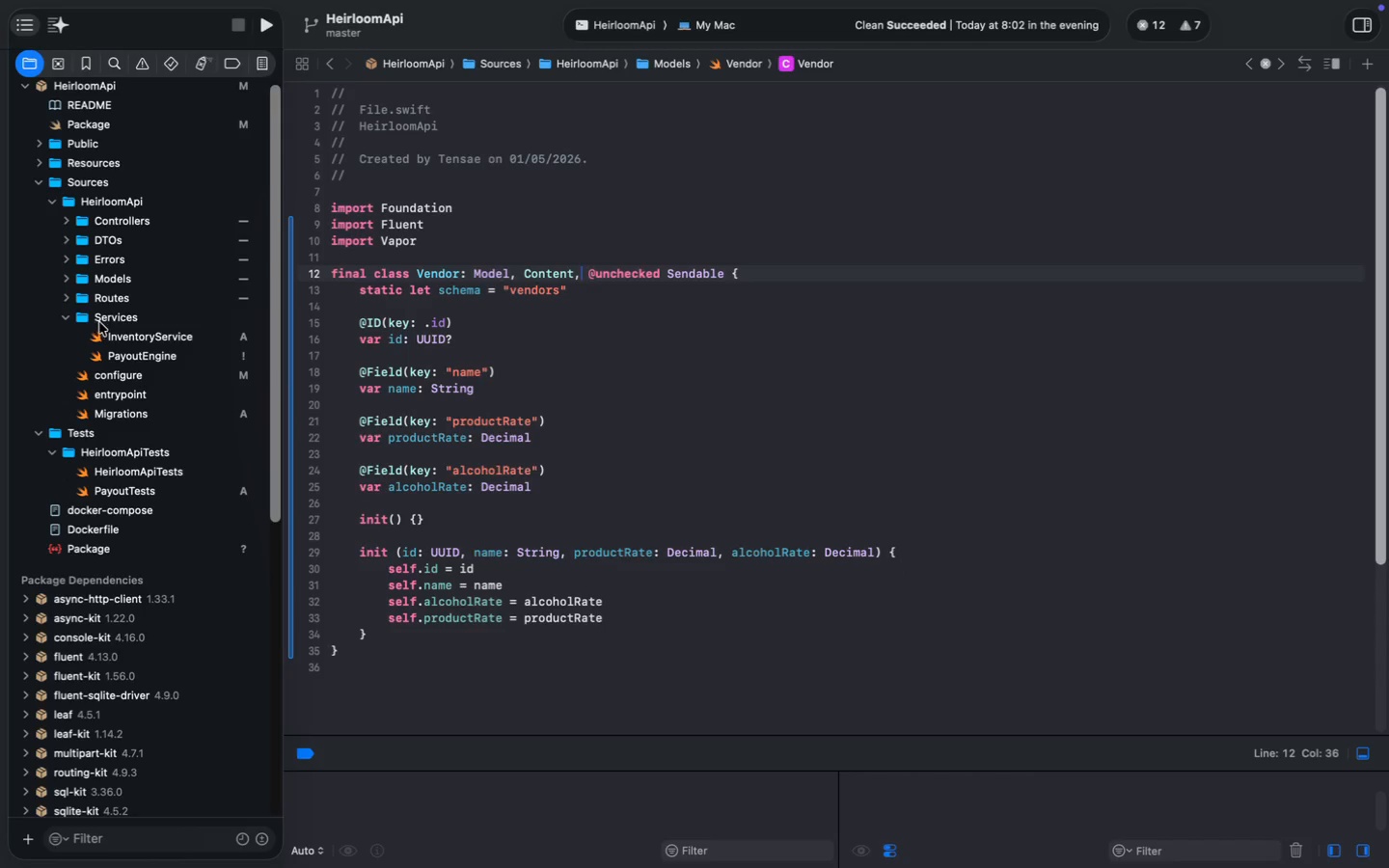 
left_click([119, 354])
 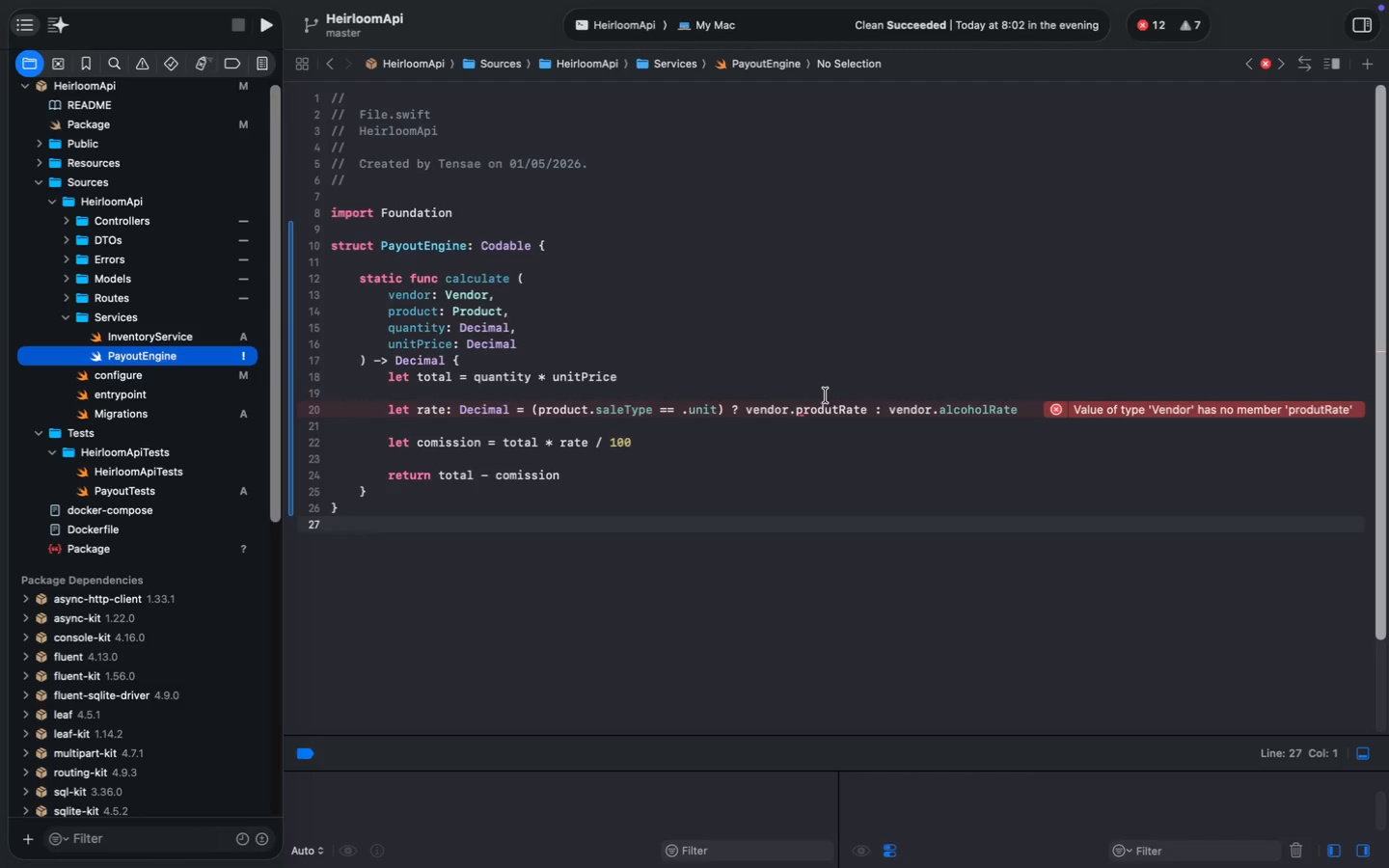 
wait(19.1)
 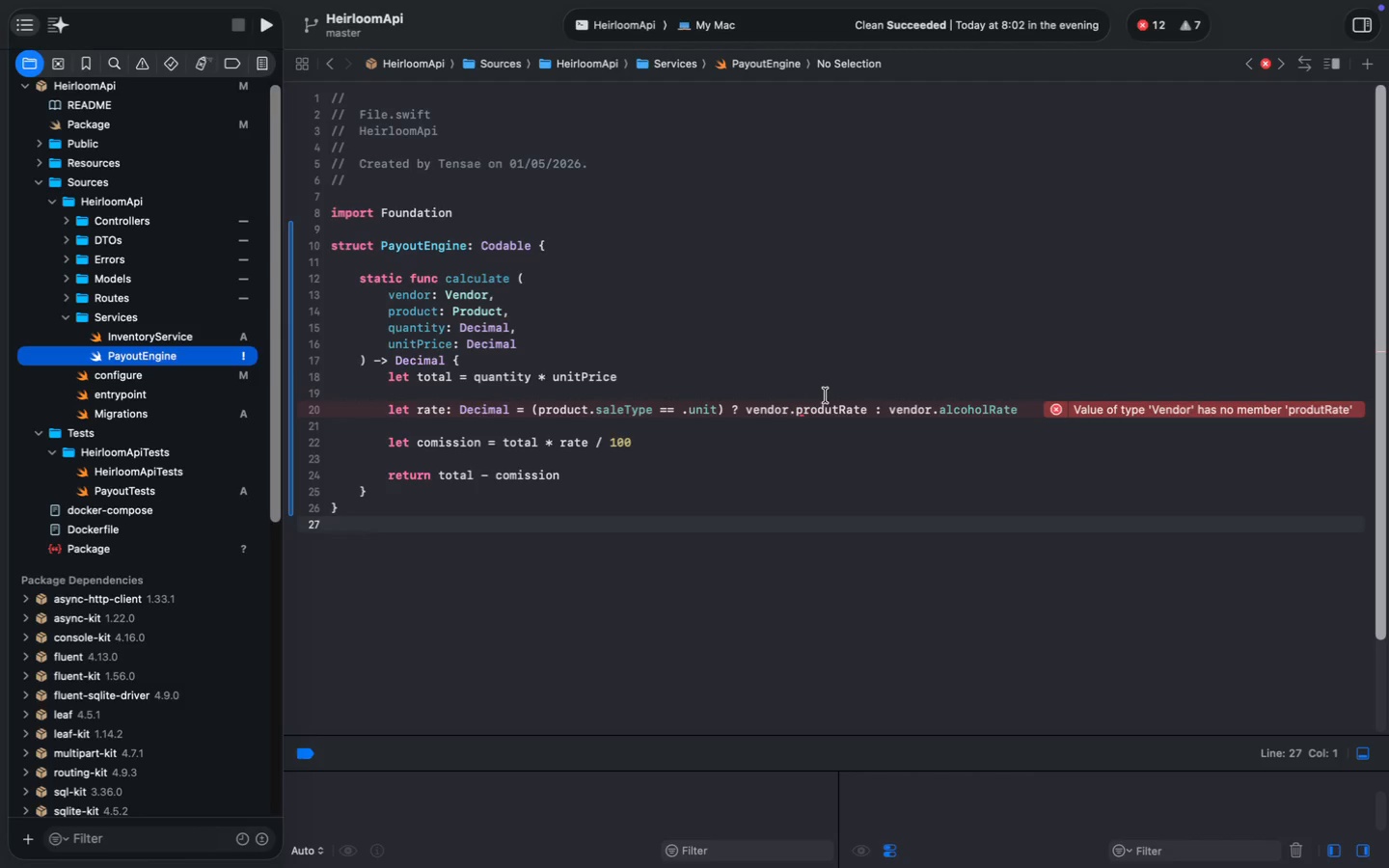 
left_click([832, 409])
 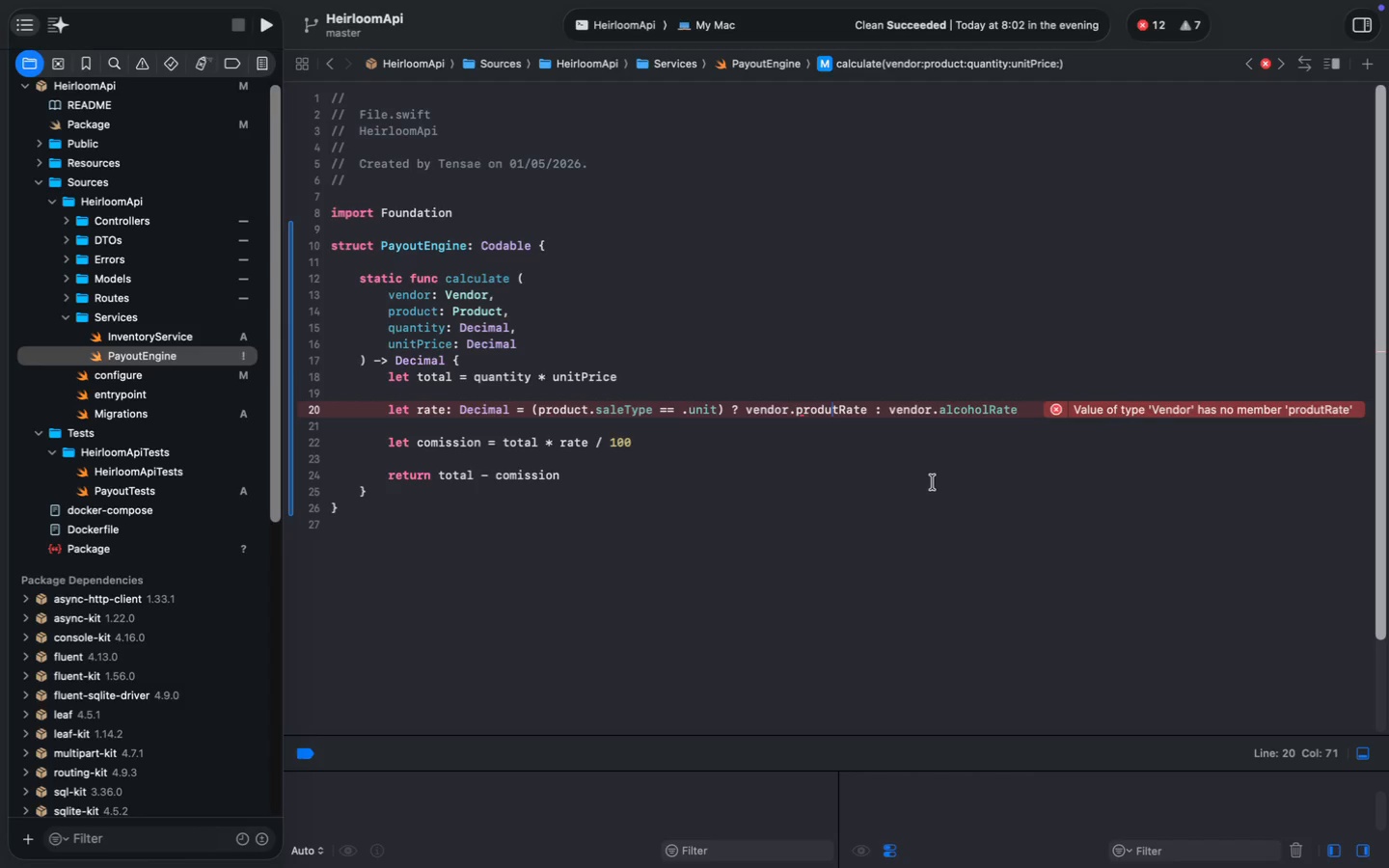 
key(C)
 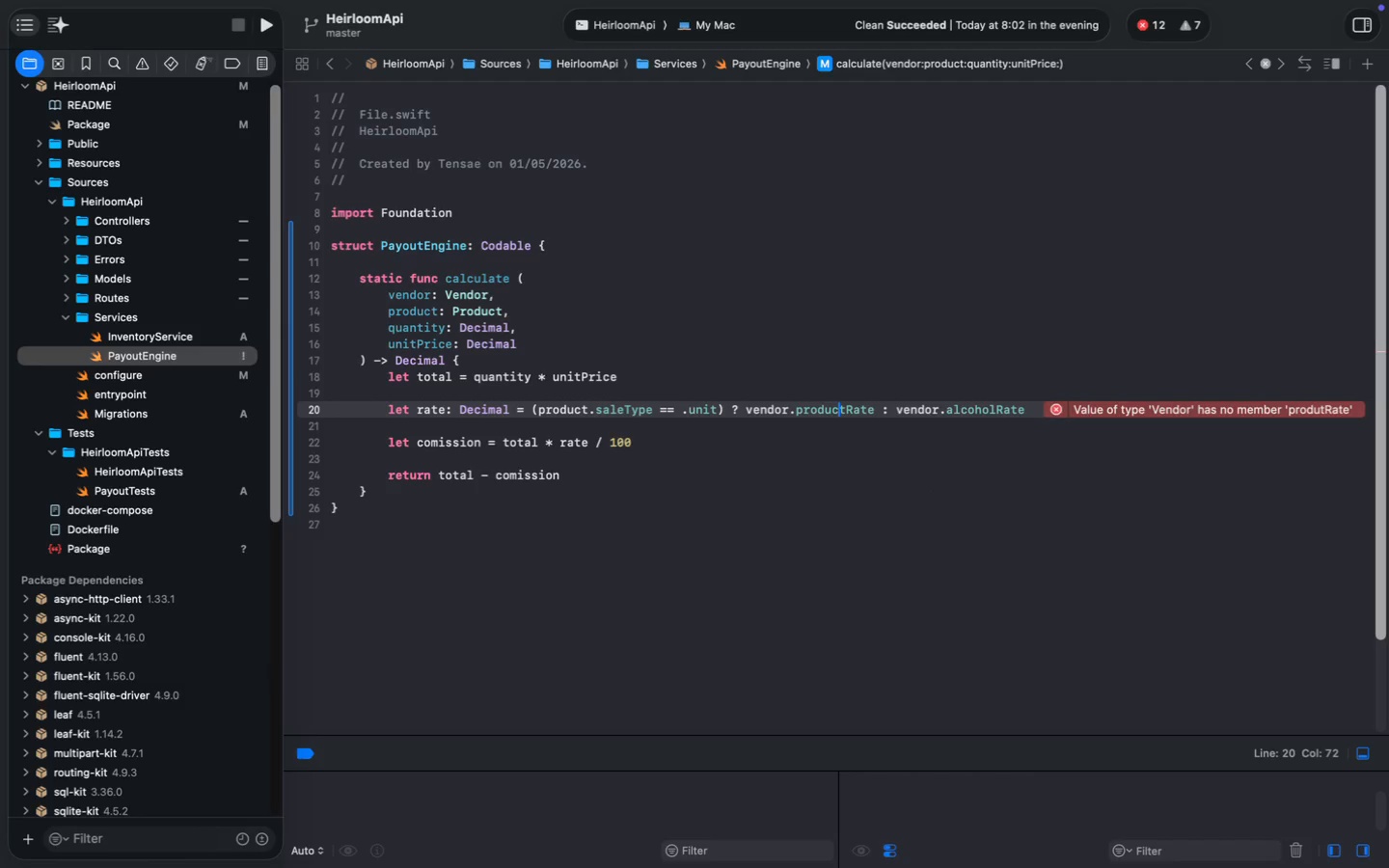 
key(Meta+S)
 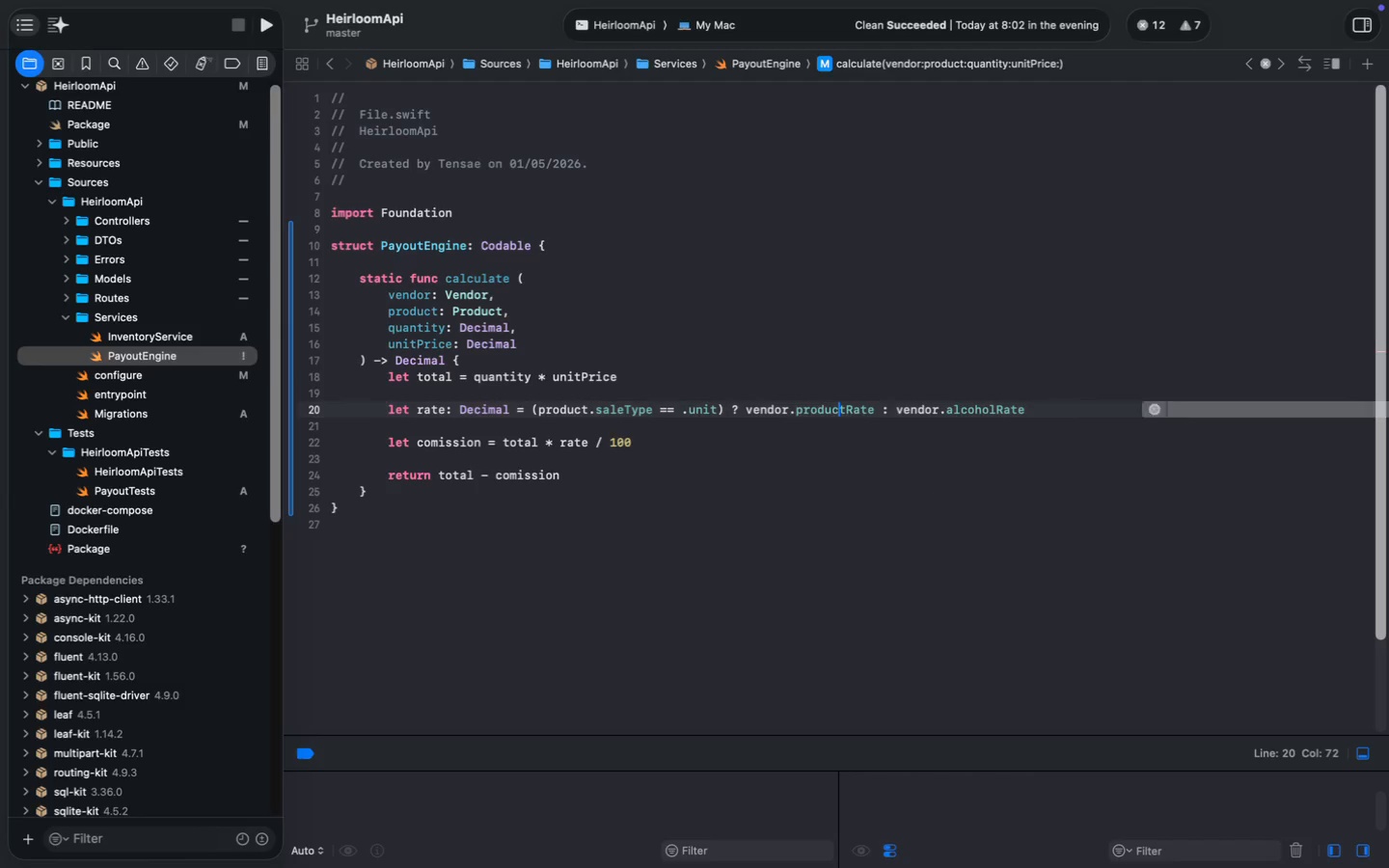 
key(Meta+S)
 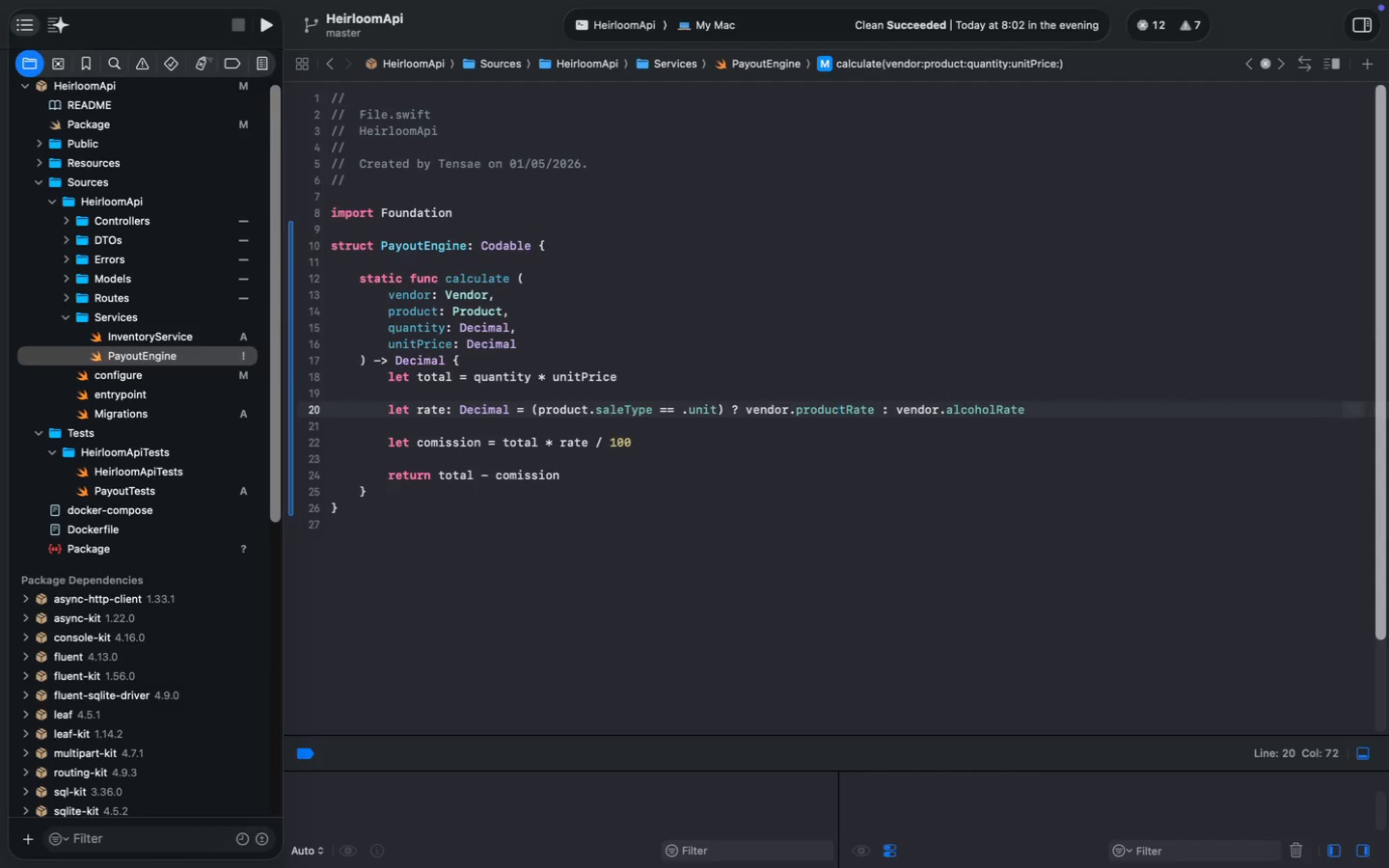 
key(Meta+S)
 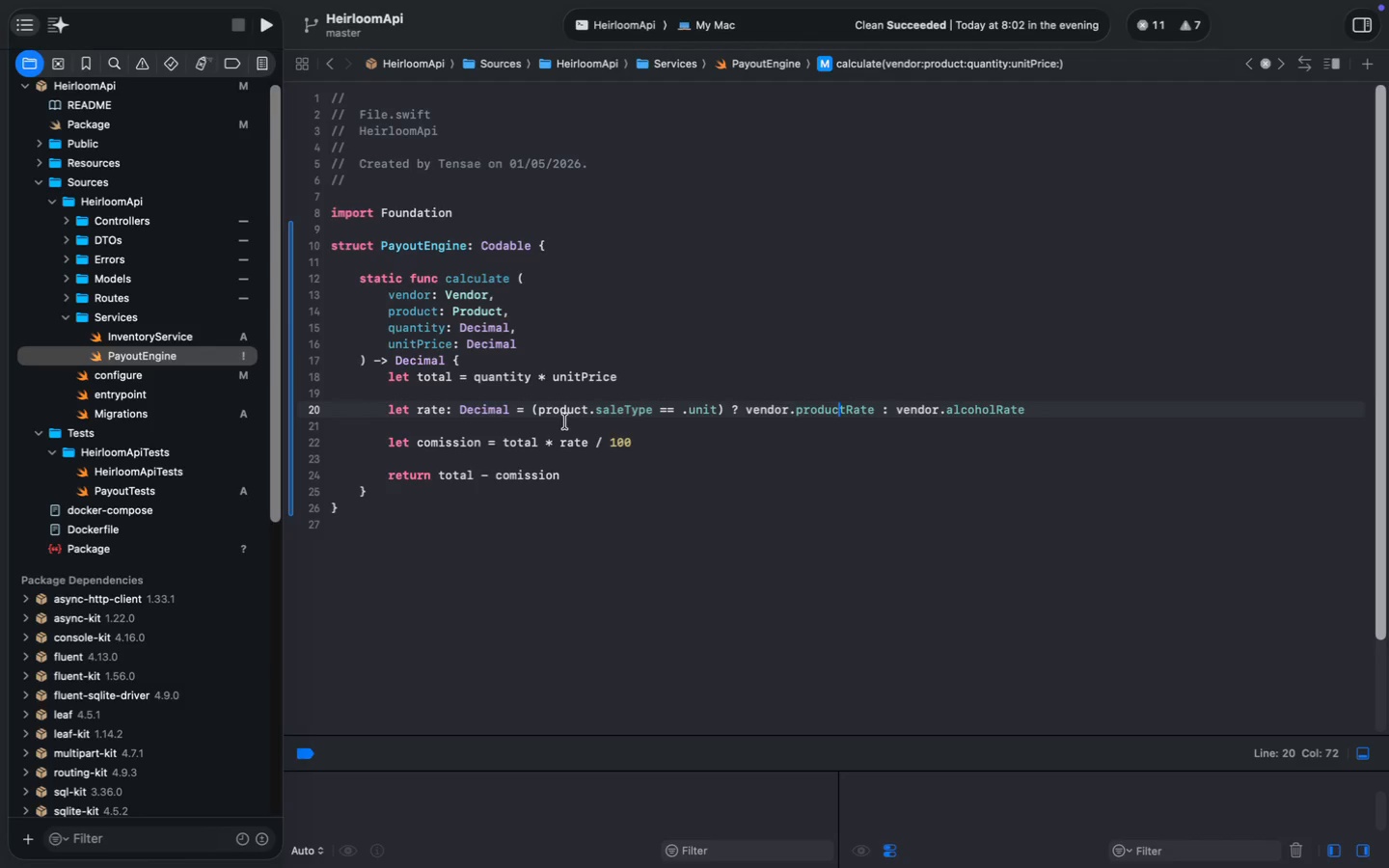 
wait(18.89)
 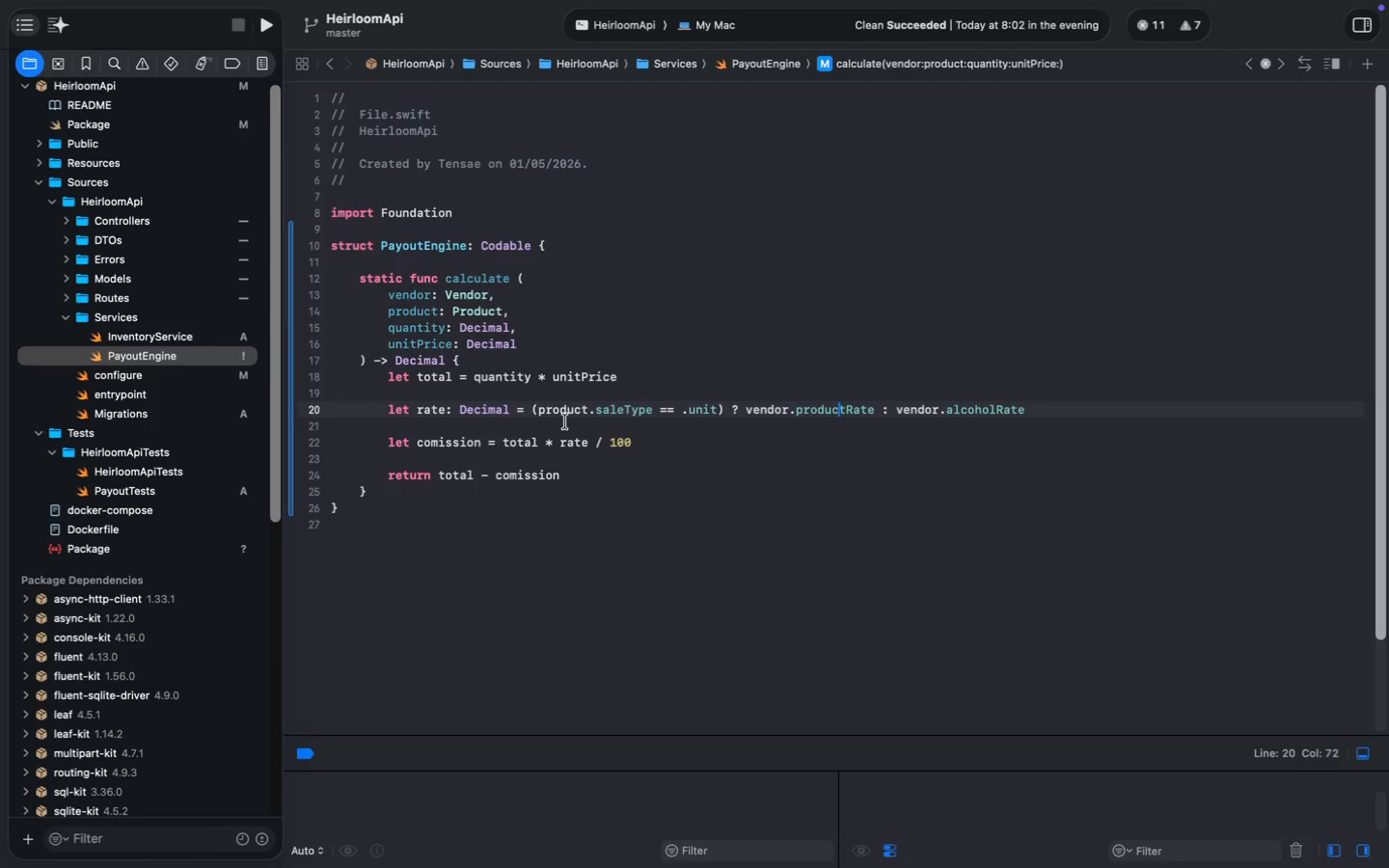 
left_click([62, 313])
 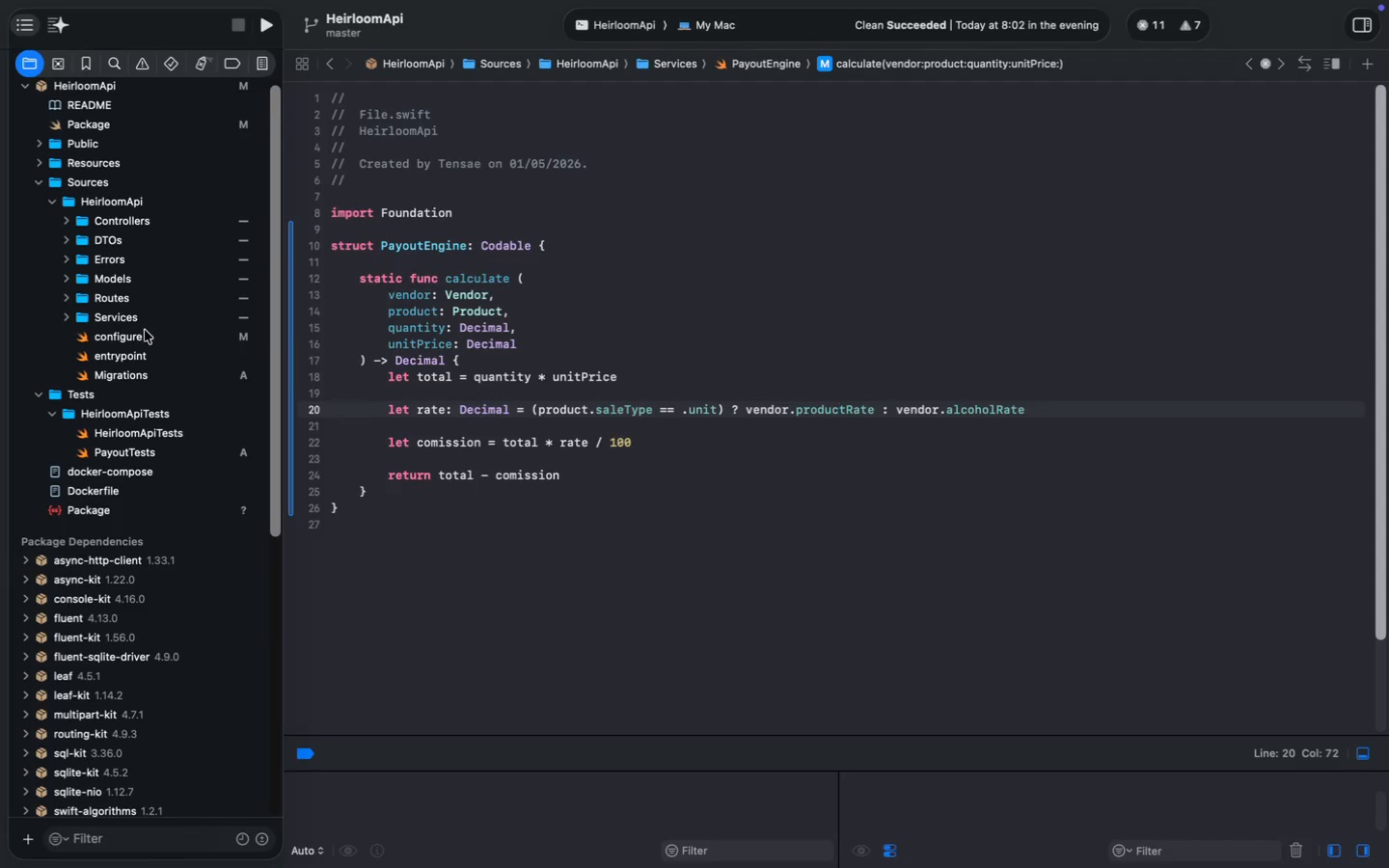 
left_click([133, 335])
 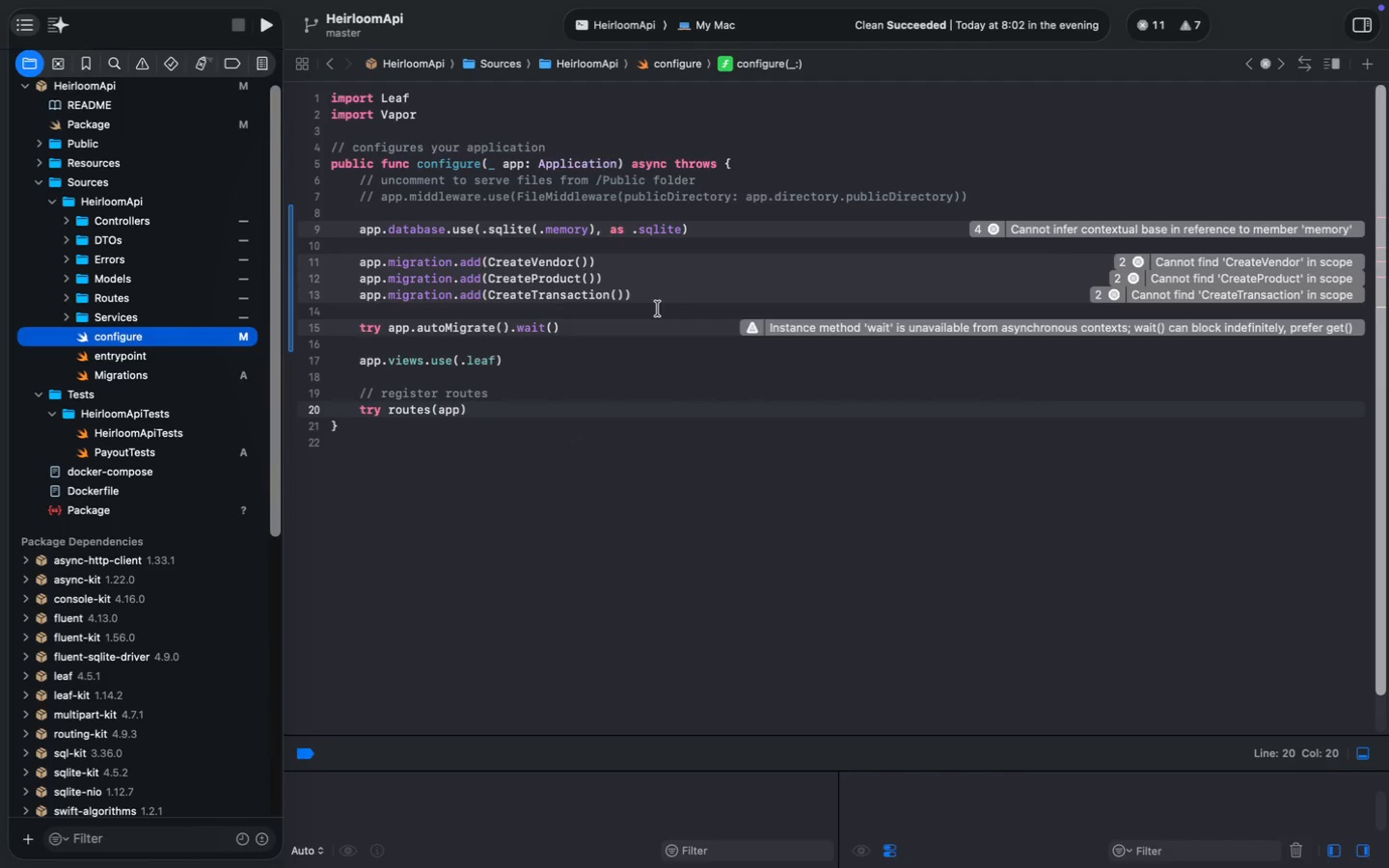 
left_click([621, 305])
 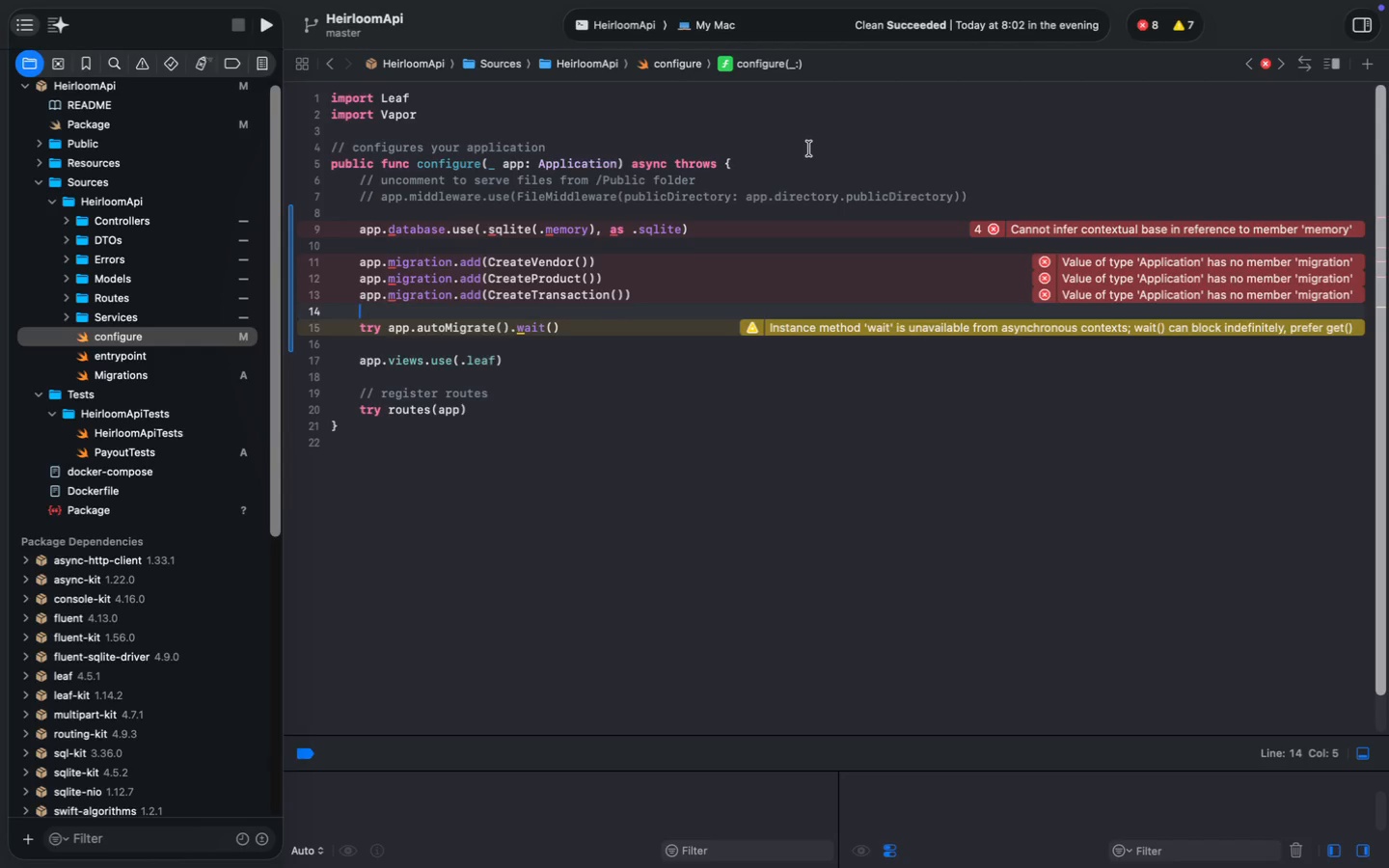 
wait(12.51)
 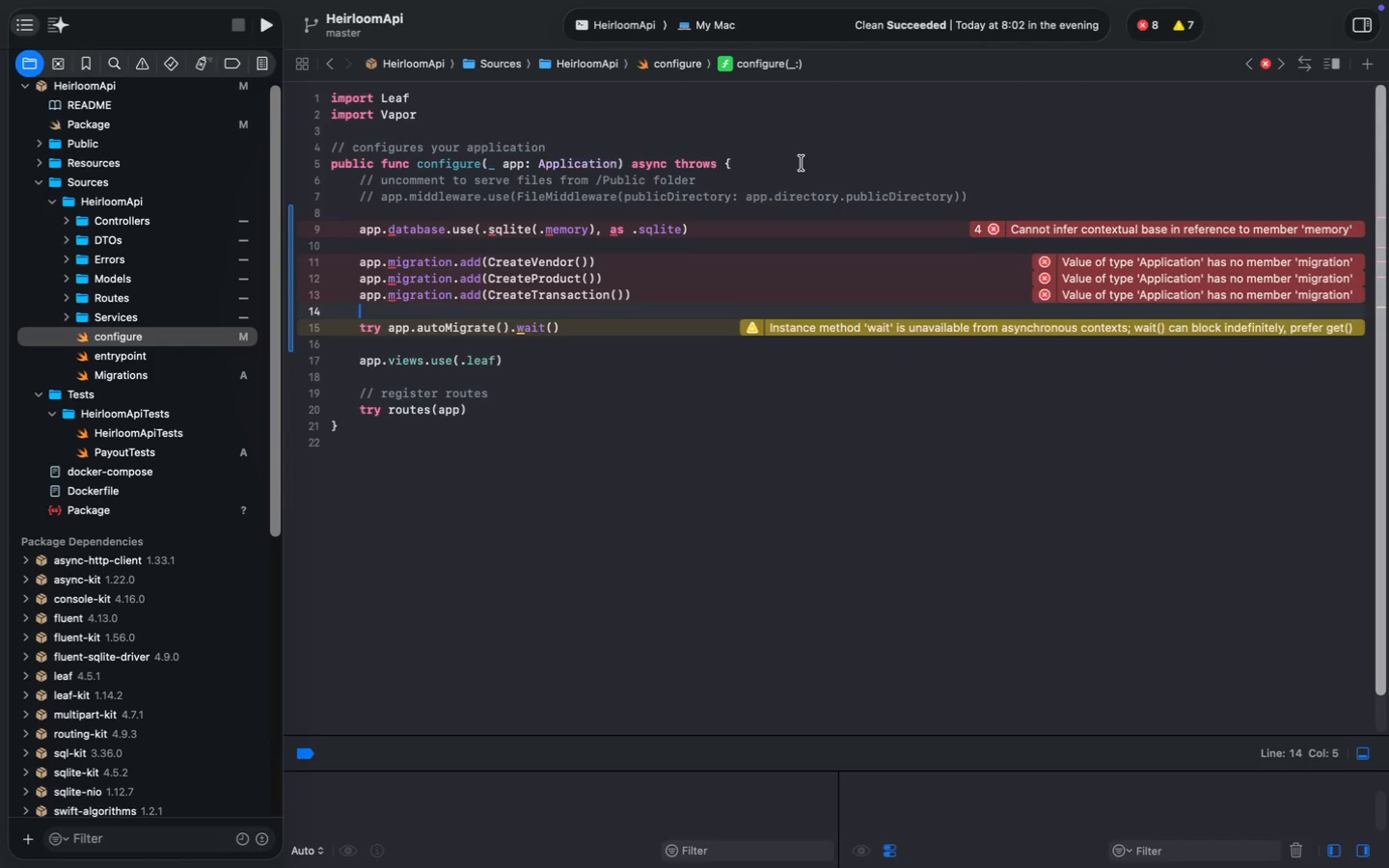 
left_click([461, 118])
 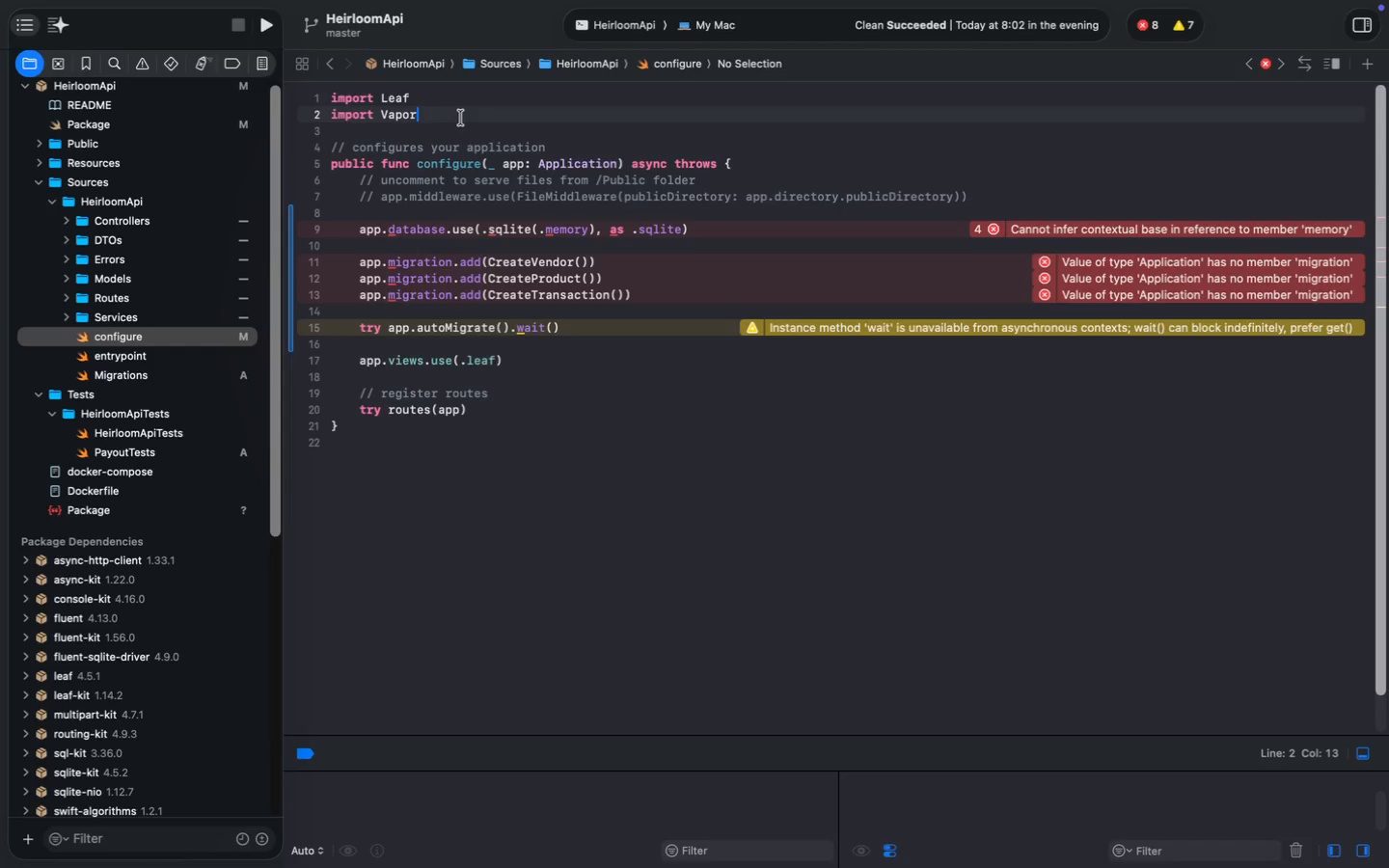 
key(Enter)
 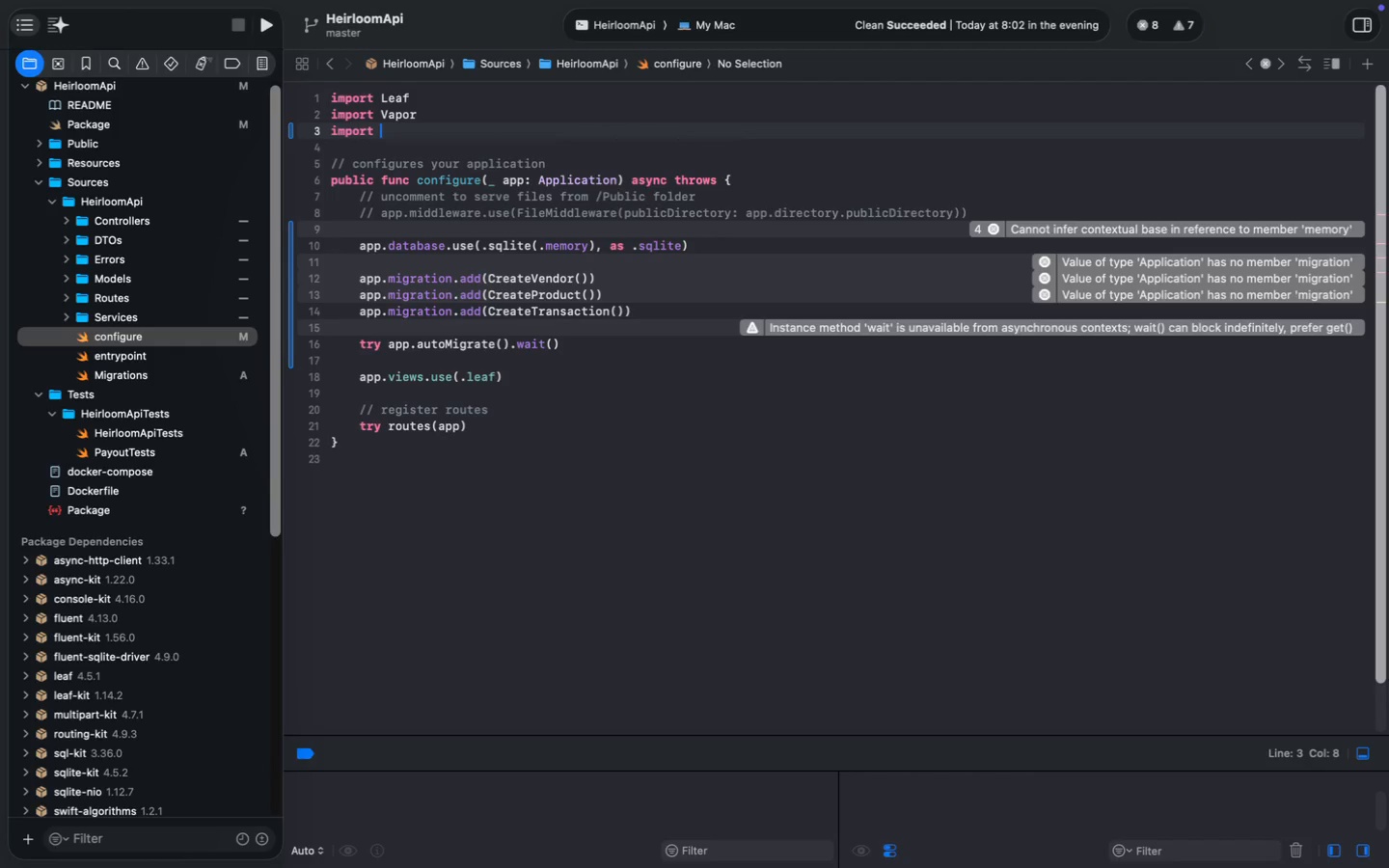 
type(import Fluent)
 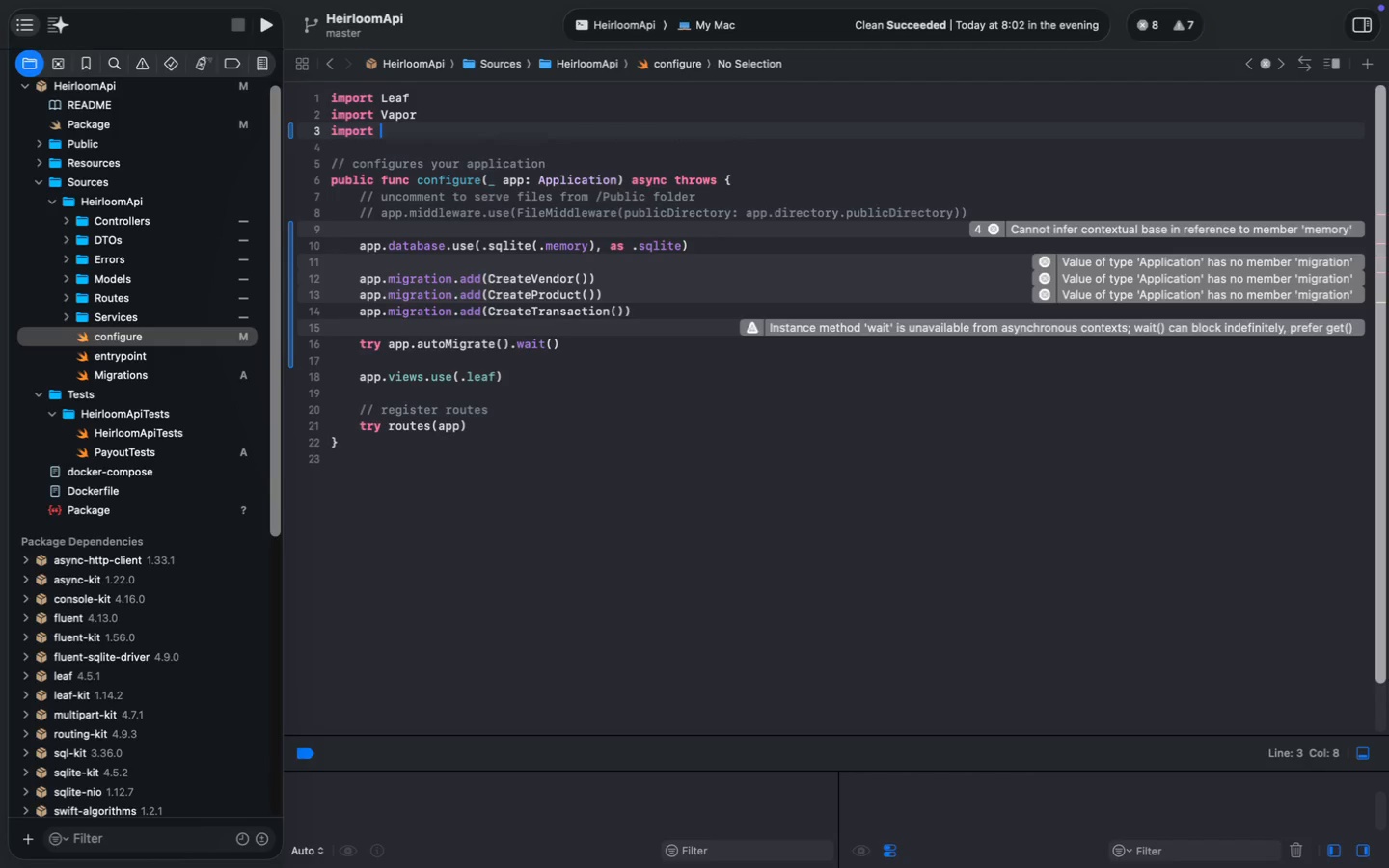 
key(Meta+S)
 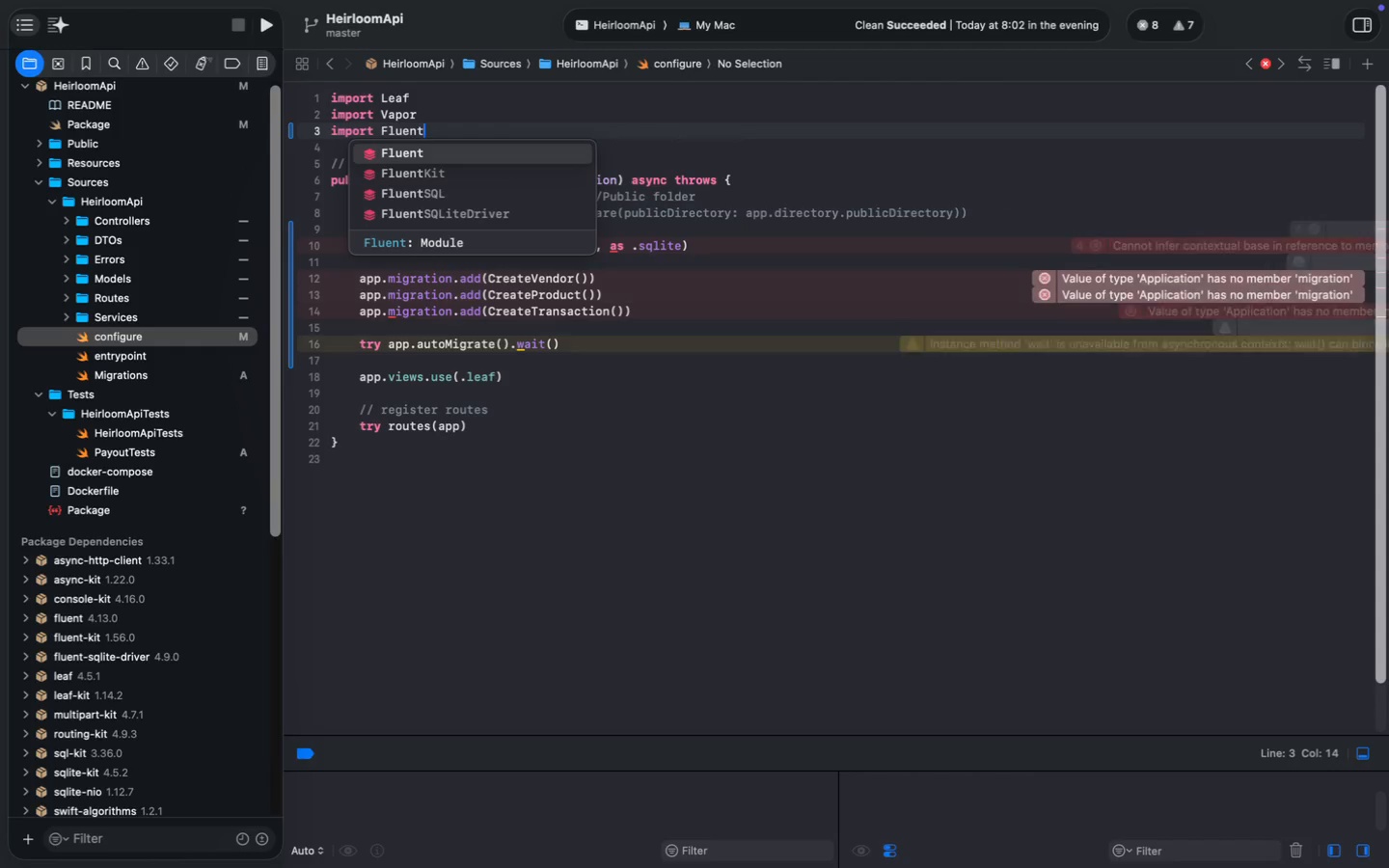 
key(Escape)
 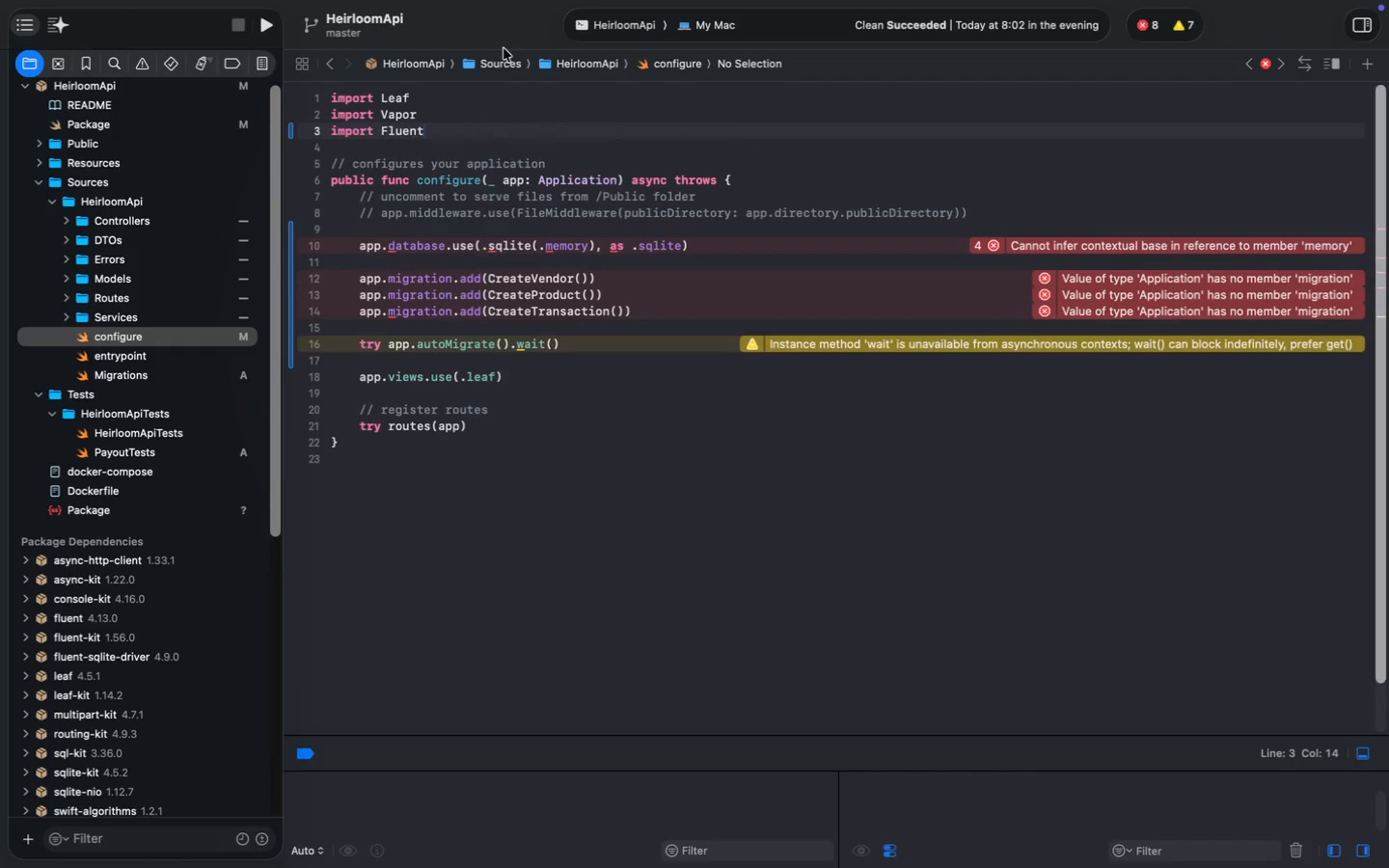 
wait(6.36)
 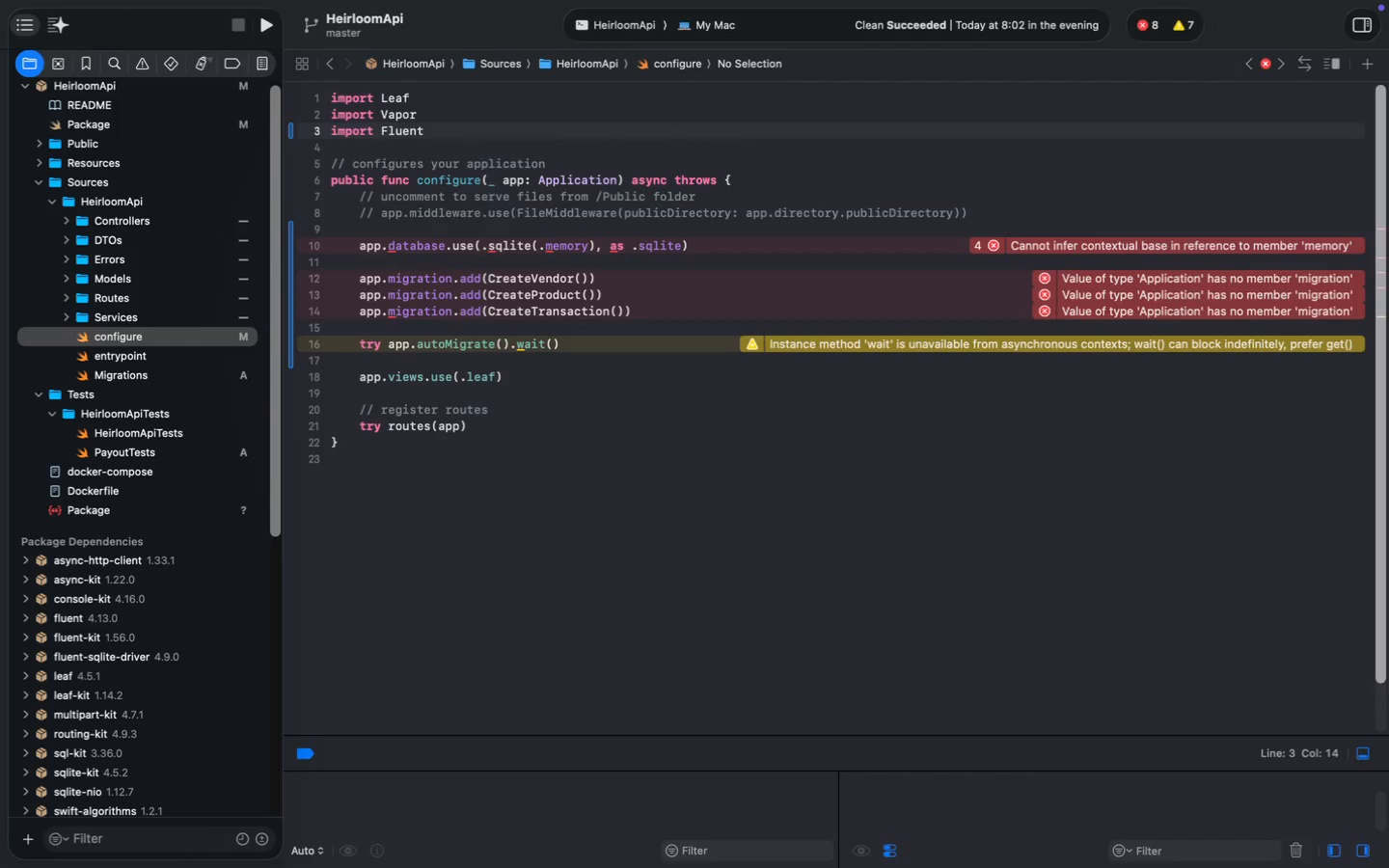 
left_click([447, 249])
 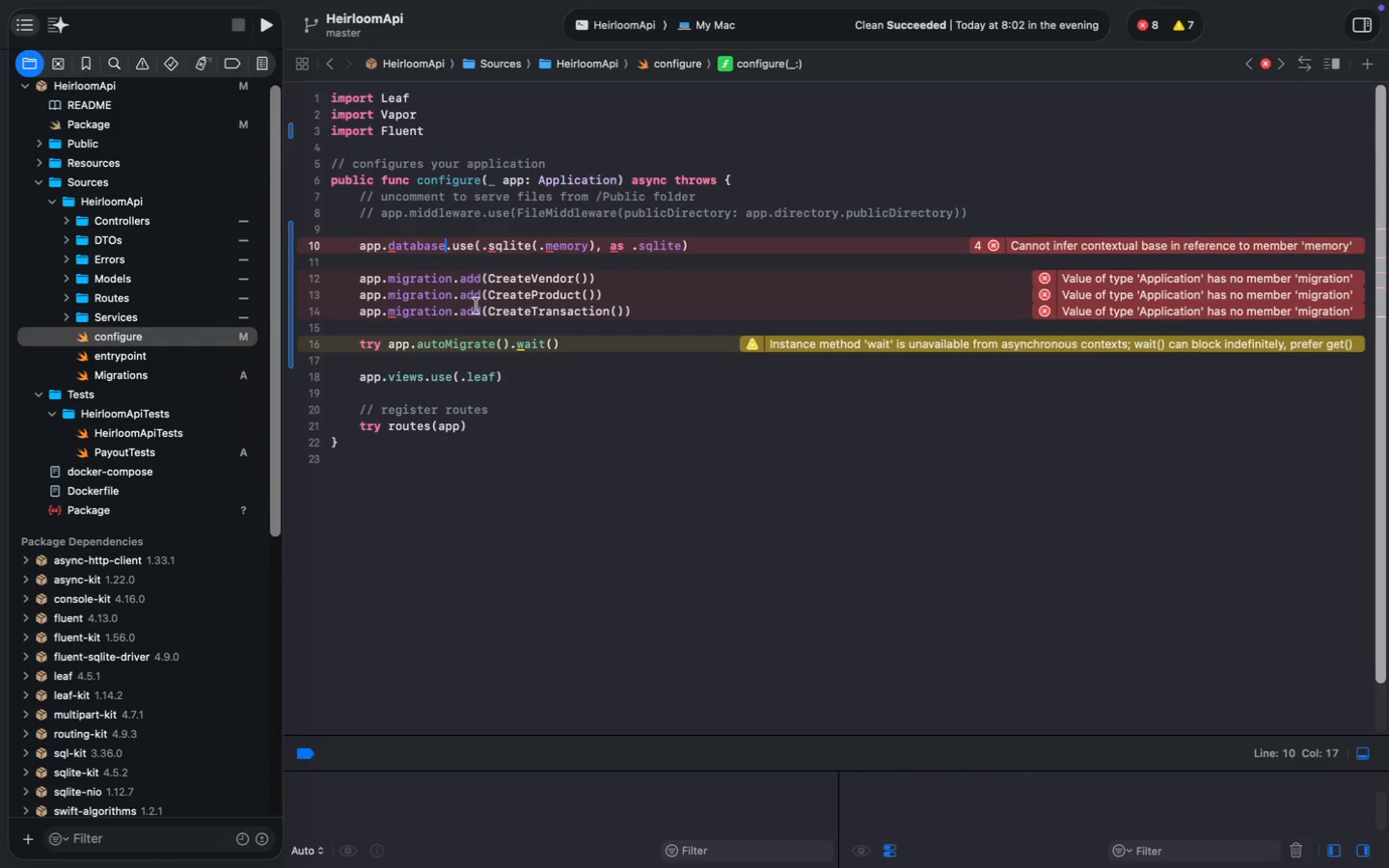 
key(S)
 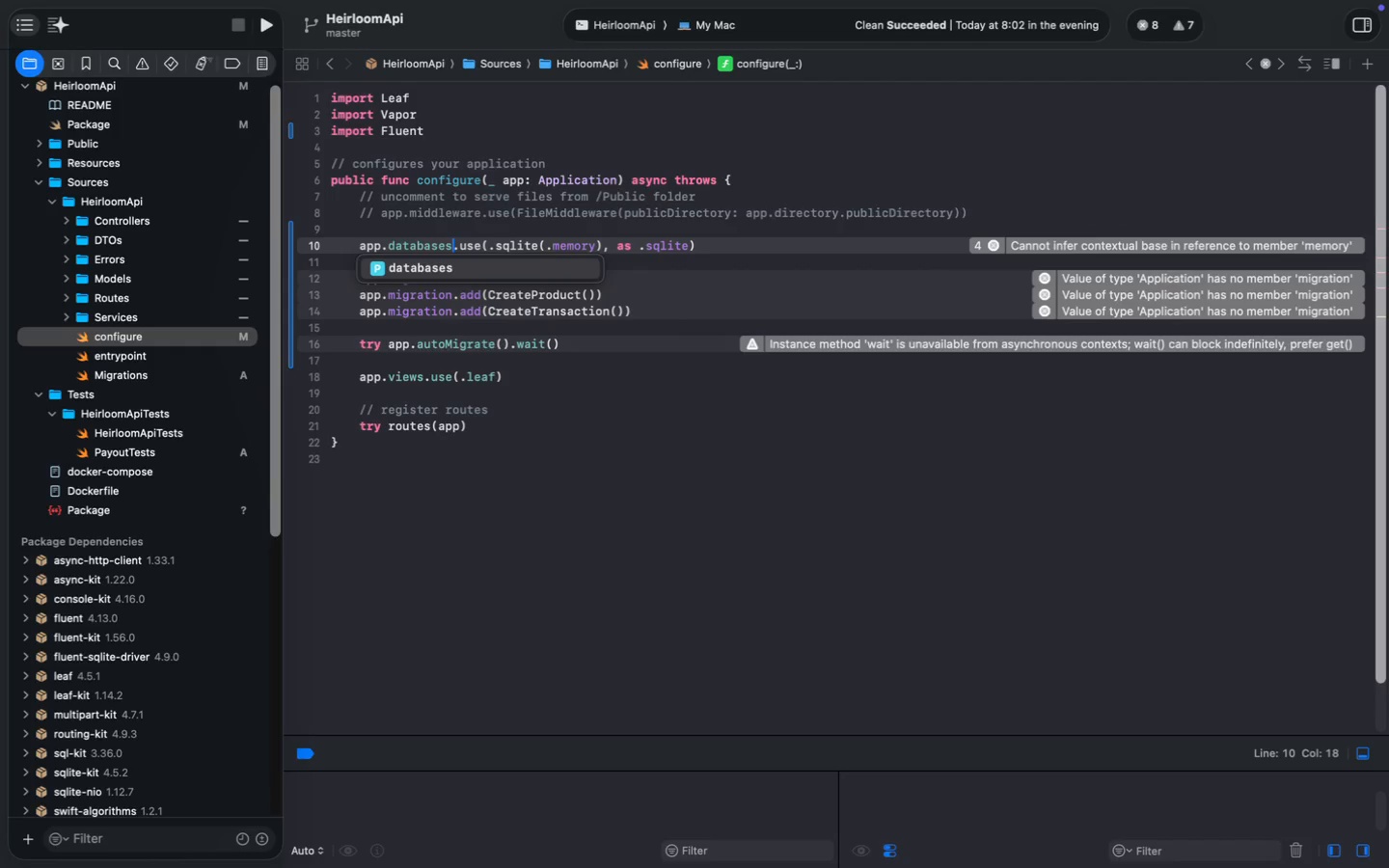 
key(Enter)
 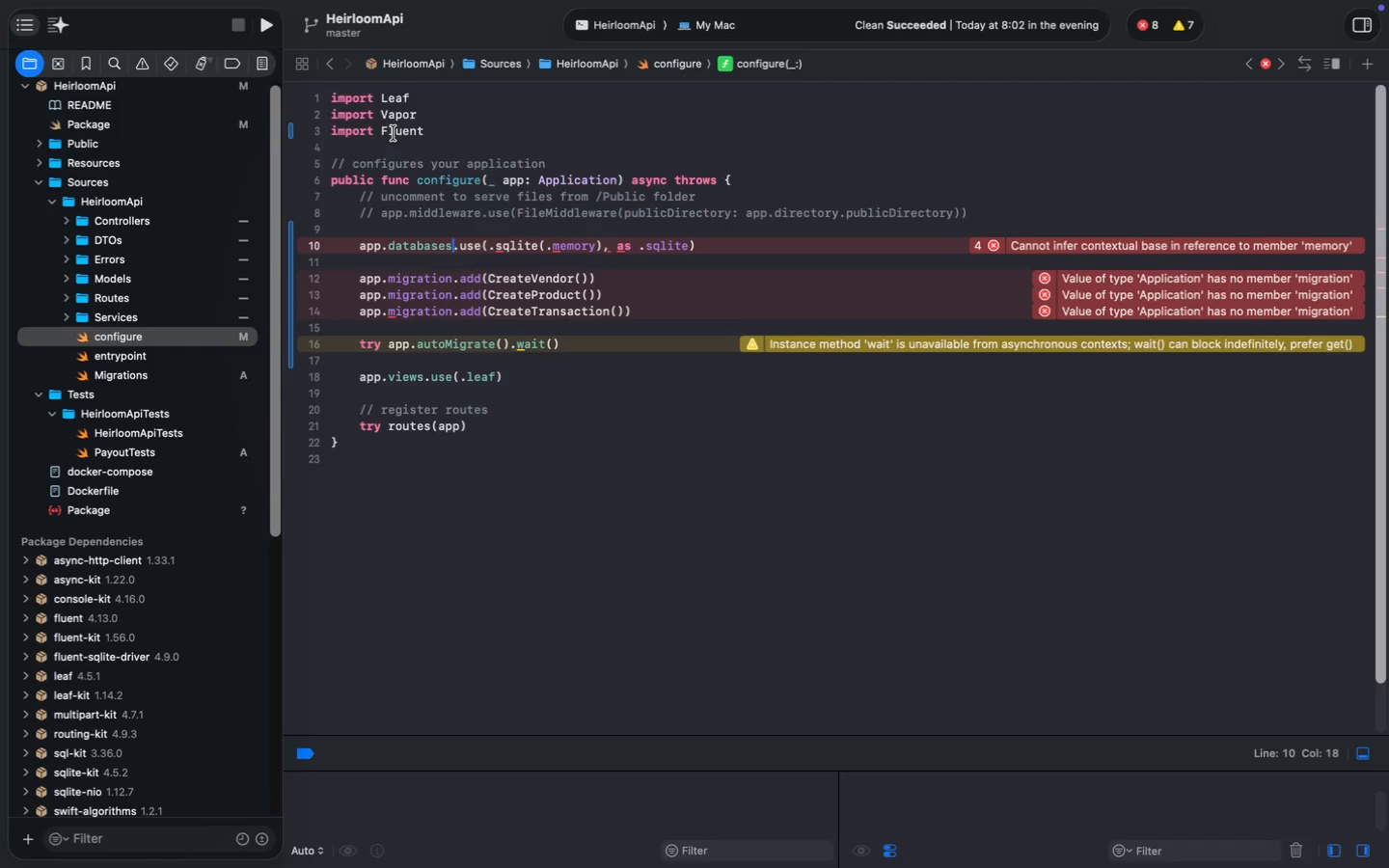 
wait(7.3)
 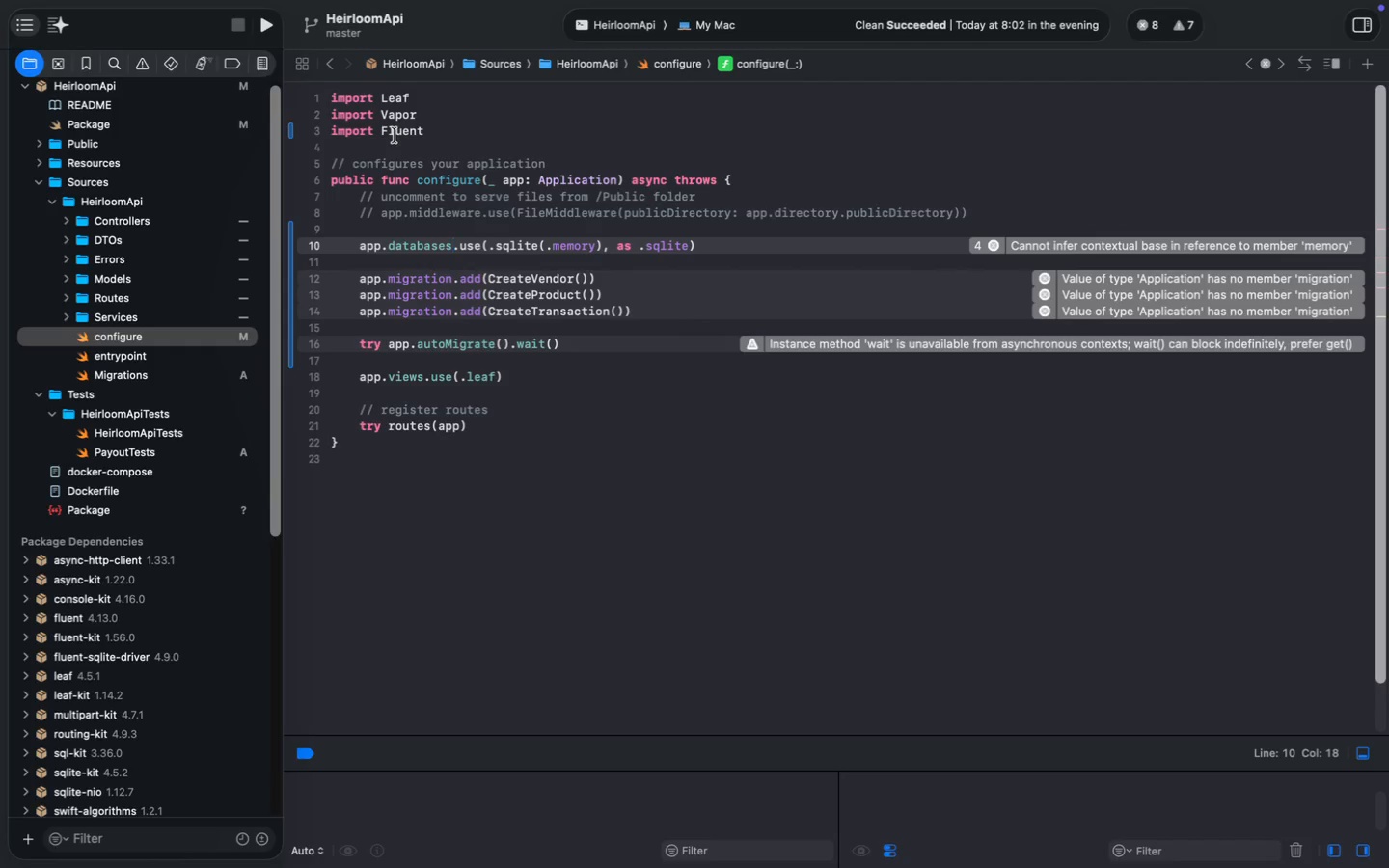 
left_click_drag(start_coordinate=[604, 346], to_coordinate=[358, 345])
 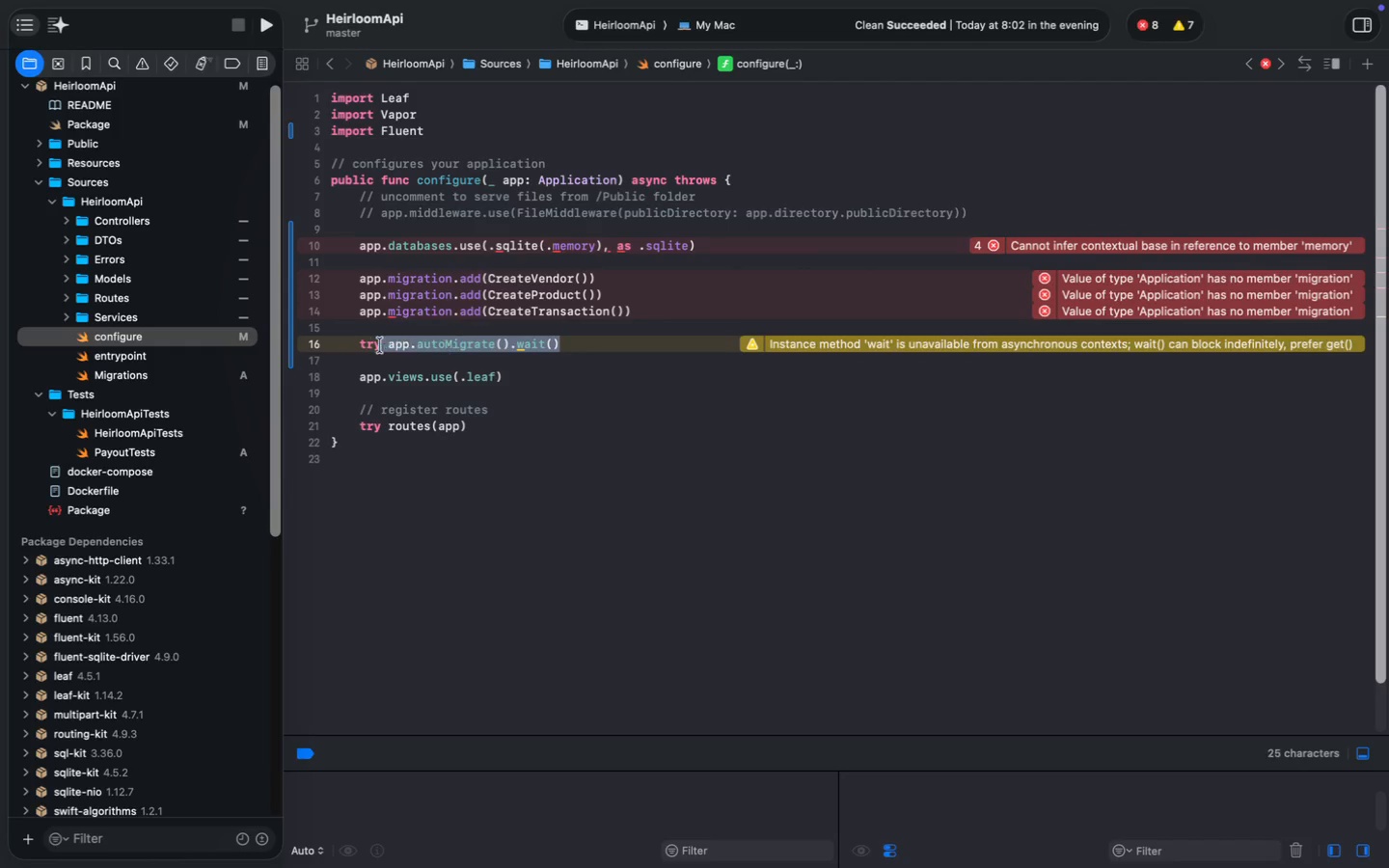 
type(try await app.aut)
 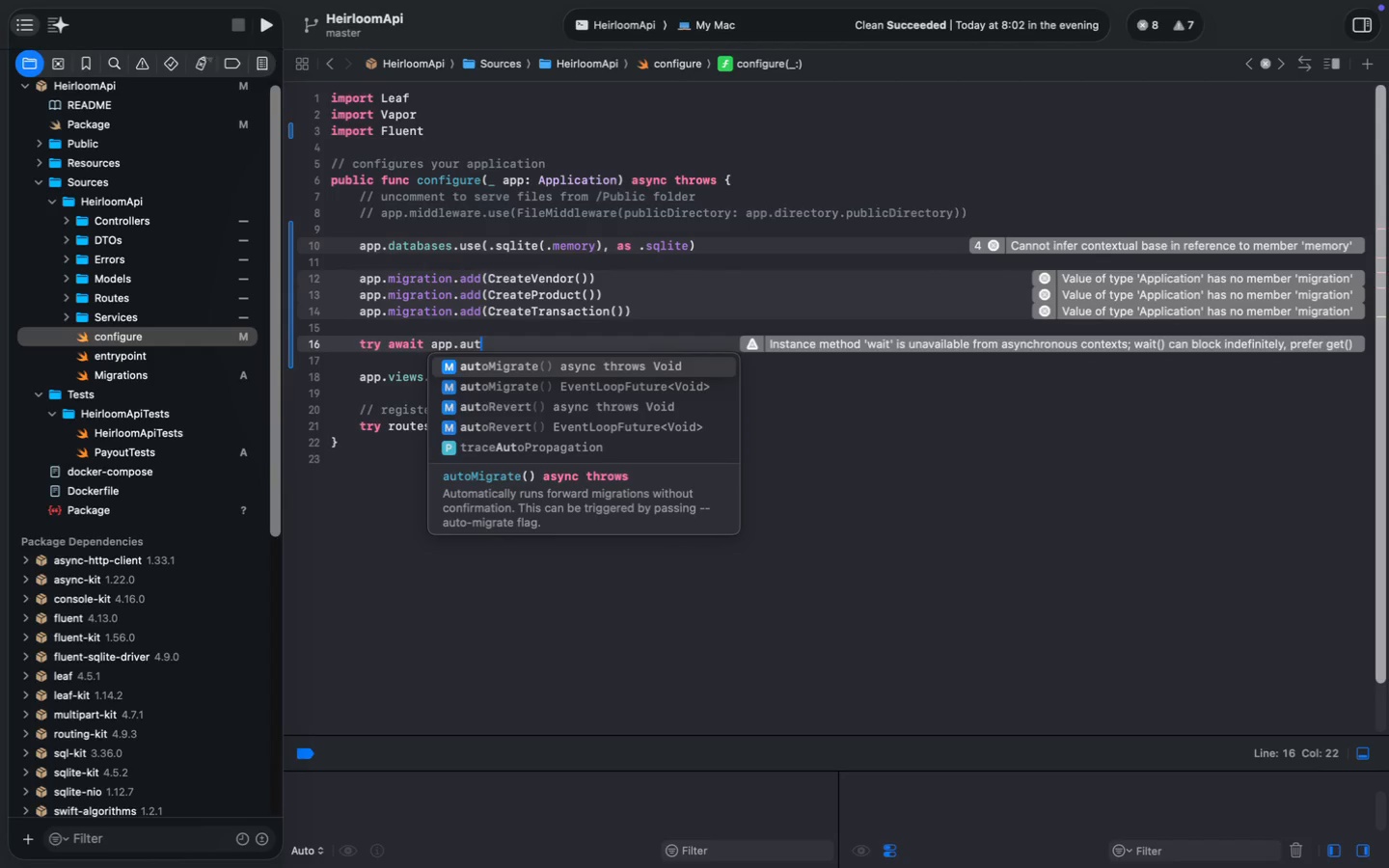 
key(Enter)
 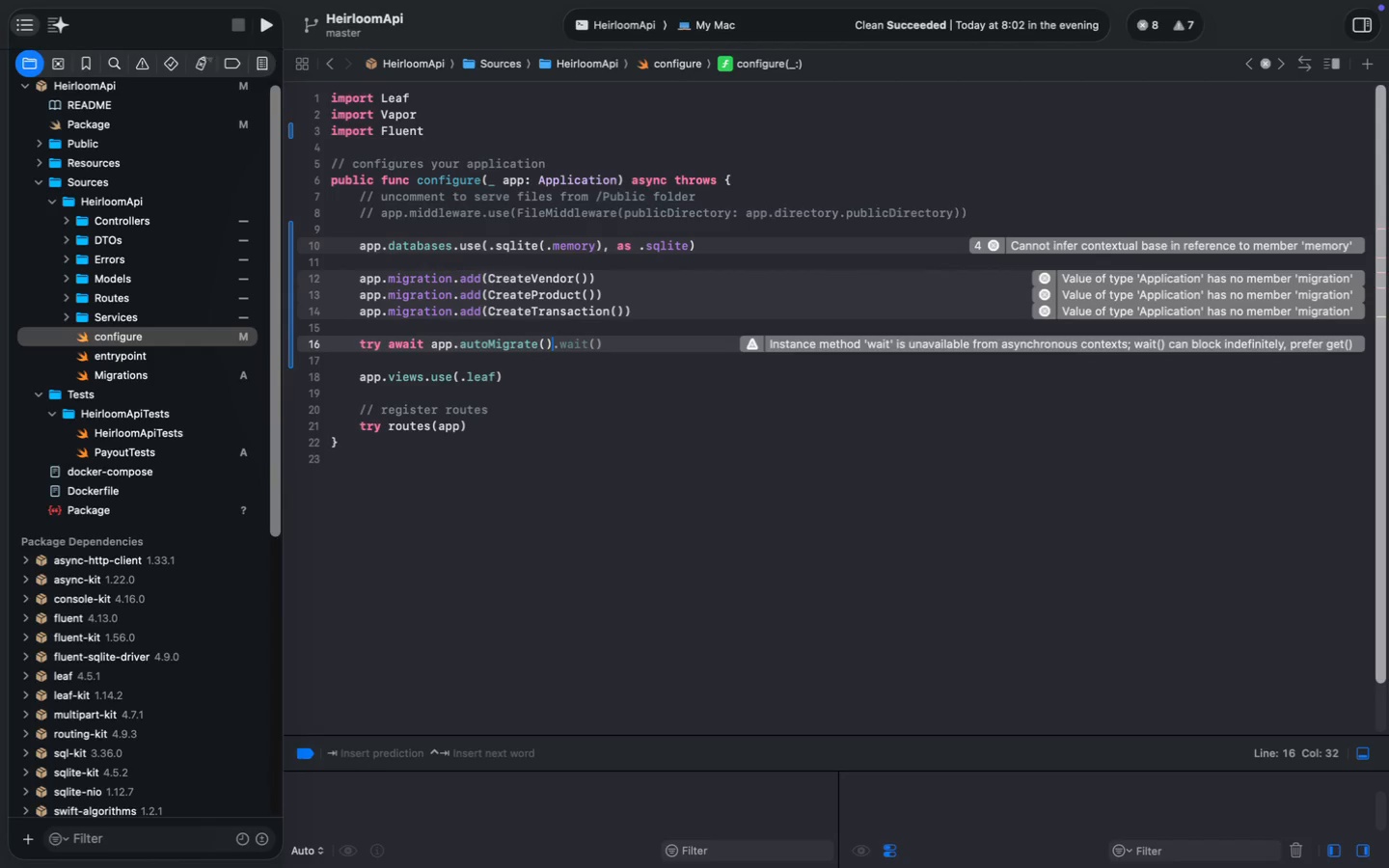 
key(Meta+S)
 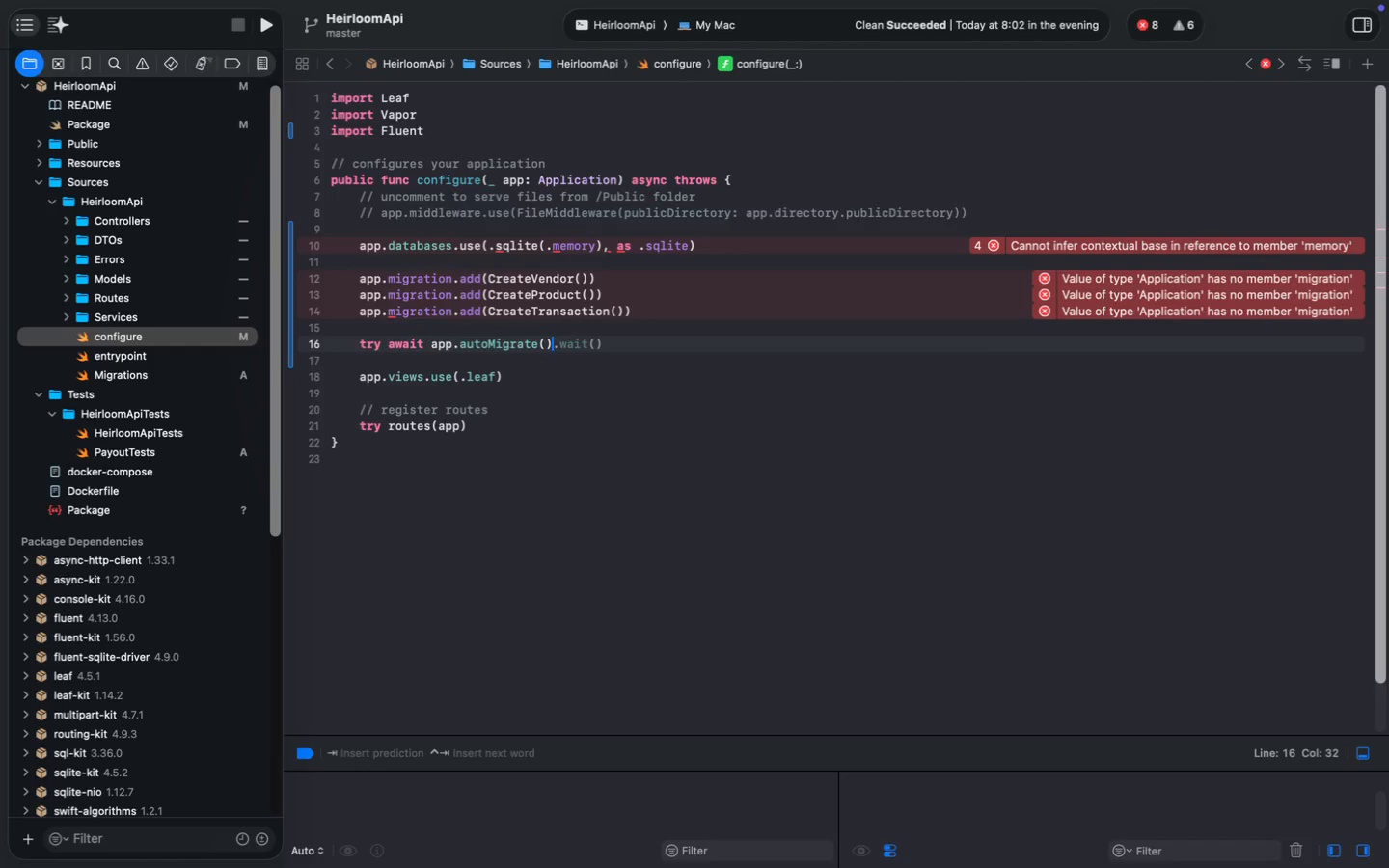 
key(Meta+S)
 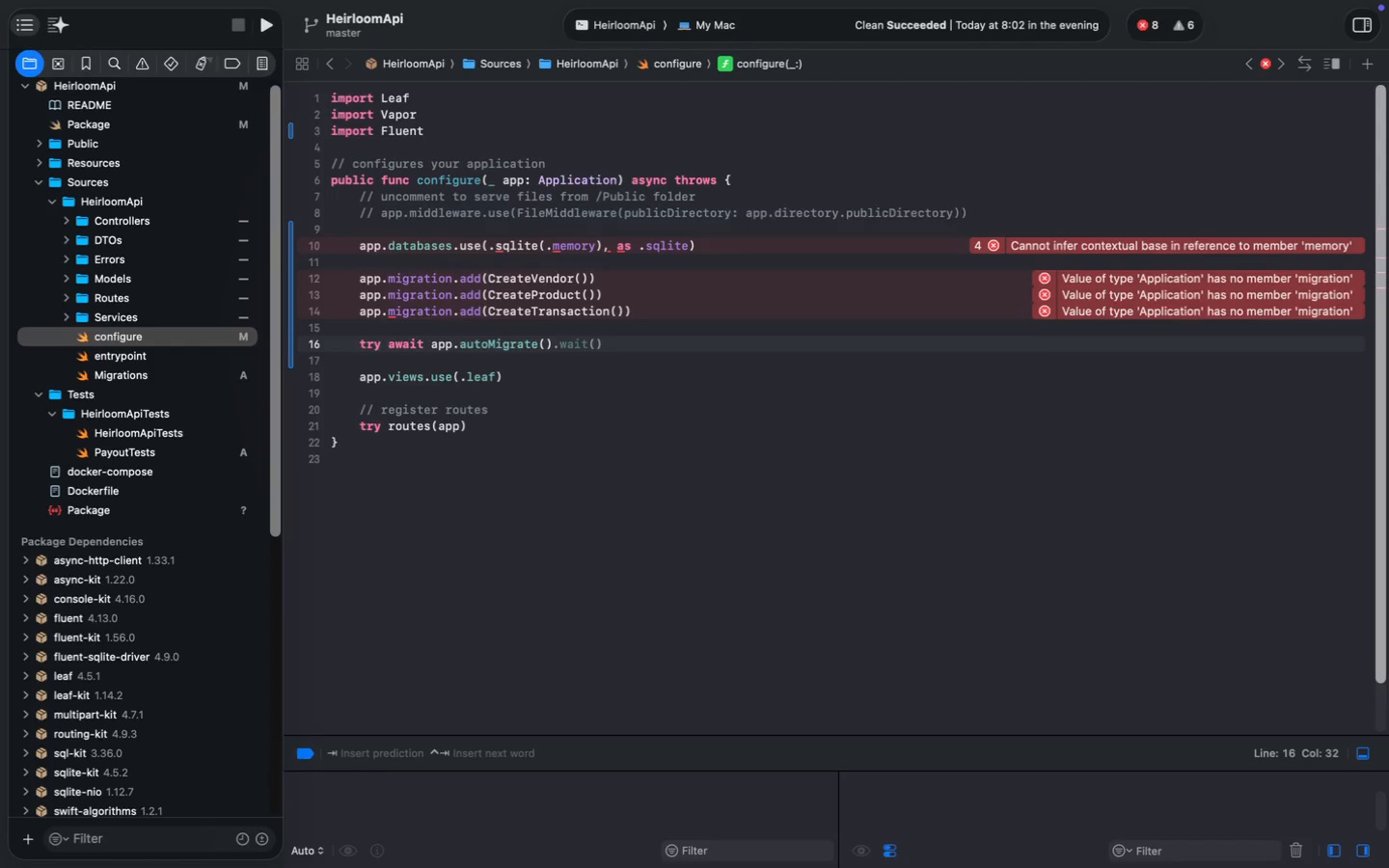 
key(Meta+S)
 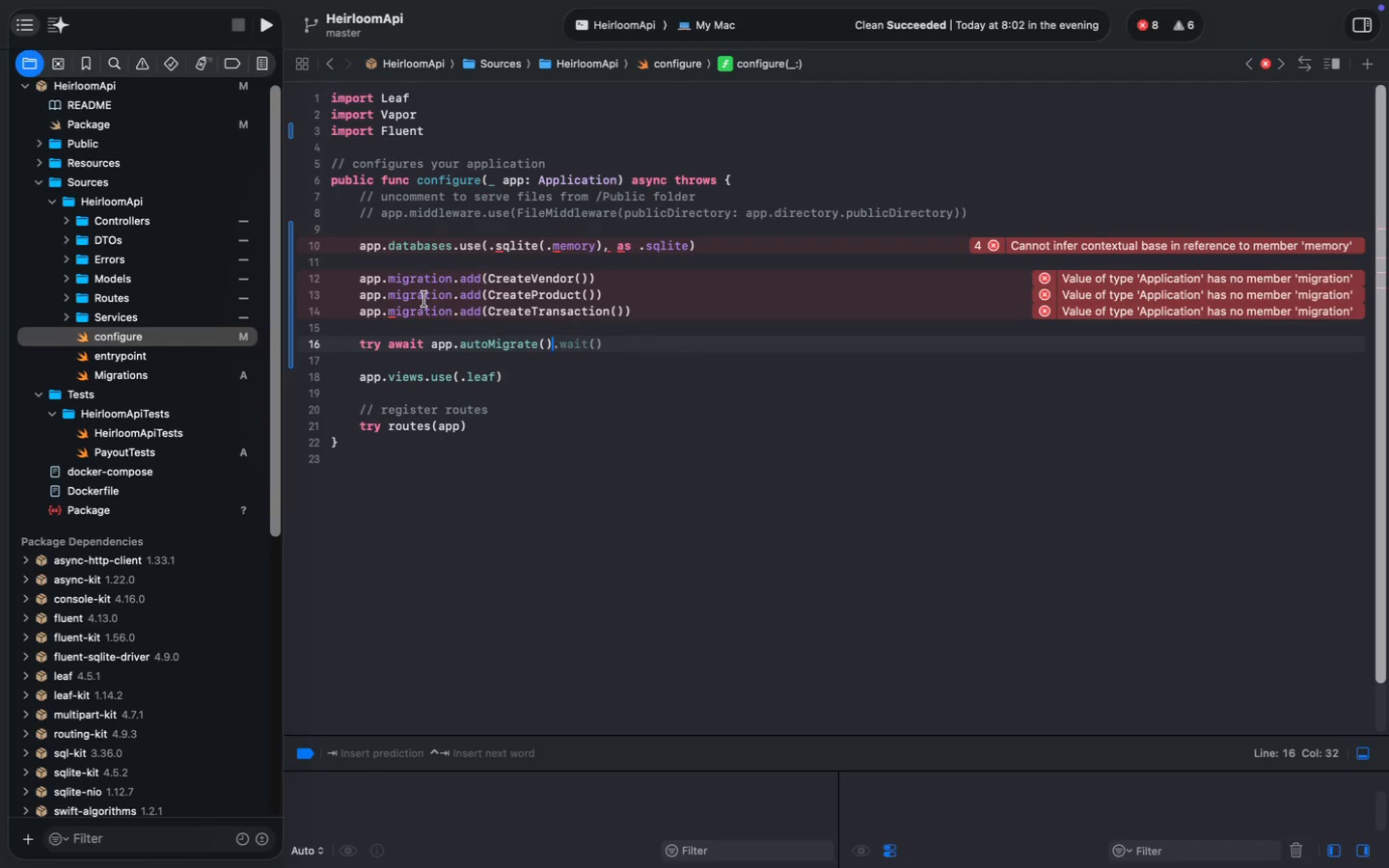 
wait(9.22)
 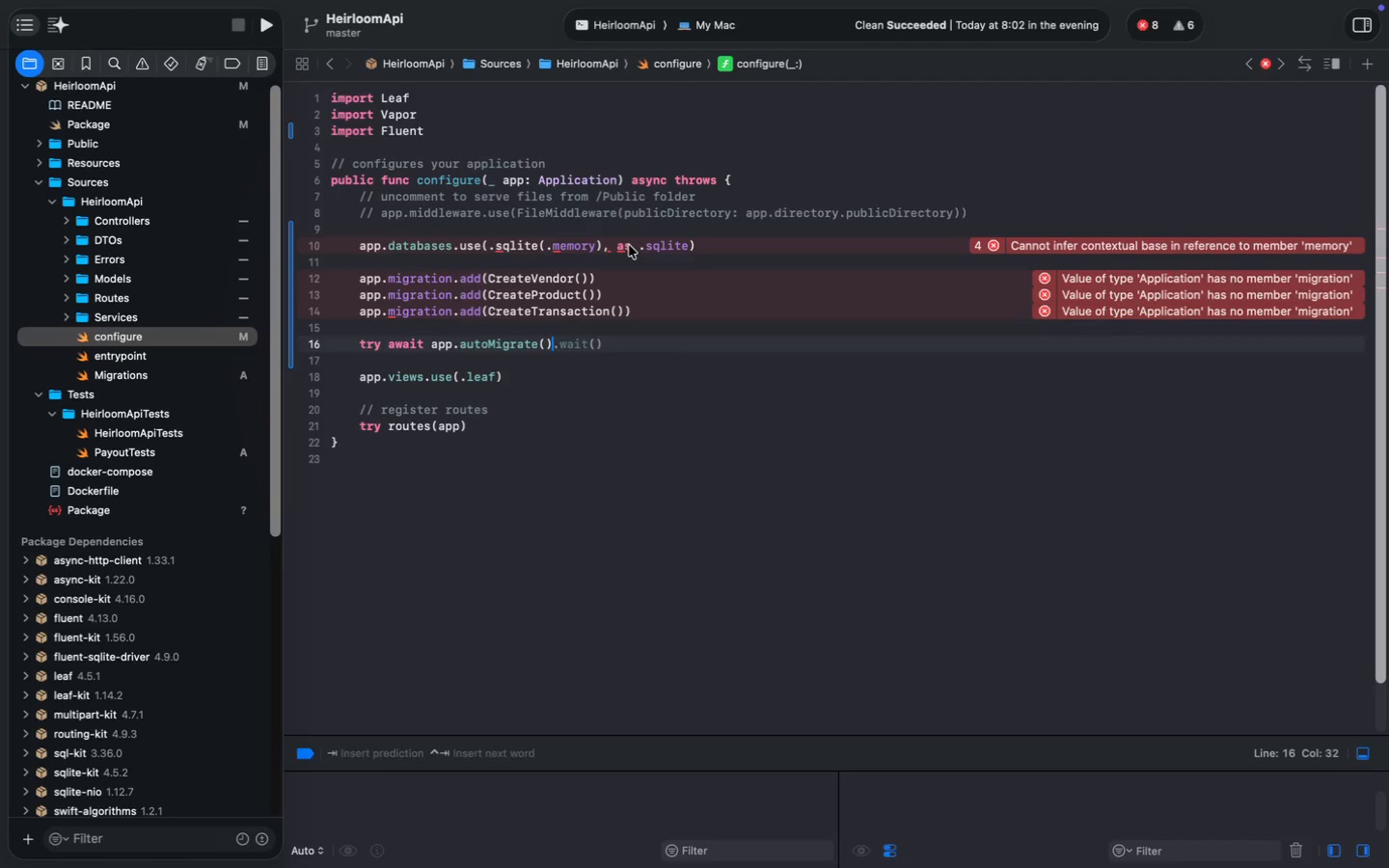 
left_click([629, 245])
 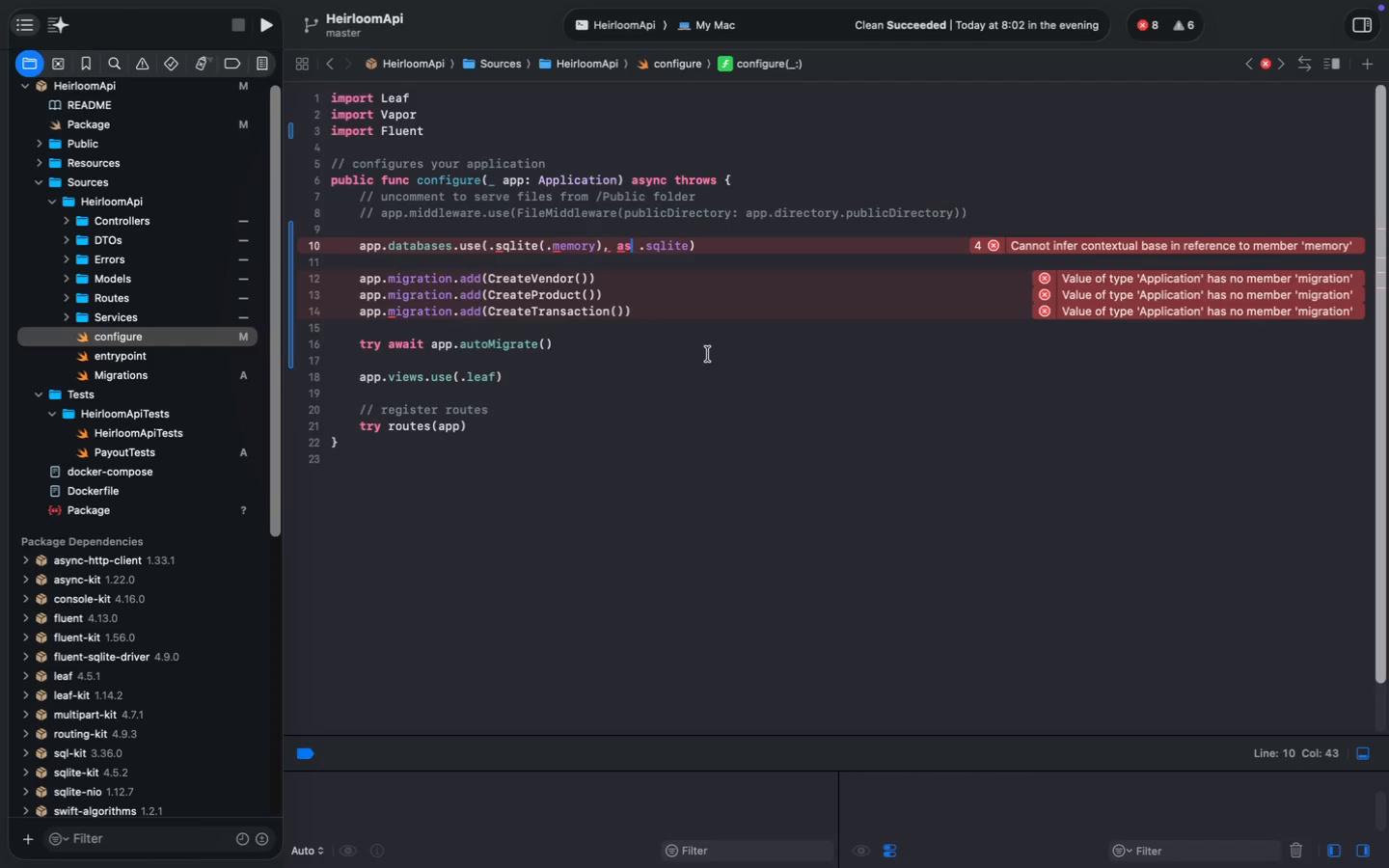 
key(Shift+Semicolon)
 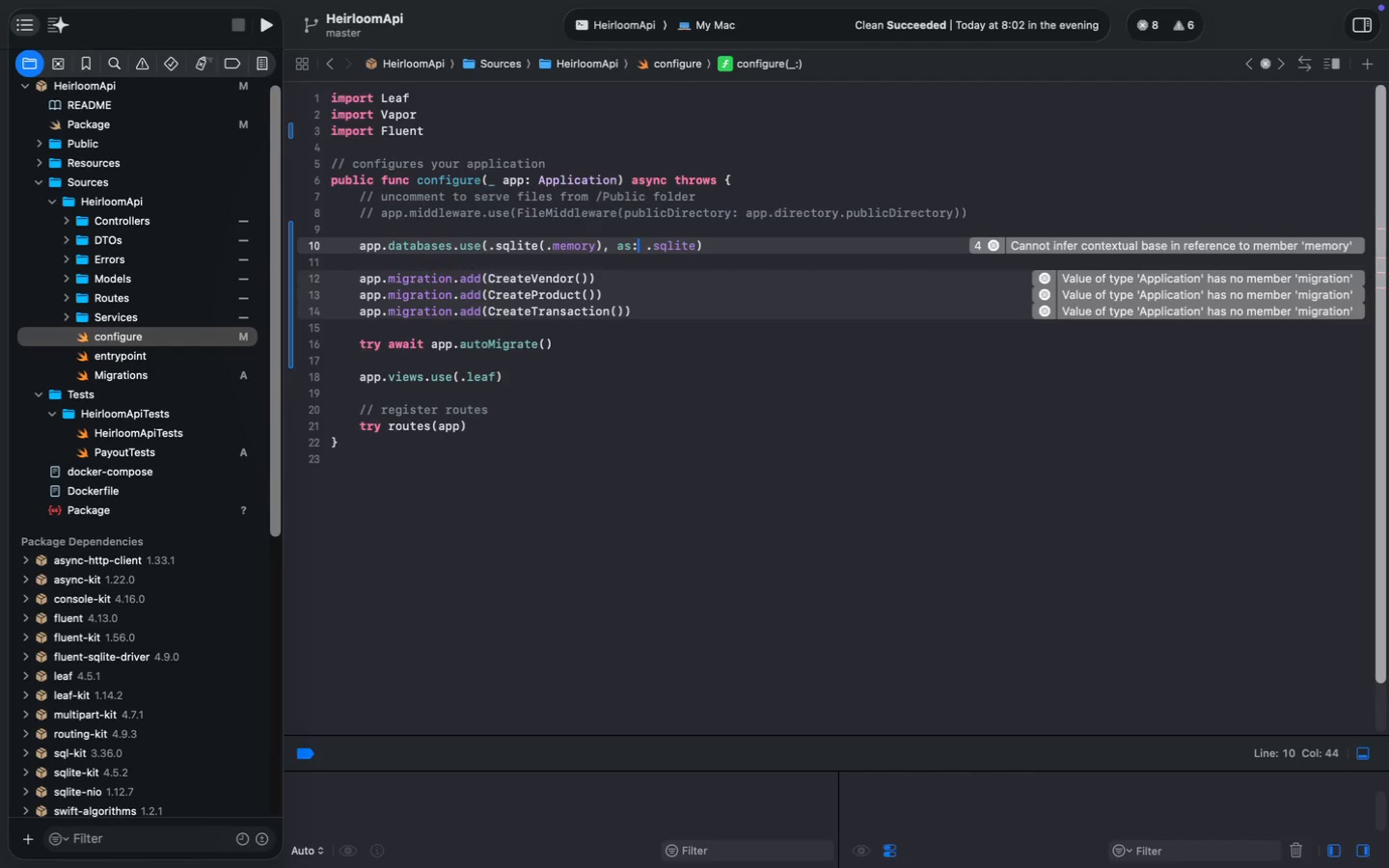 
key(Meta+S)
 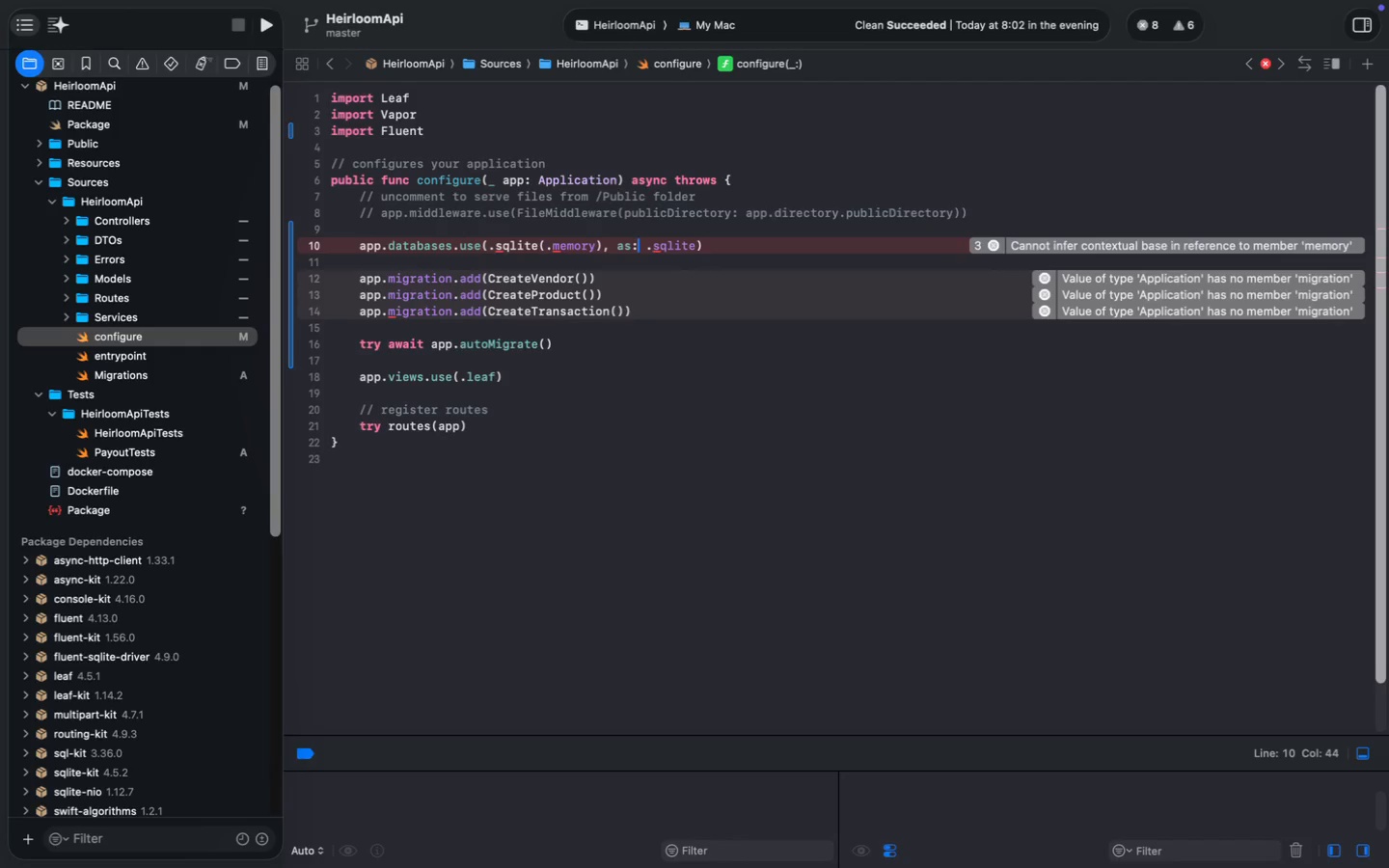 
key(Meta+S)
 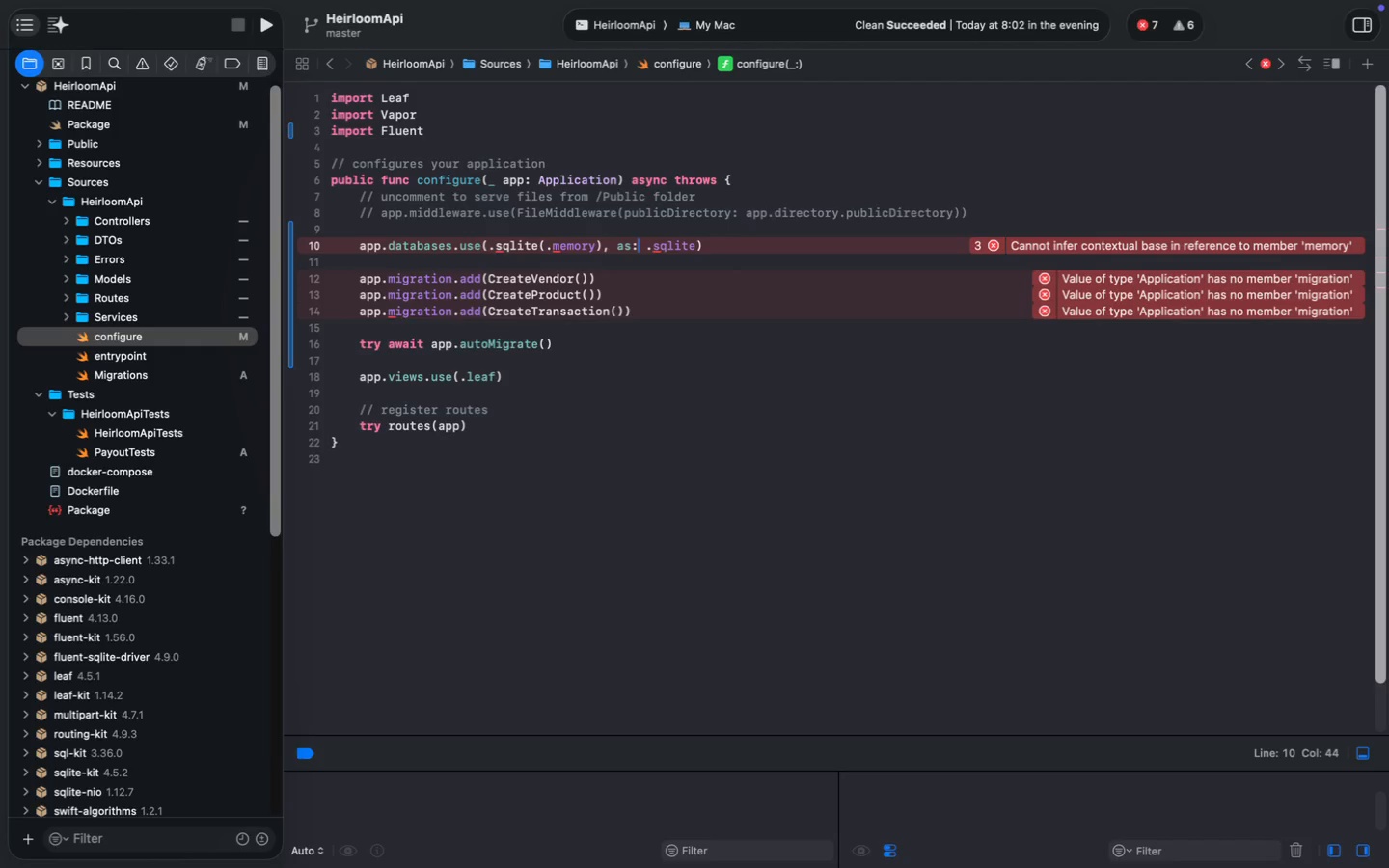 
wait(12.13)
 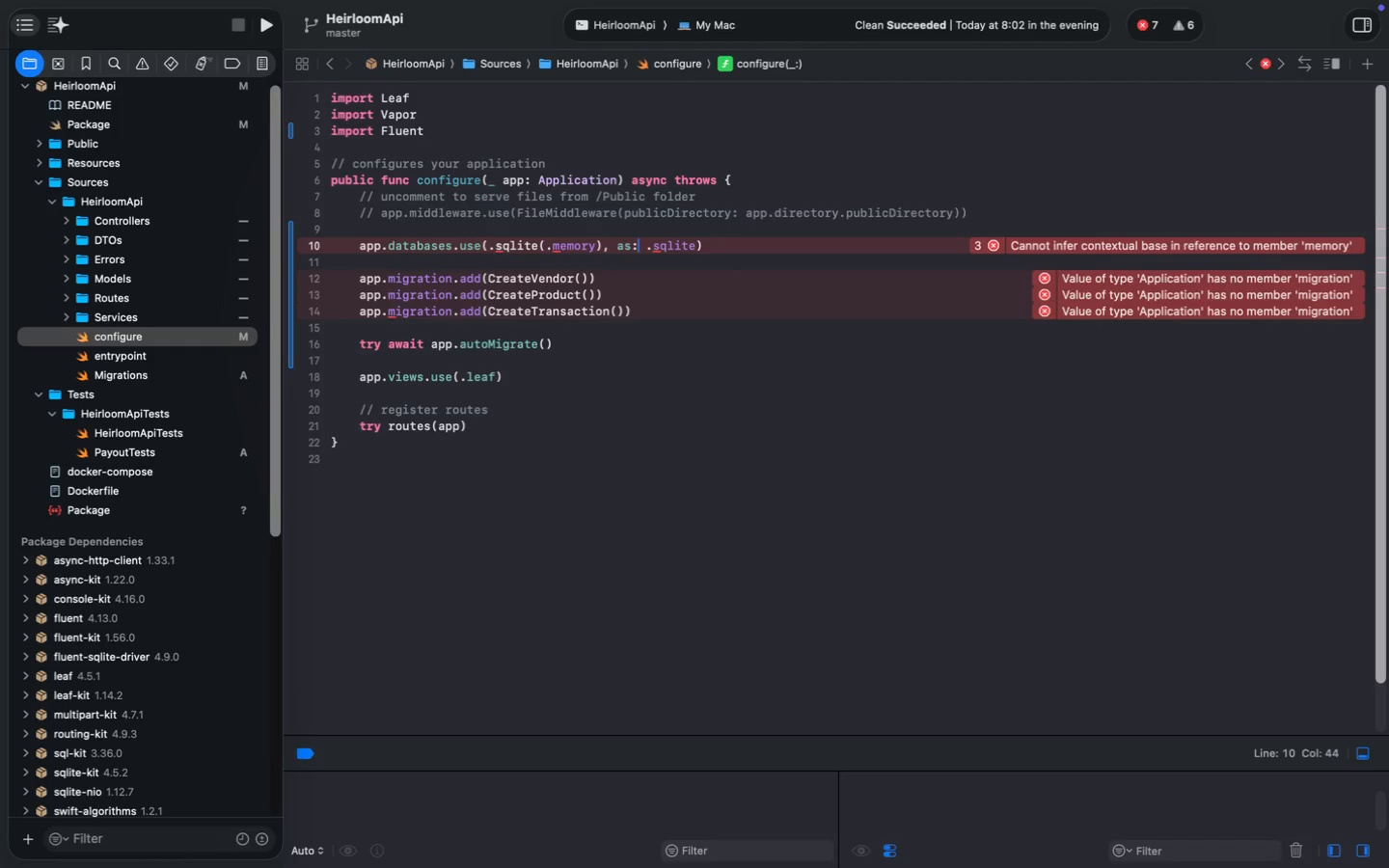 
left_click([453, 284])
 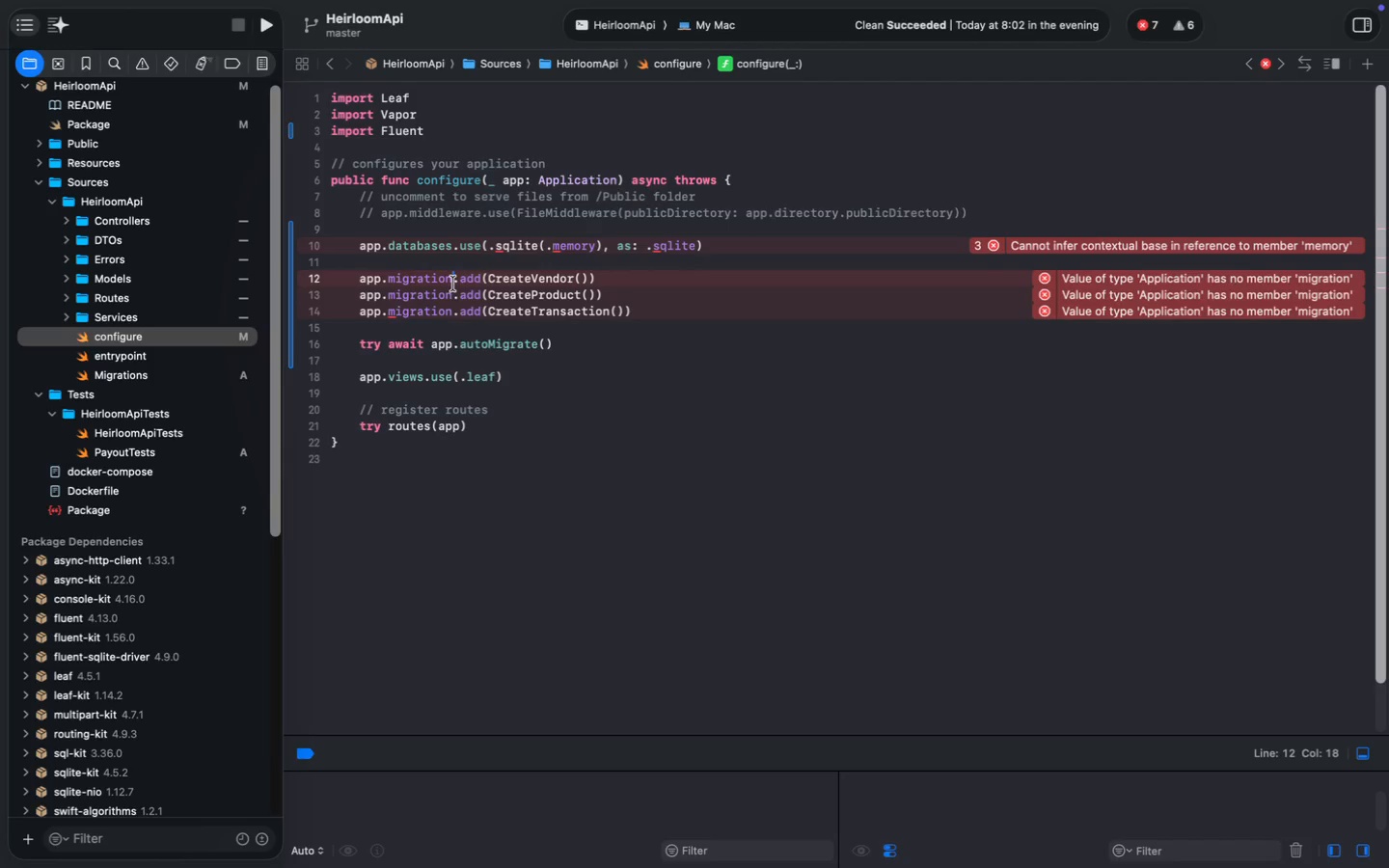 
key(S)
 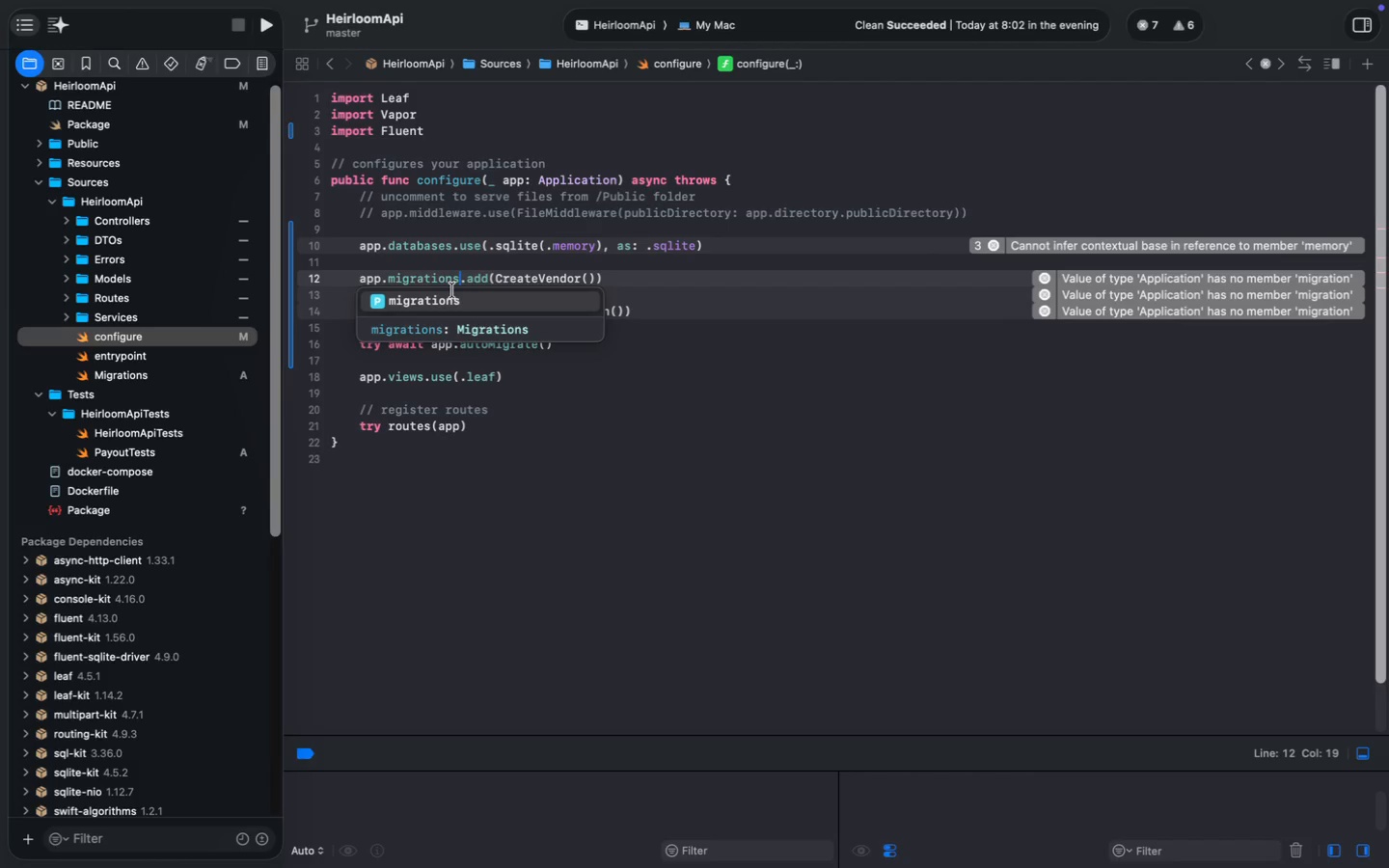 
key(Escape)
 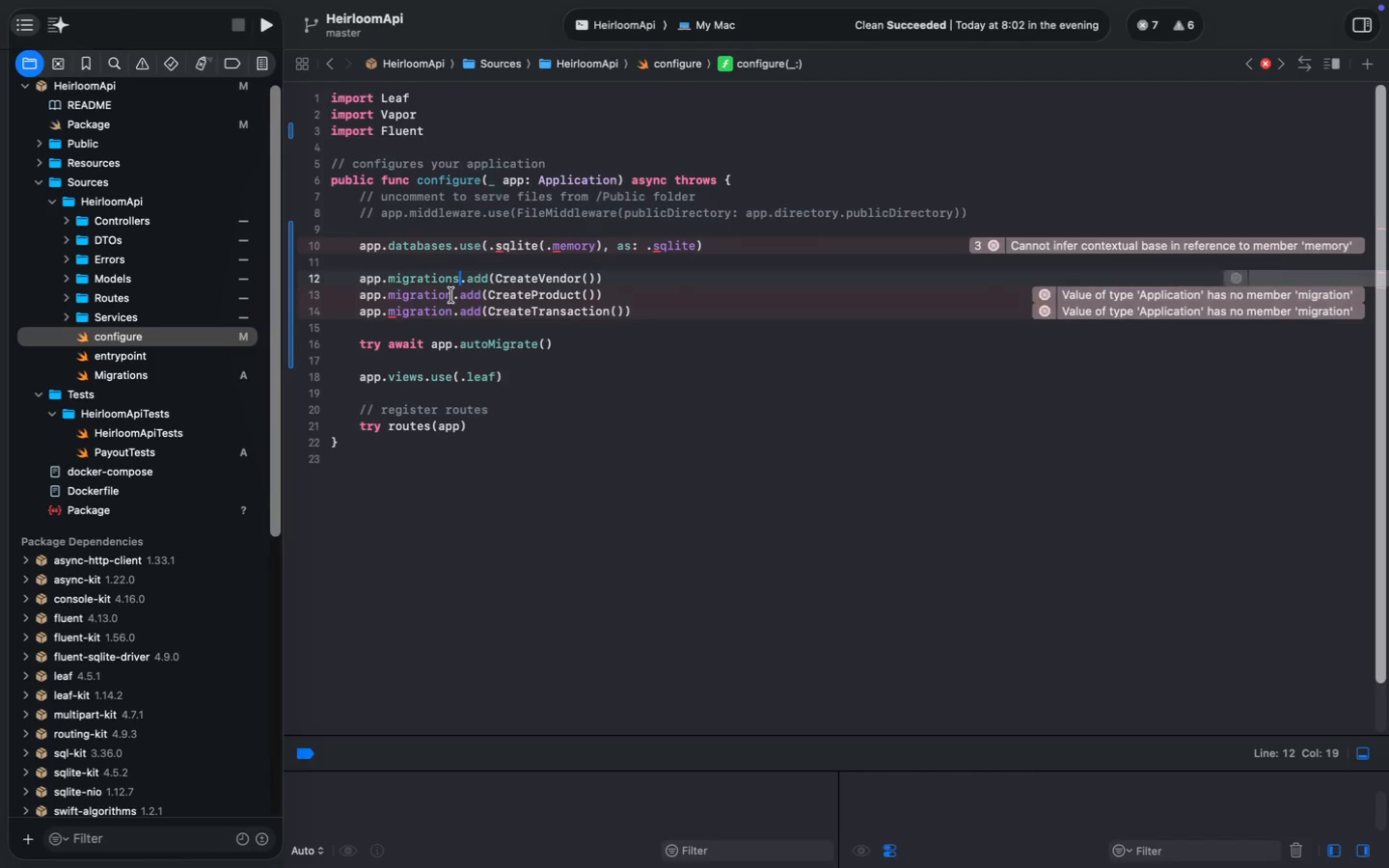 
left_click([451, 295])
 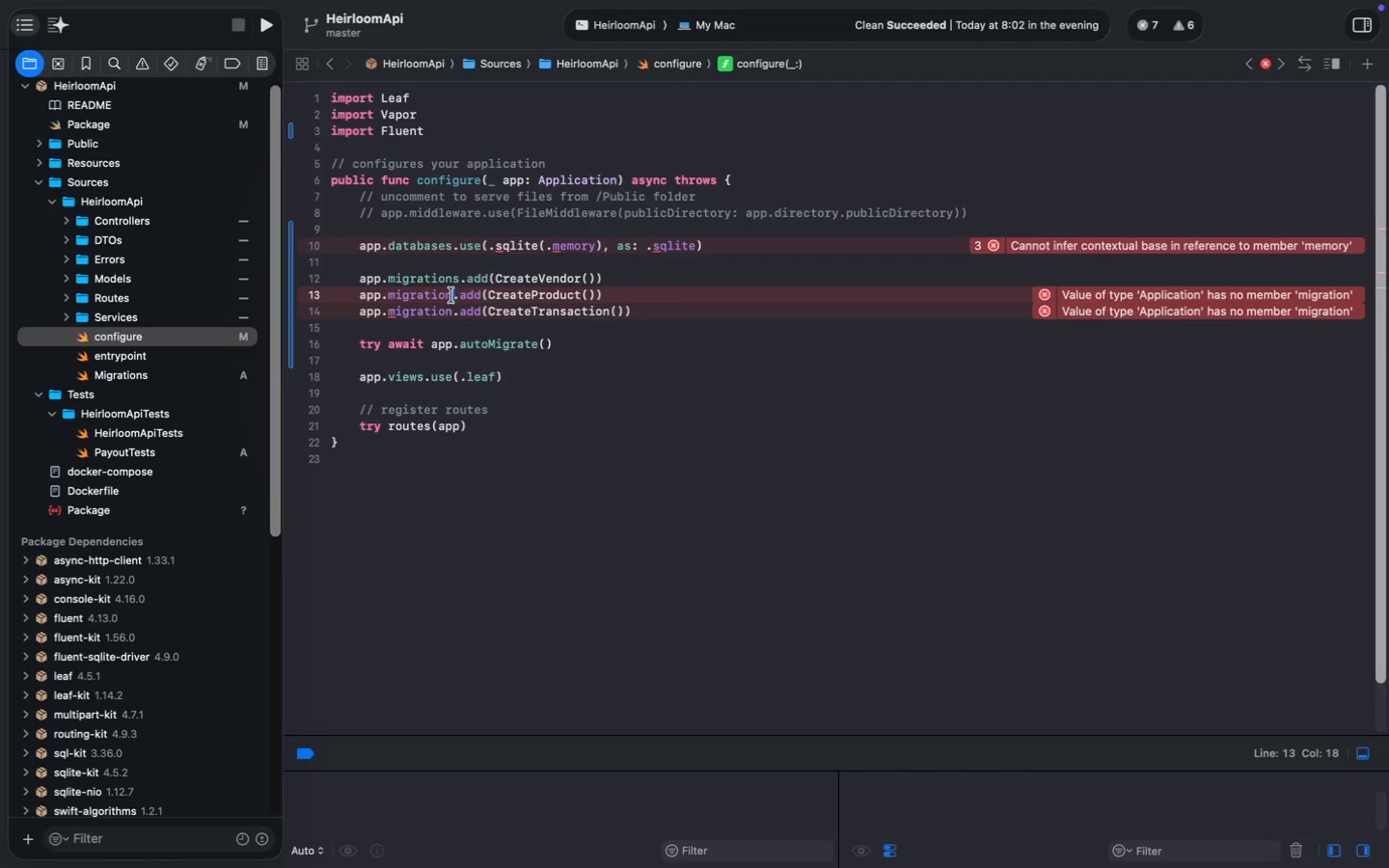 
key(S)
 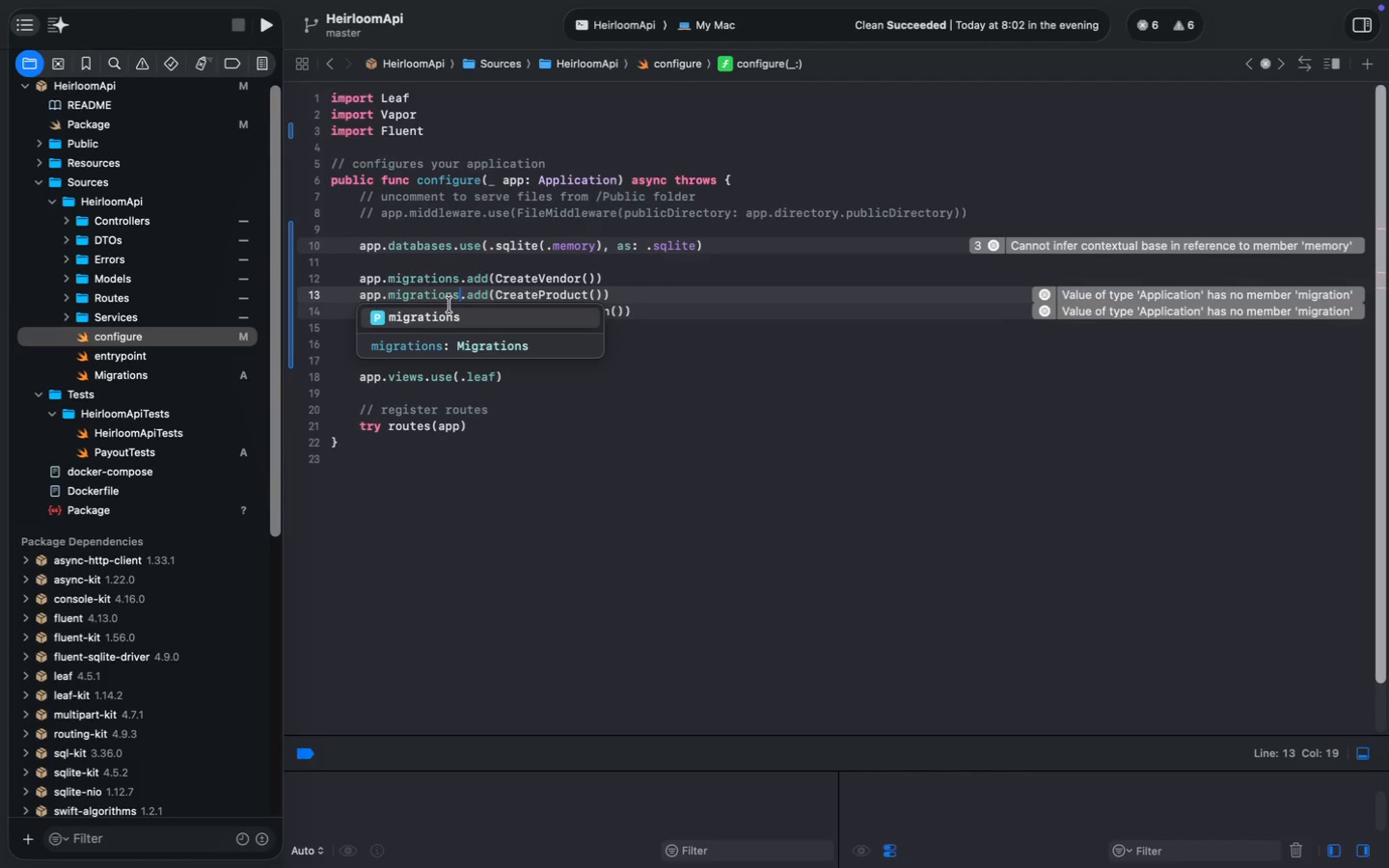 
key(Enter)
 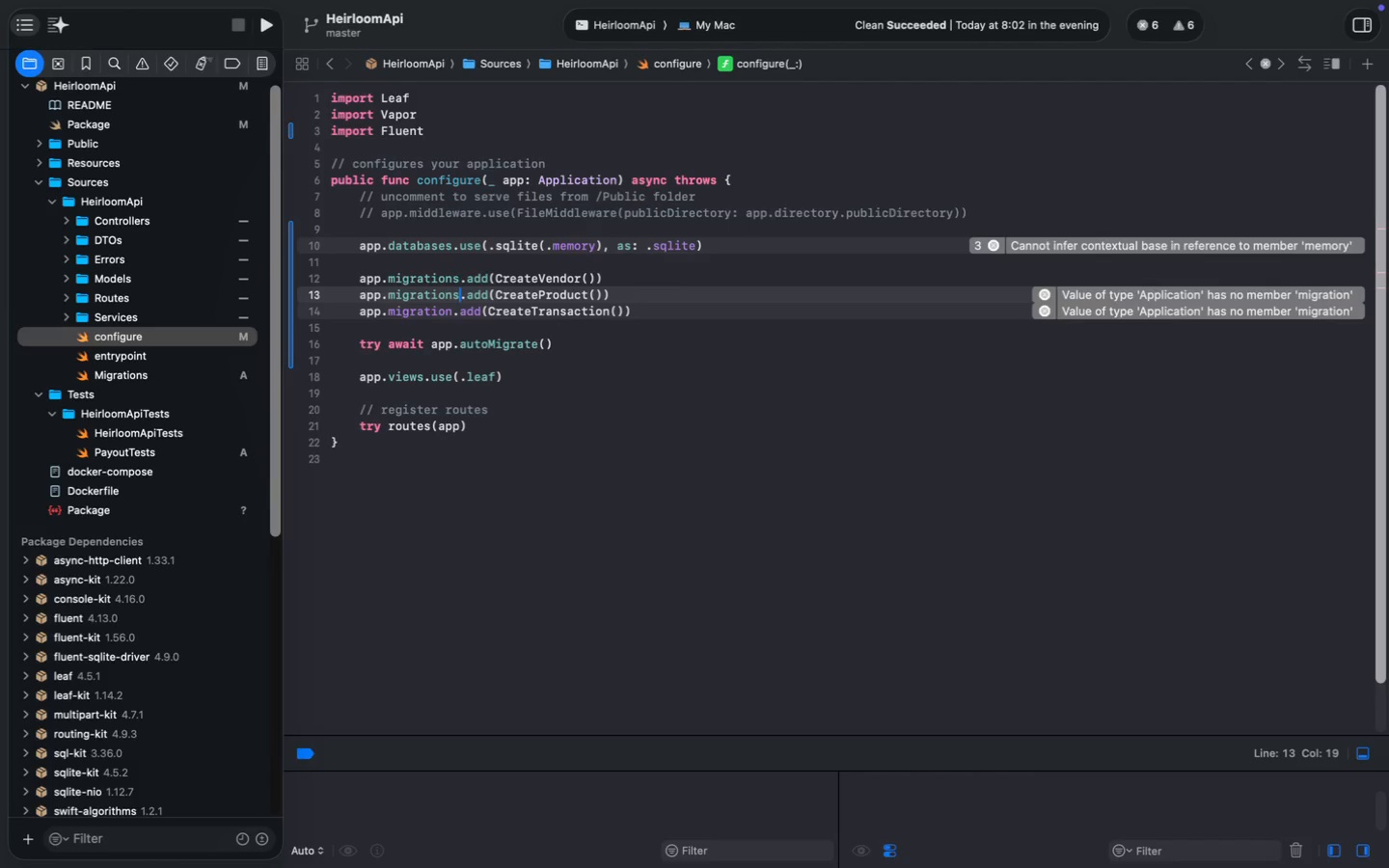 
key(ArrowDown)
 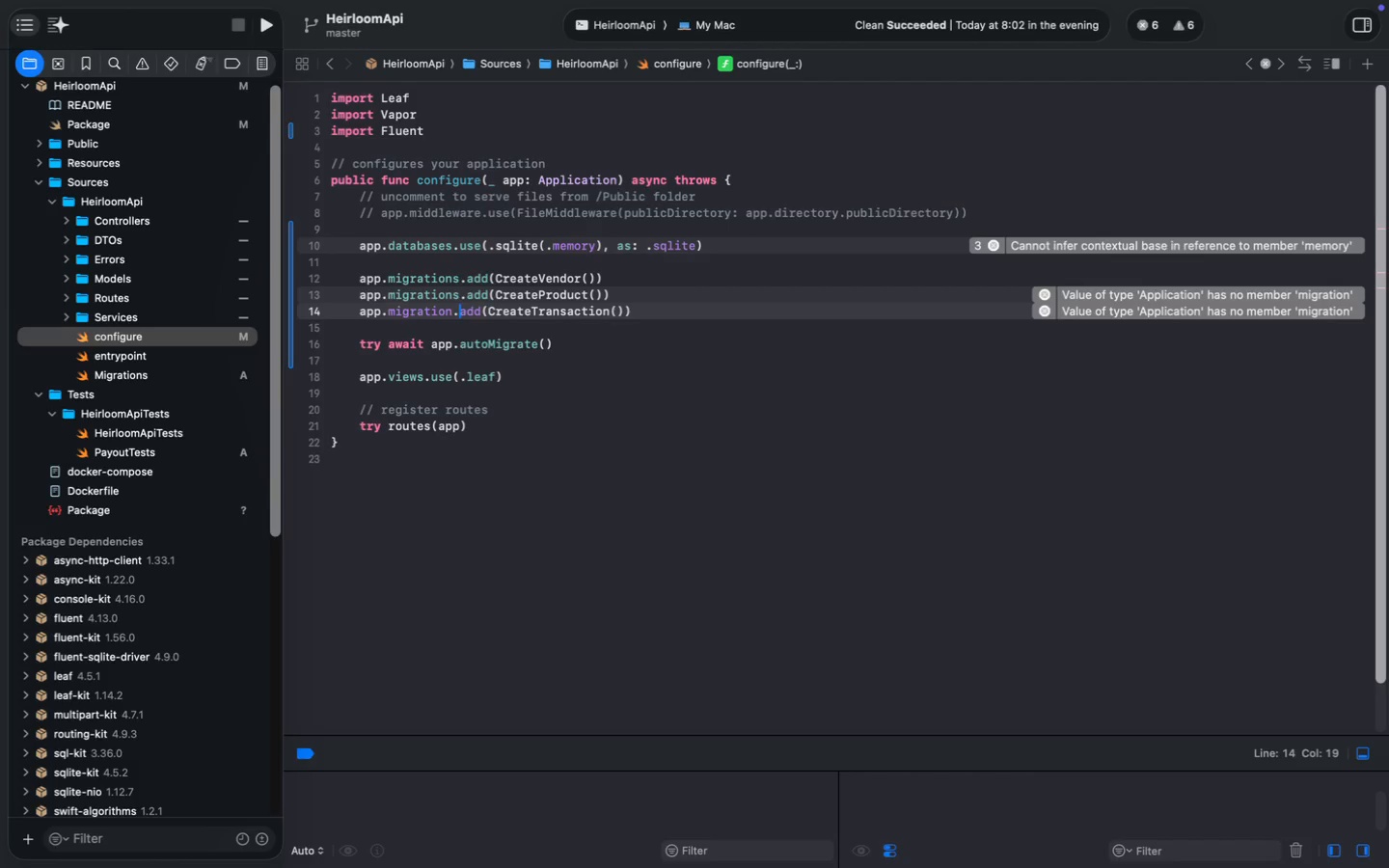 
key(ArrowLeft)
 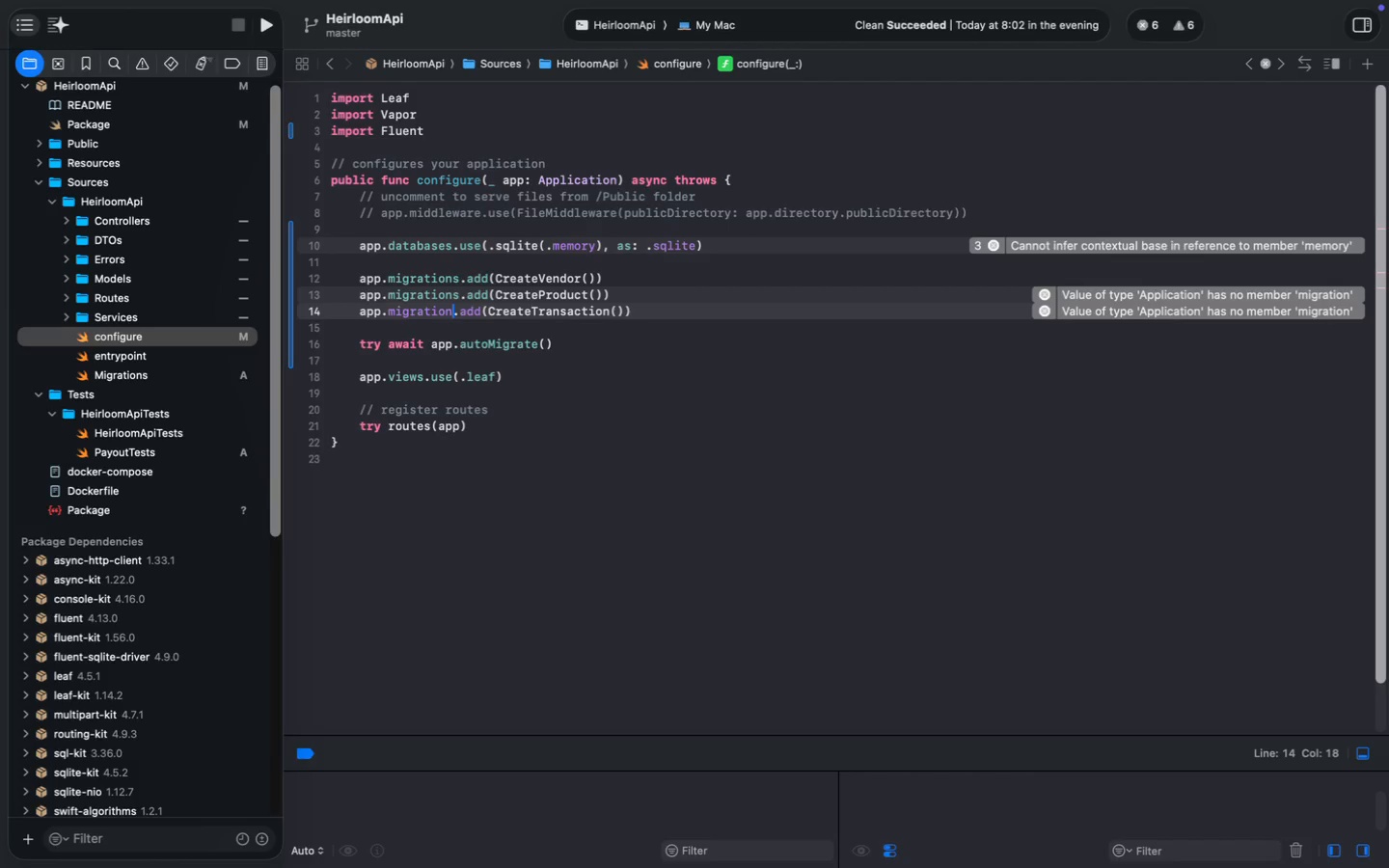 
key(S)
 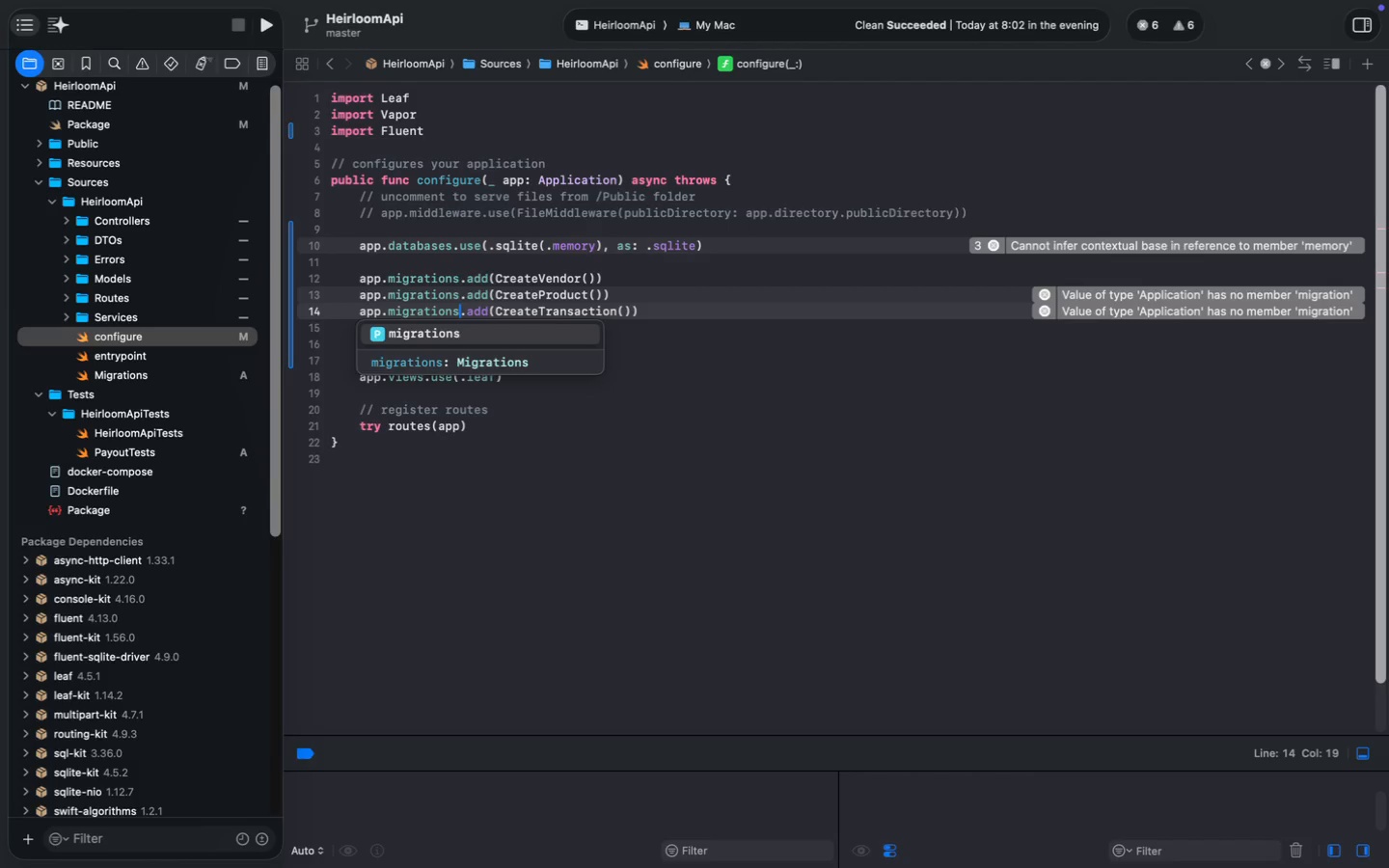 
key(Meta+S)
 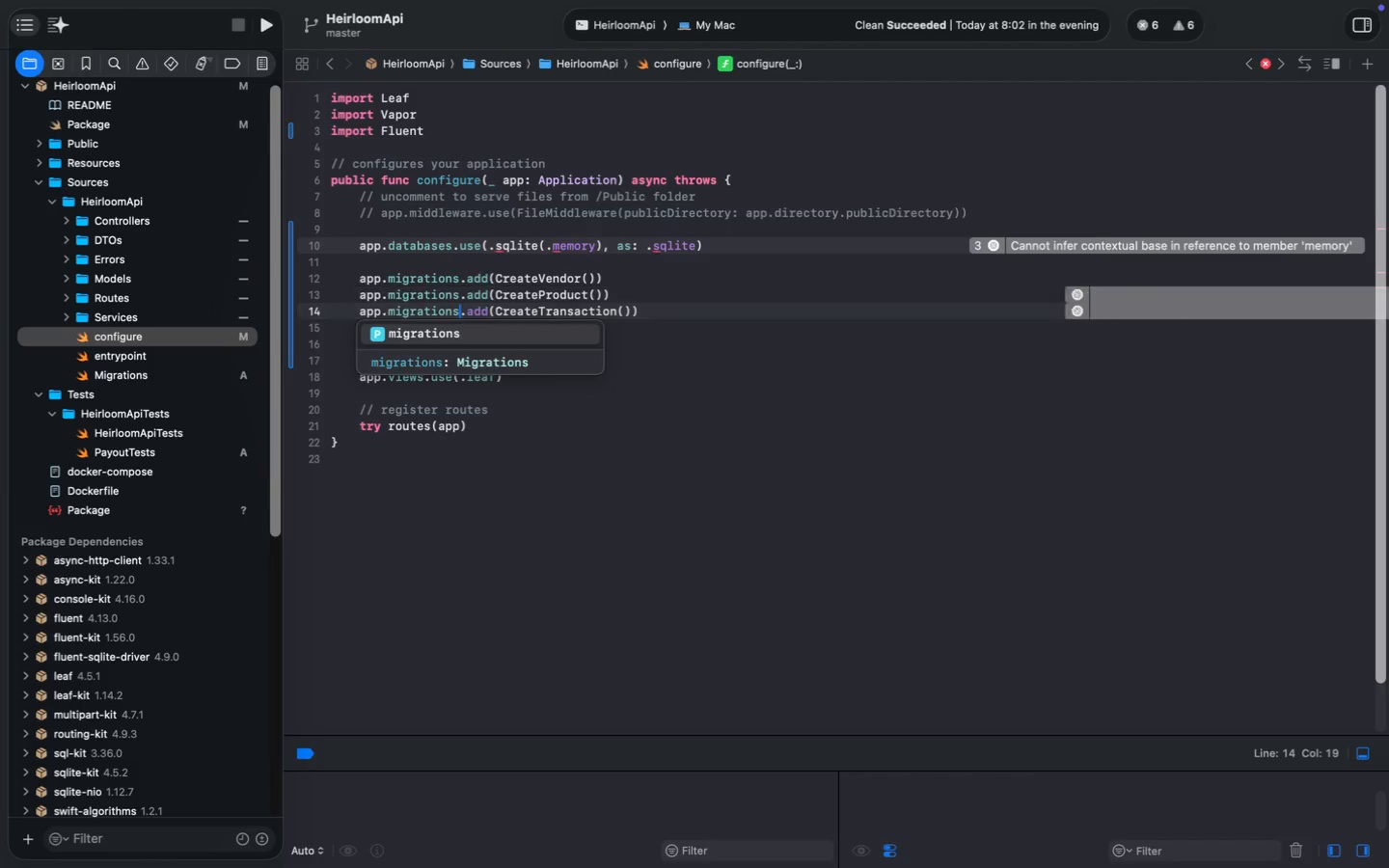 
key(Meta+S)
 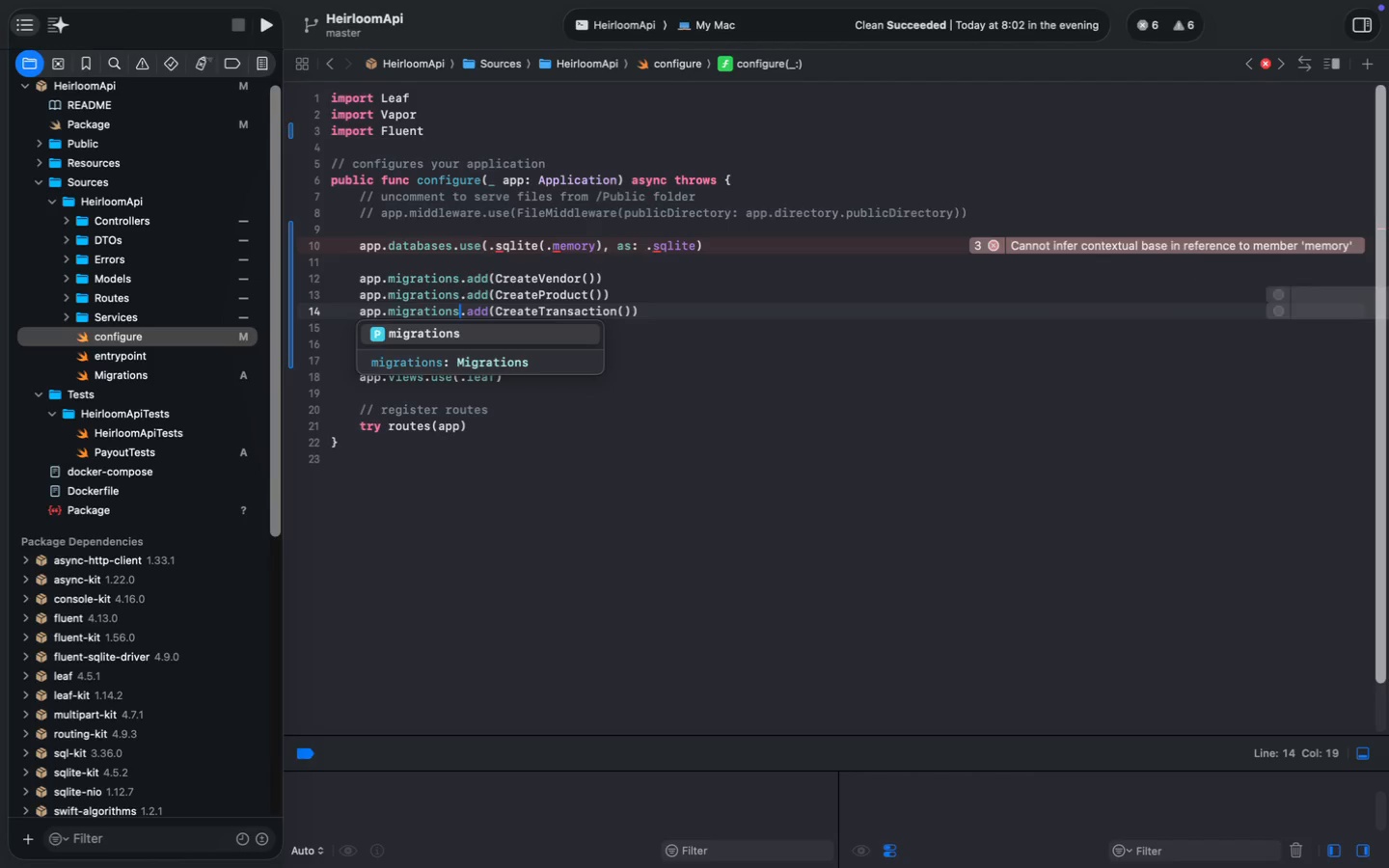 
key(Meta+S)
 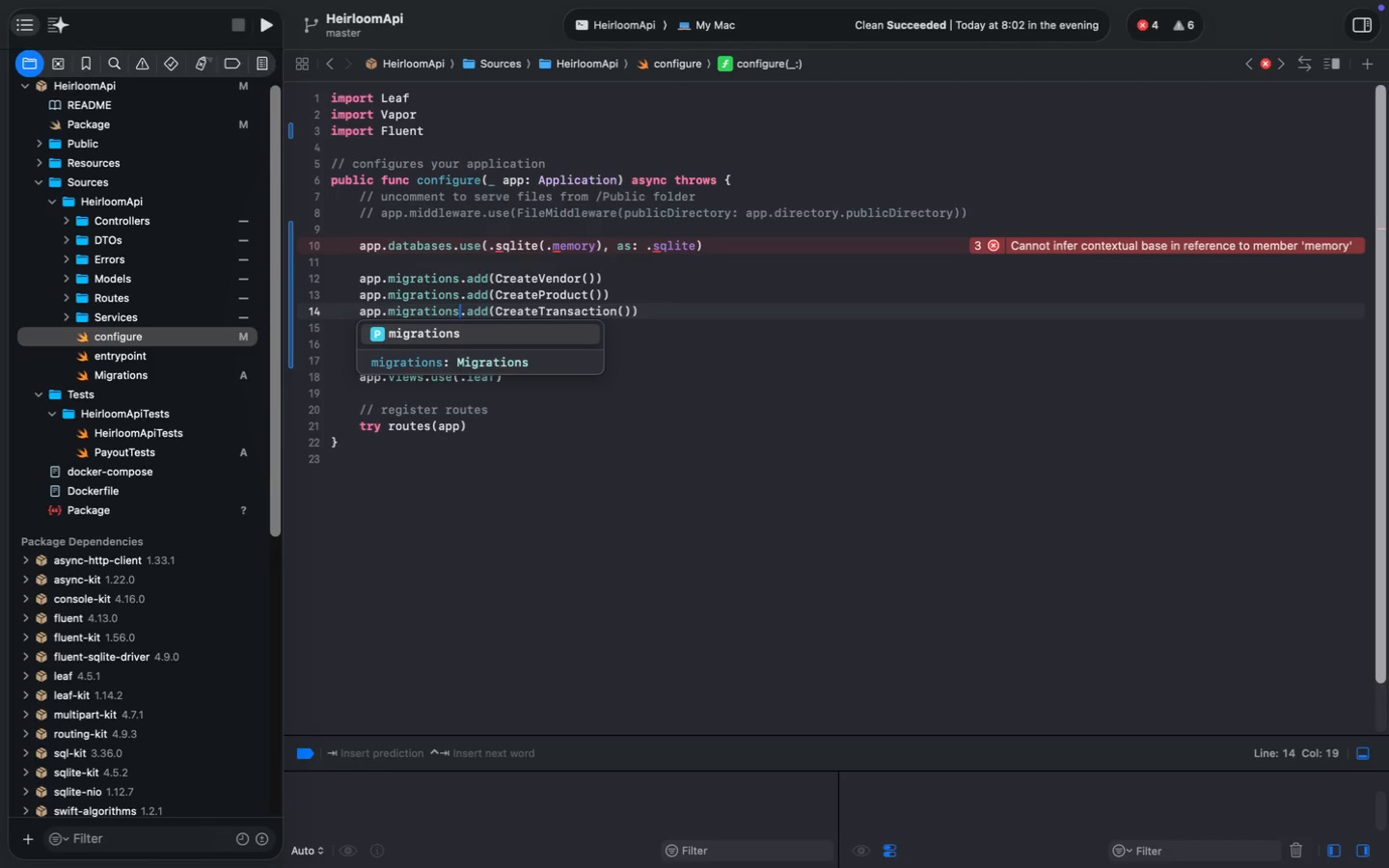 
left_click([626, 276])
 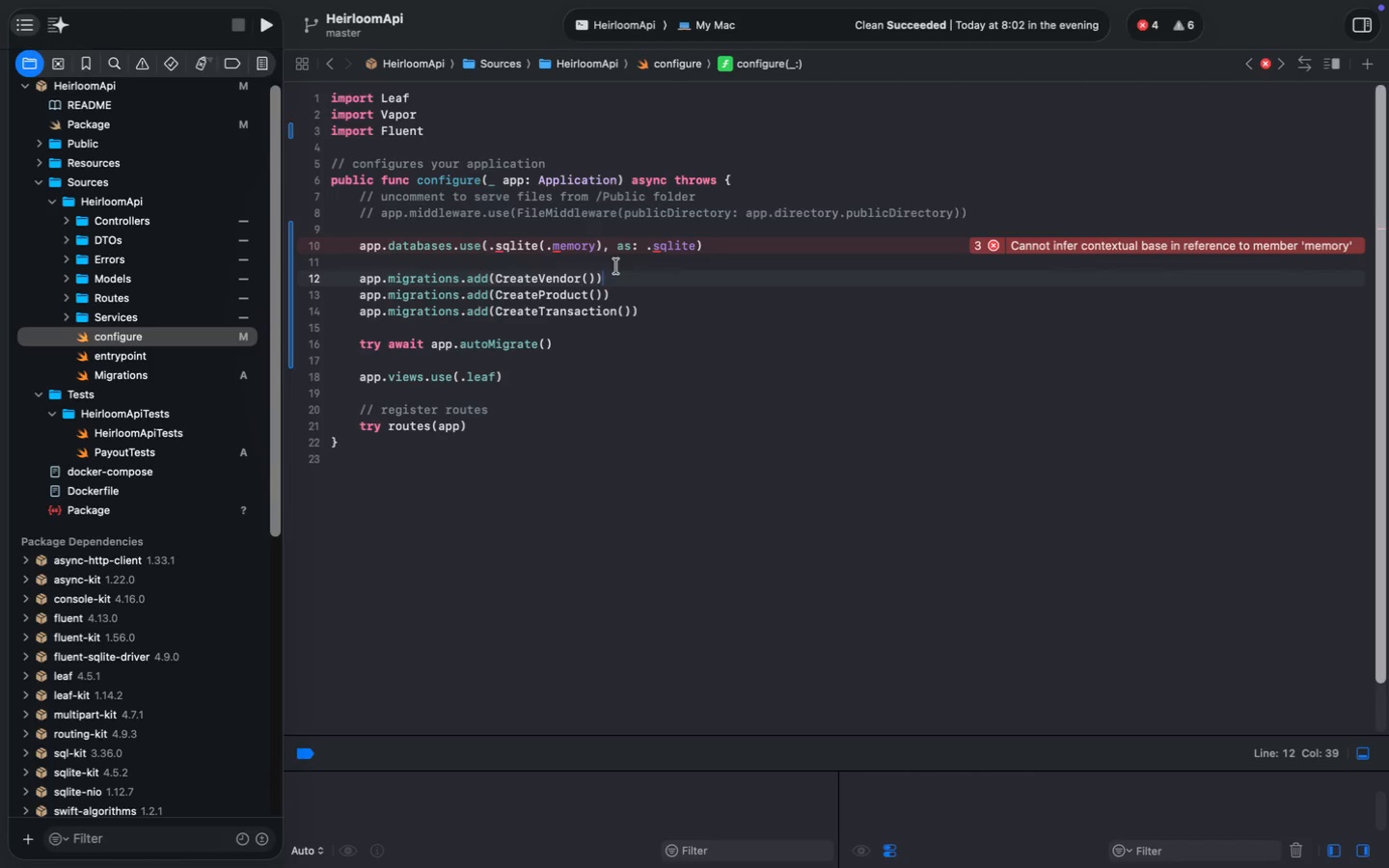 
wait(21.55)
 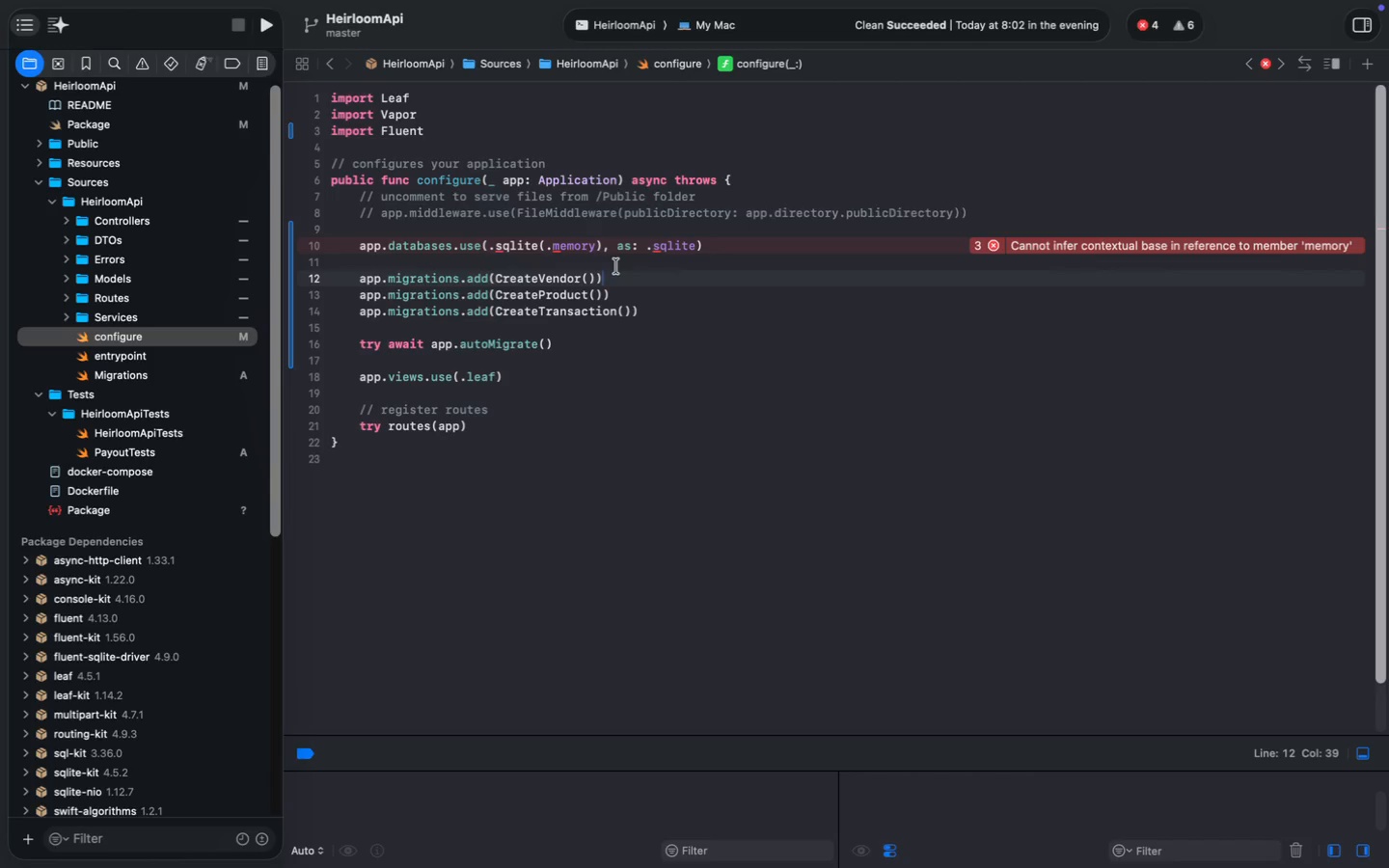 
left_click([1149, 28])
 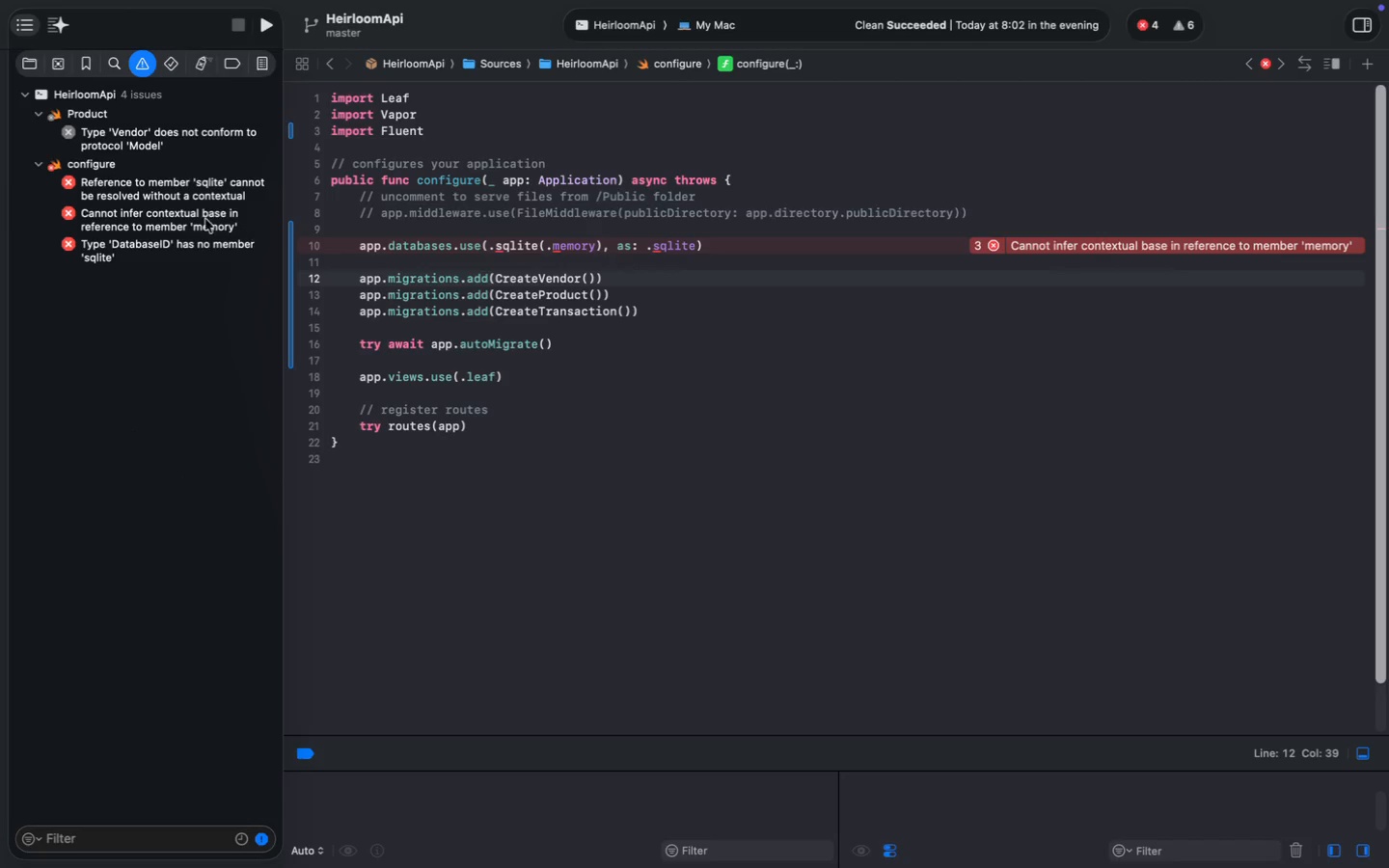 
left_click([139, 193])
 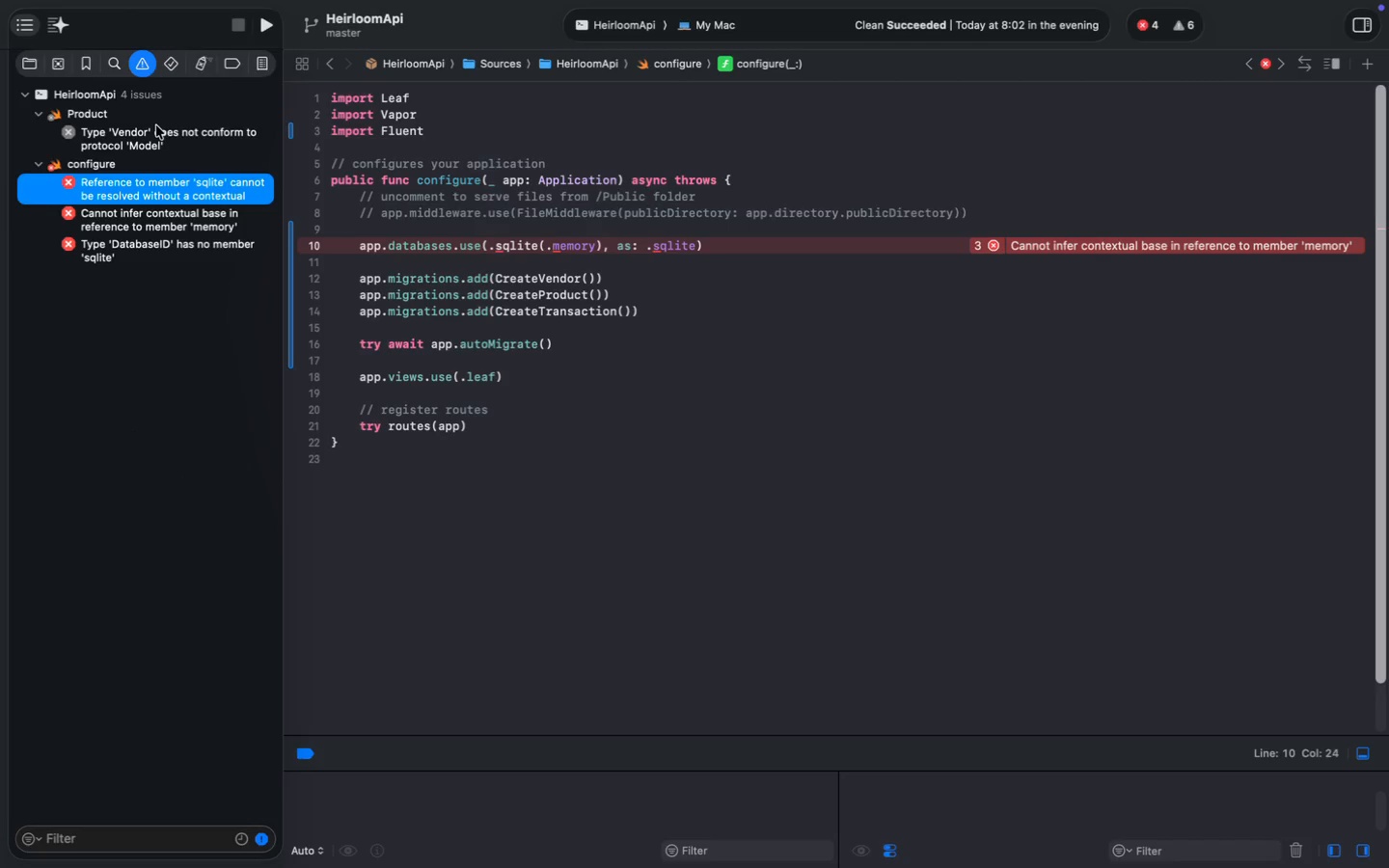 
left_click([156, 125])
 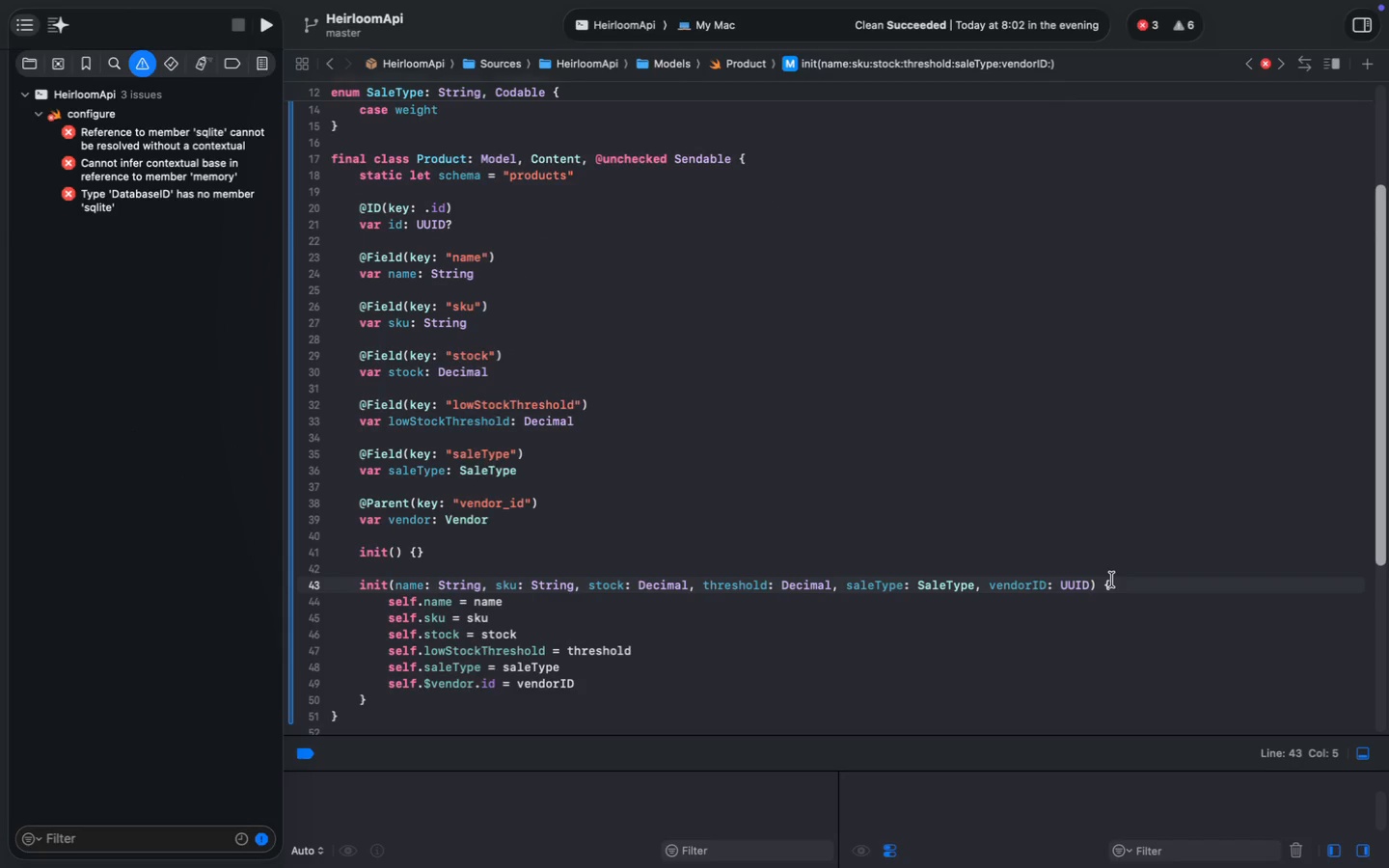 
left_click([188, 144])
 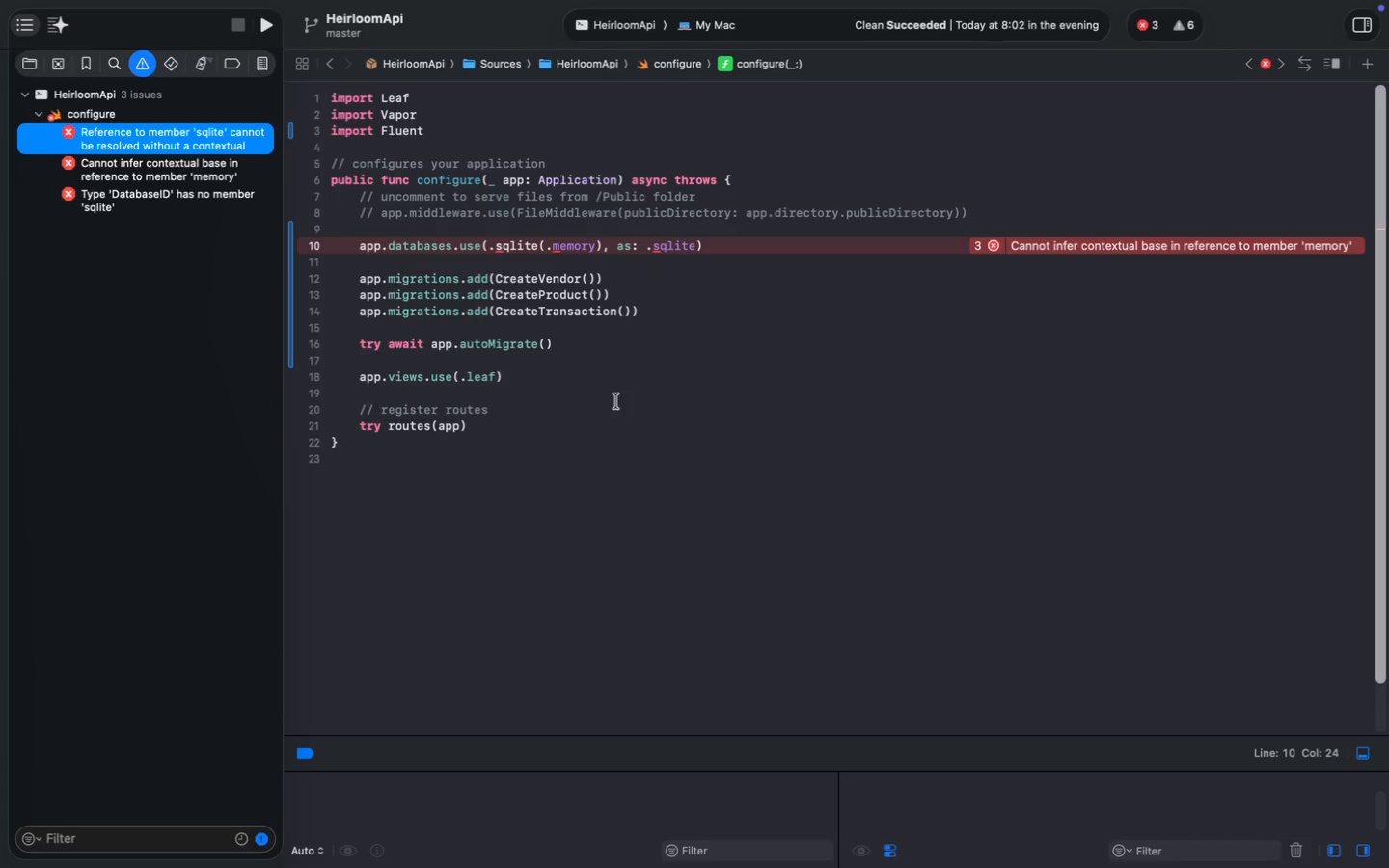 
wait(18.77)
 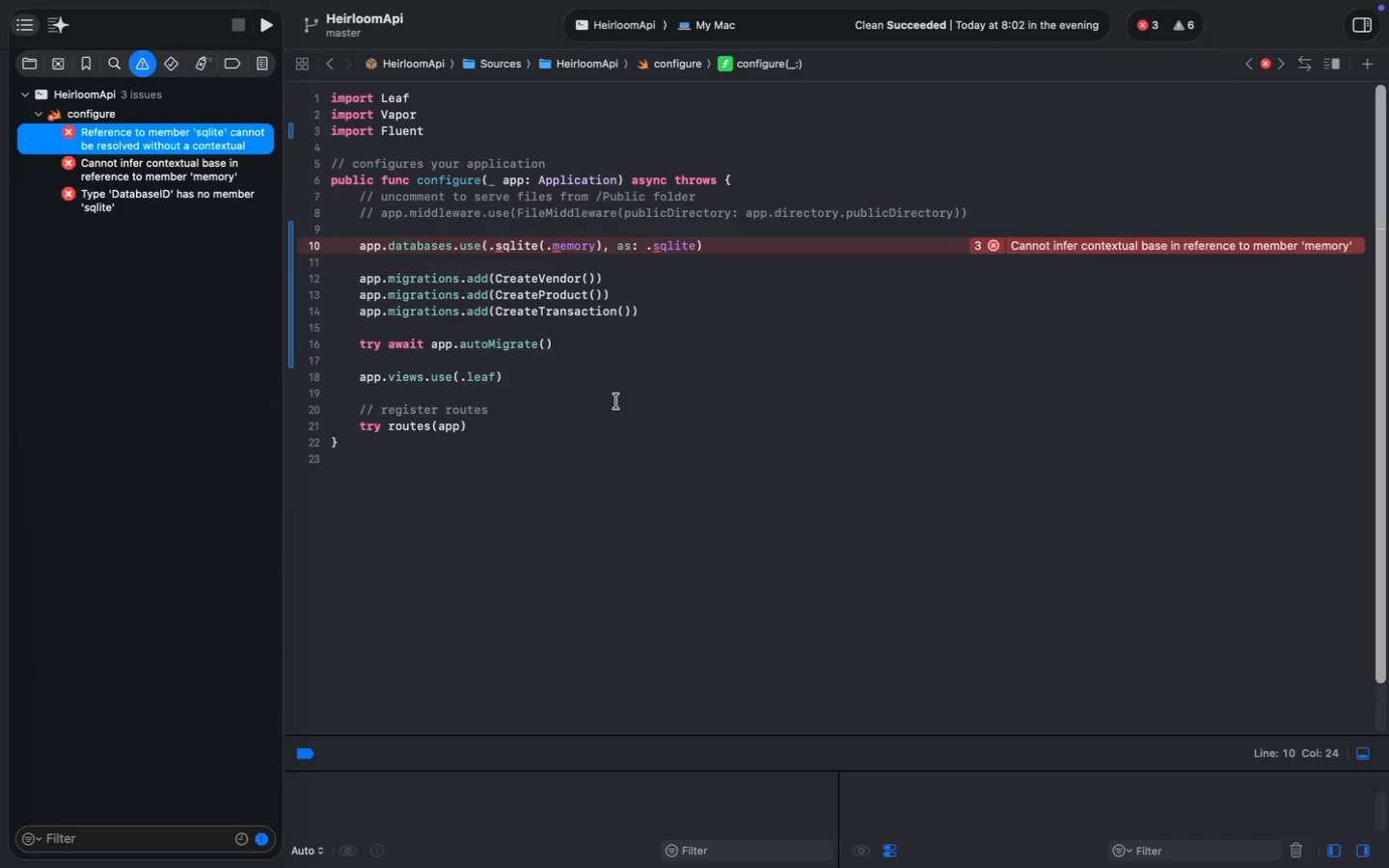 
left_click([134, 265])
 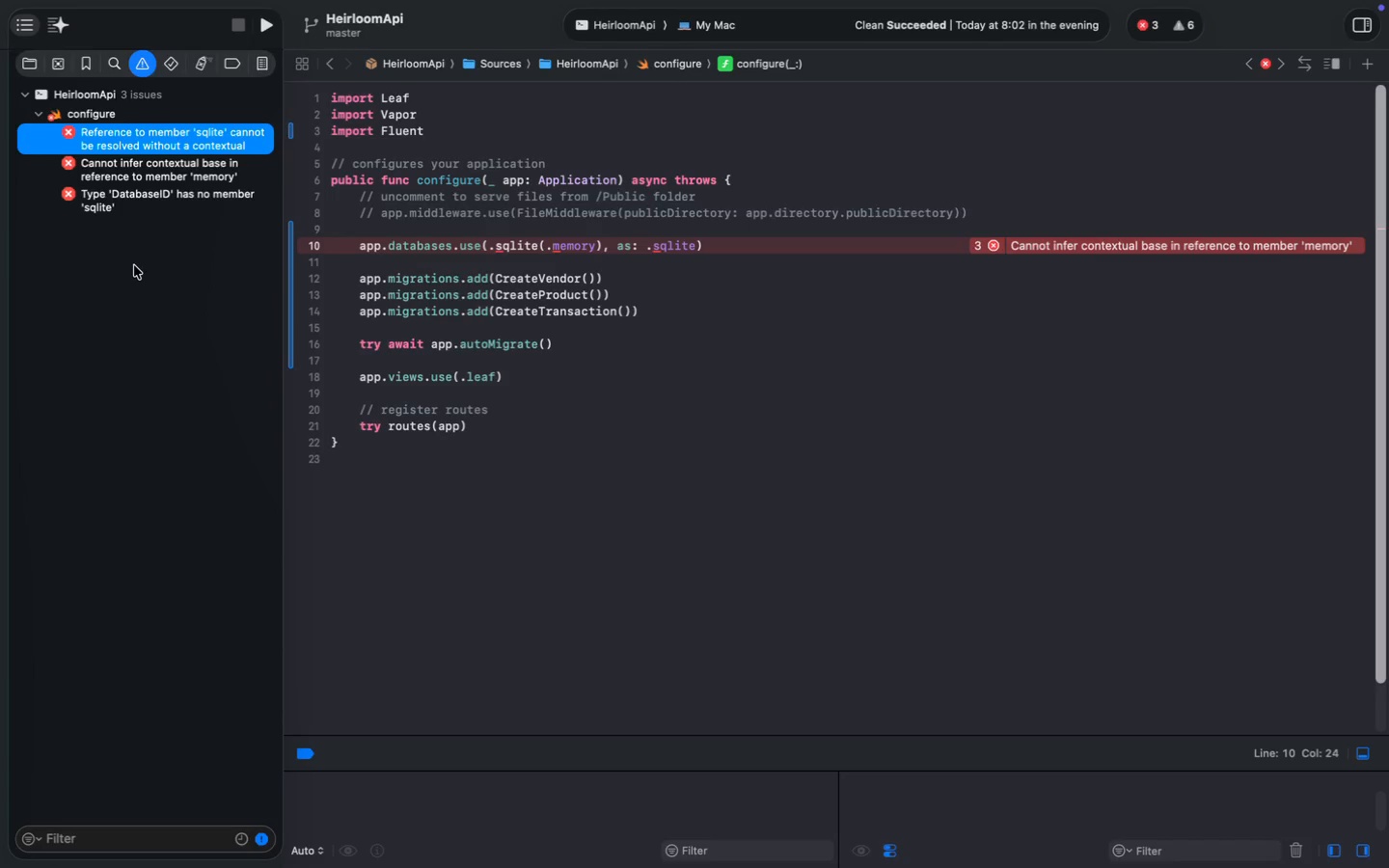 
key(Meta+A)
 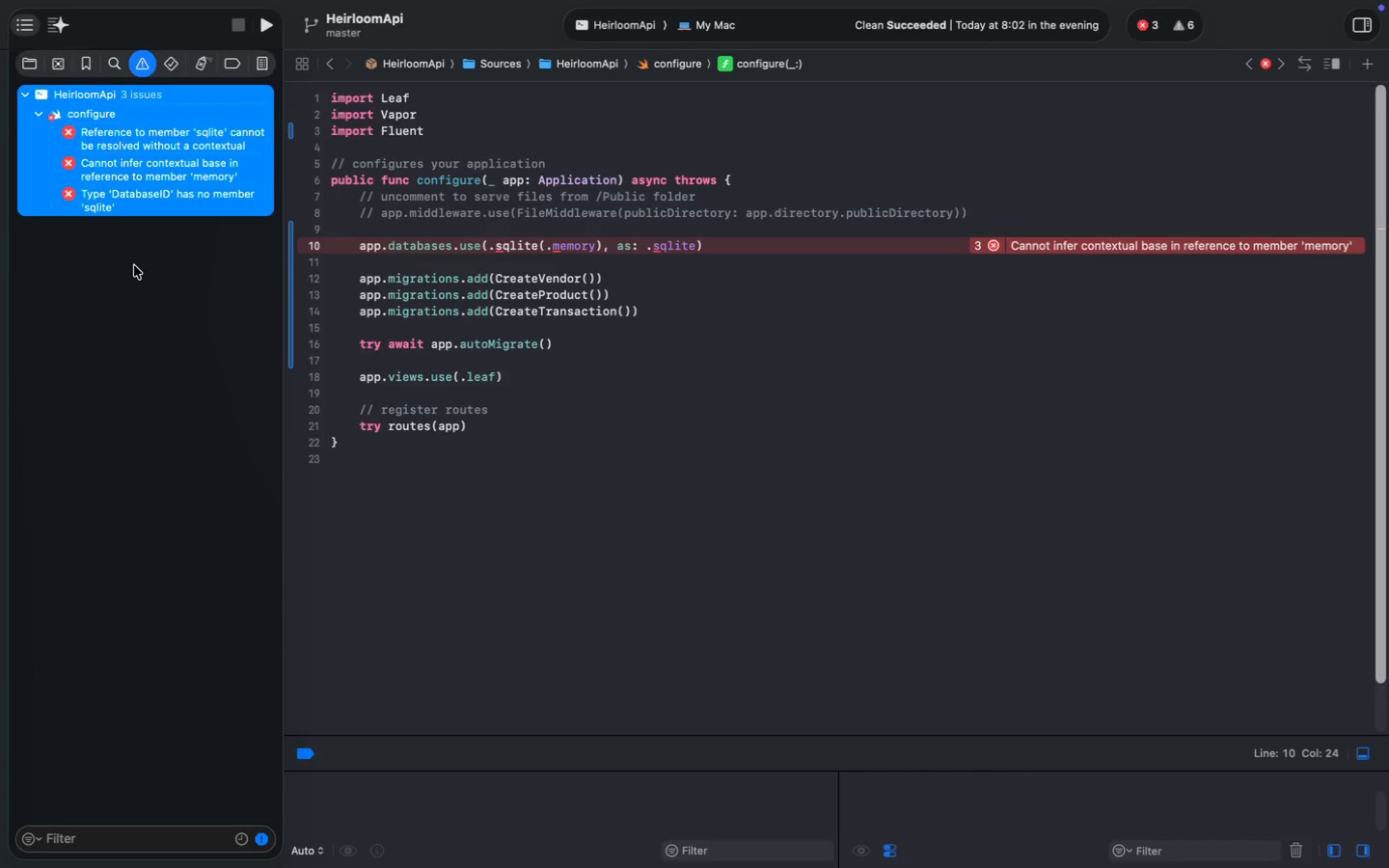 
key(Meta+C)
 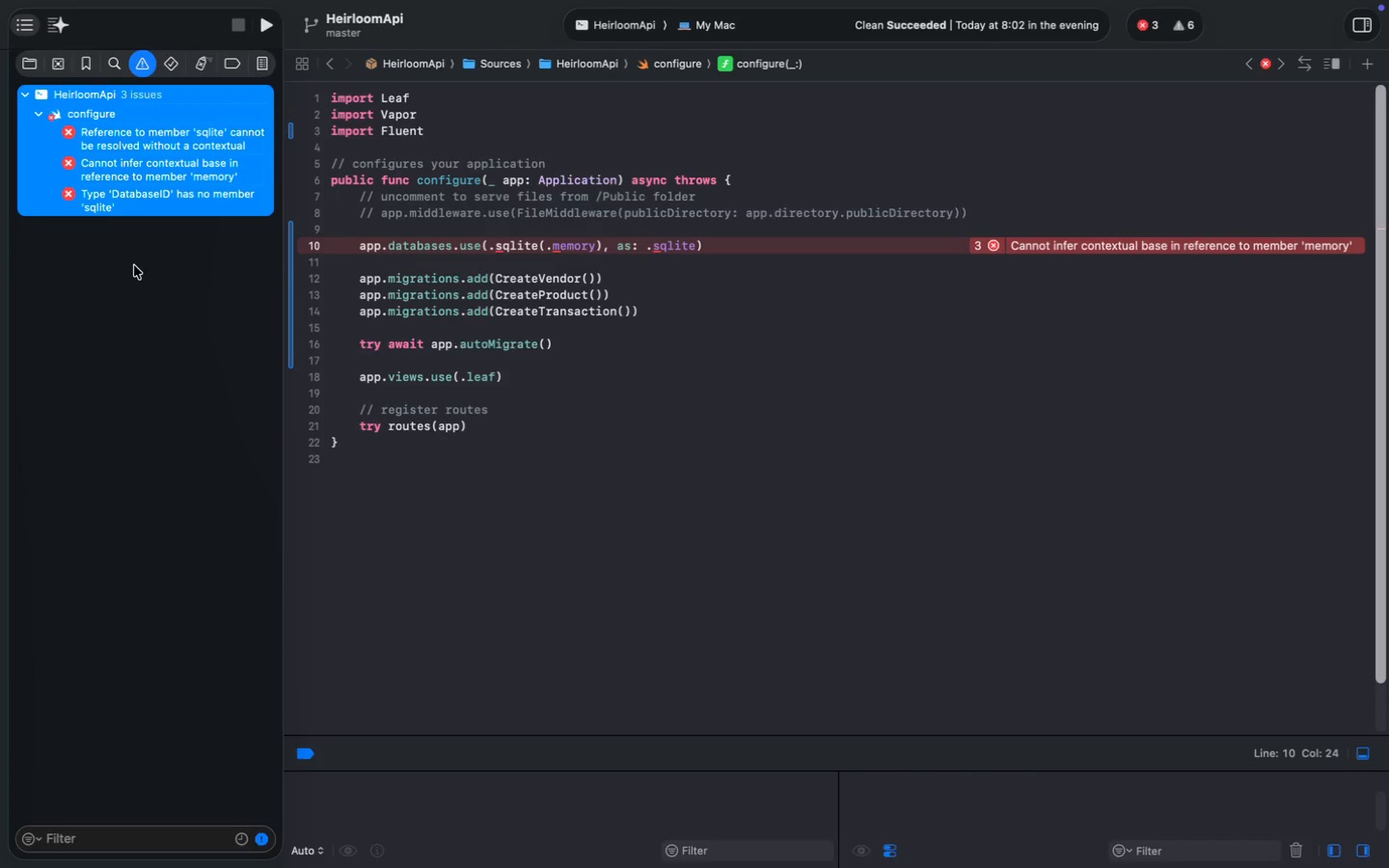 
key(Meta+C)
 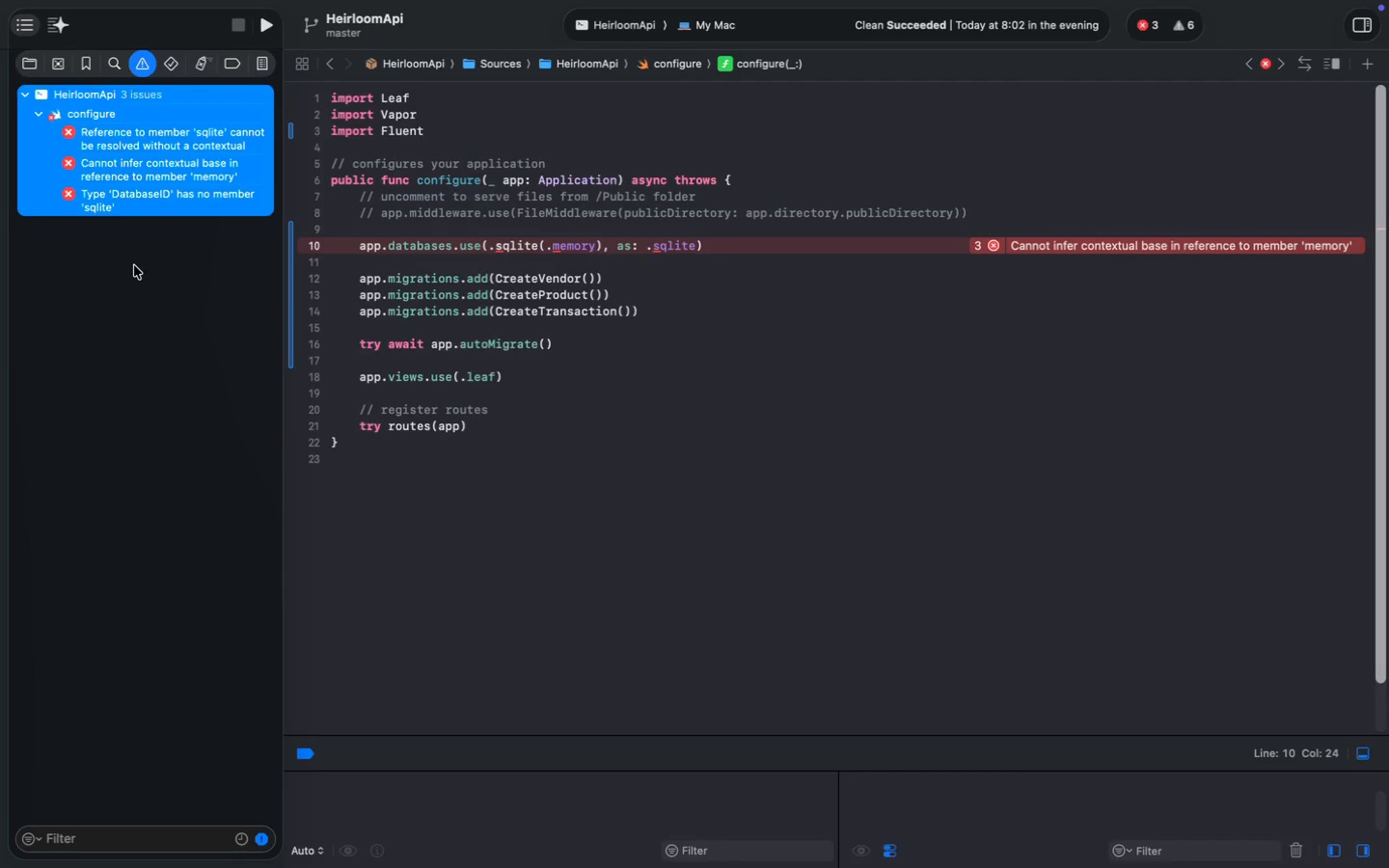 
key(Meta+V)
 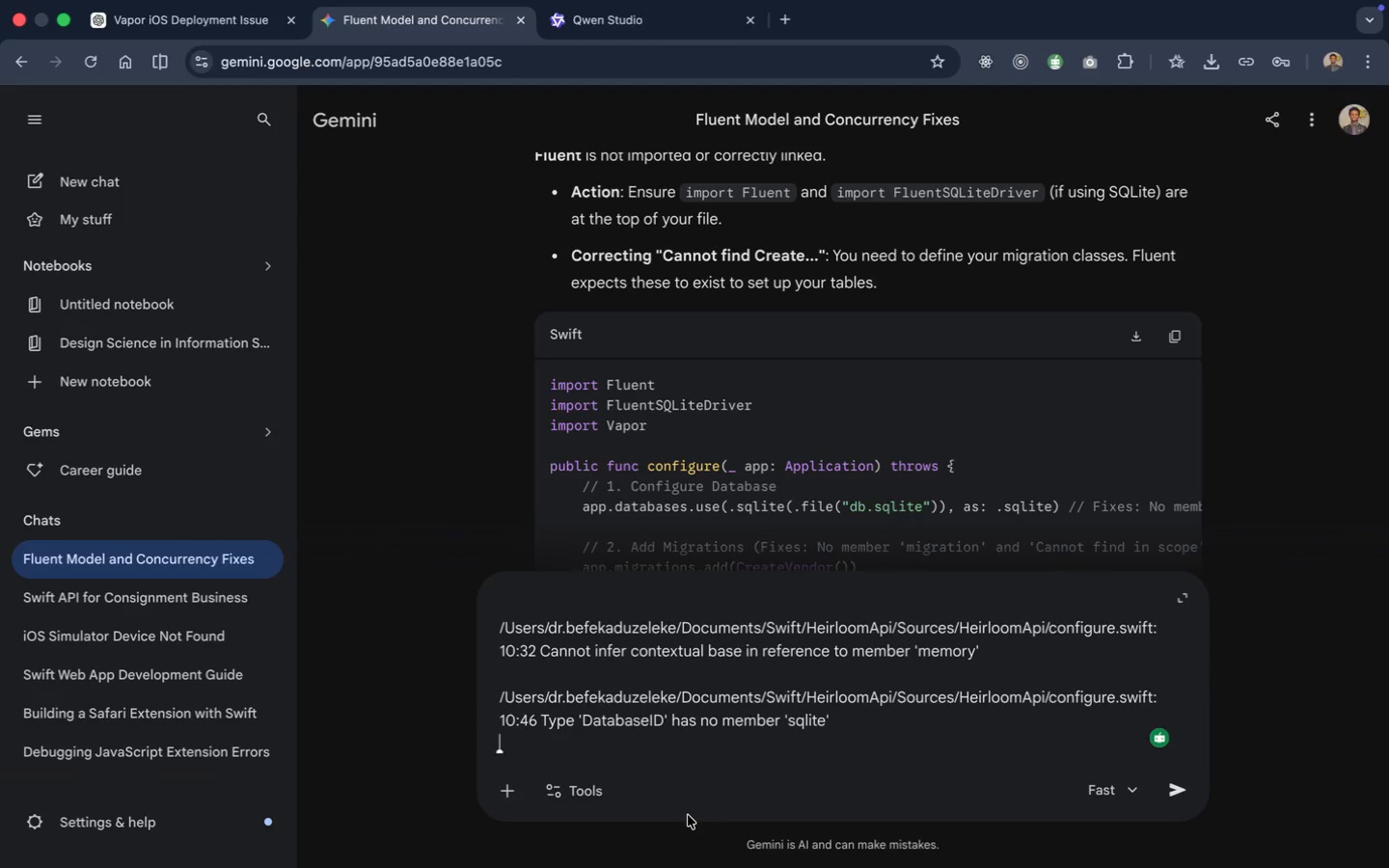 
key(Shift+Enter)
 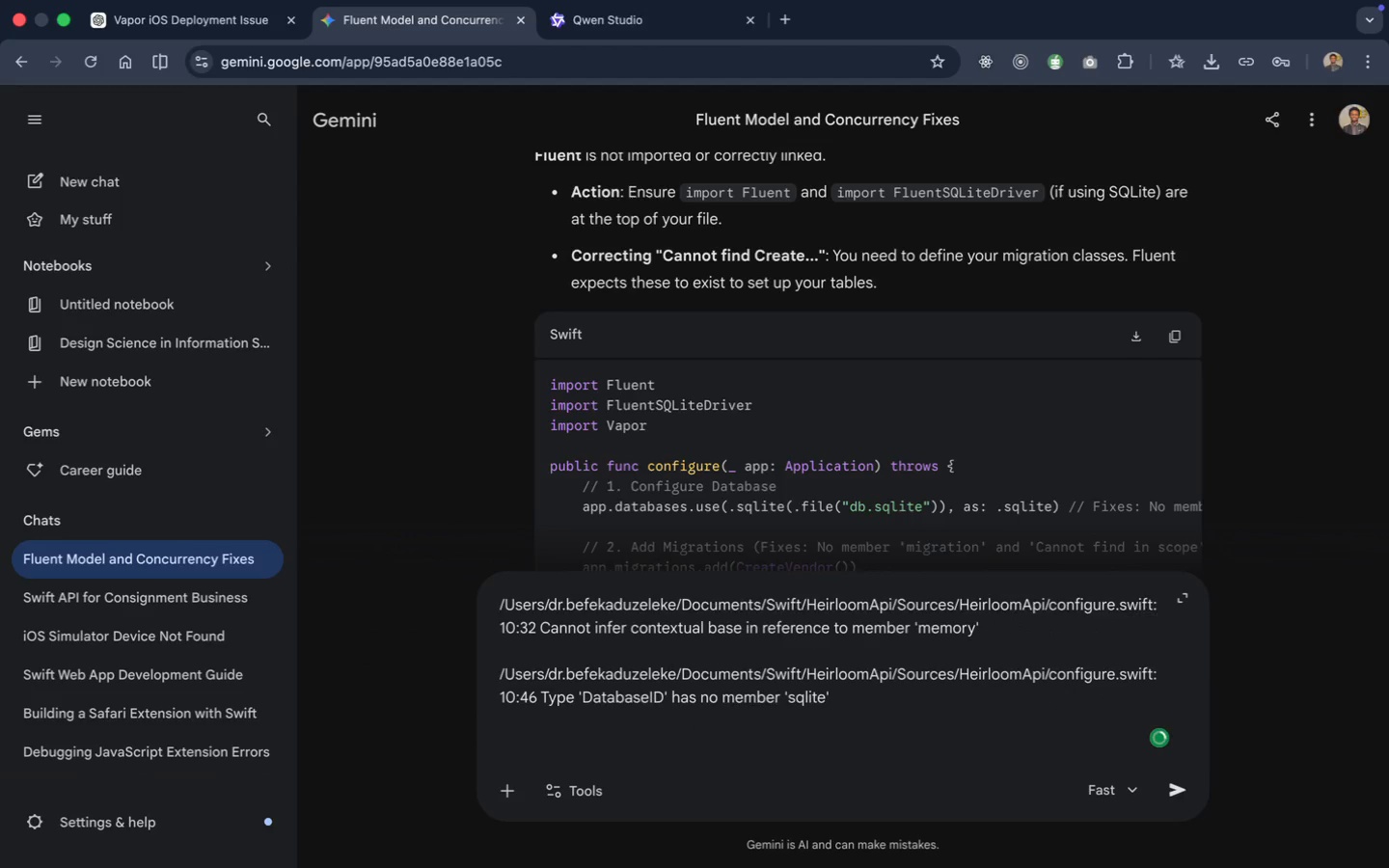 
key(Shift+Enter)
 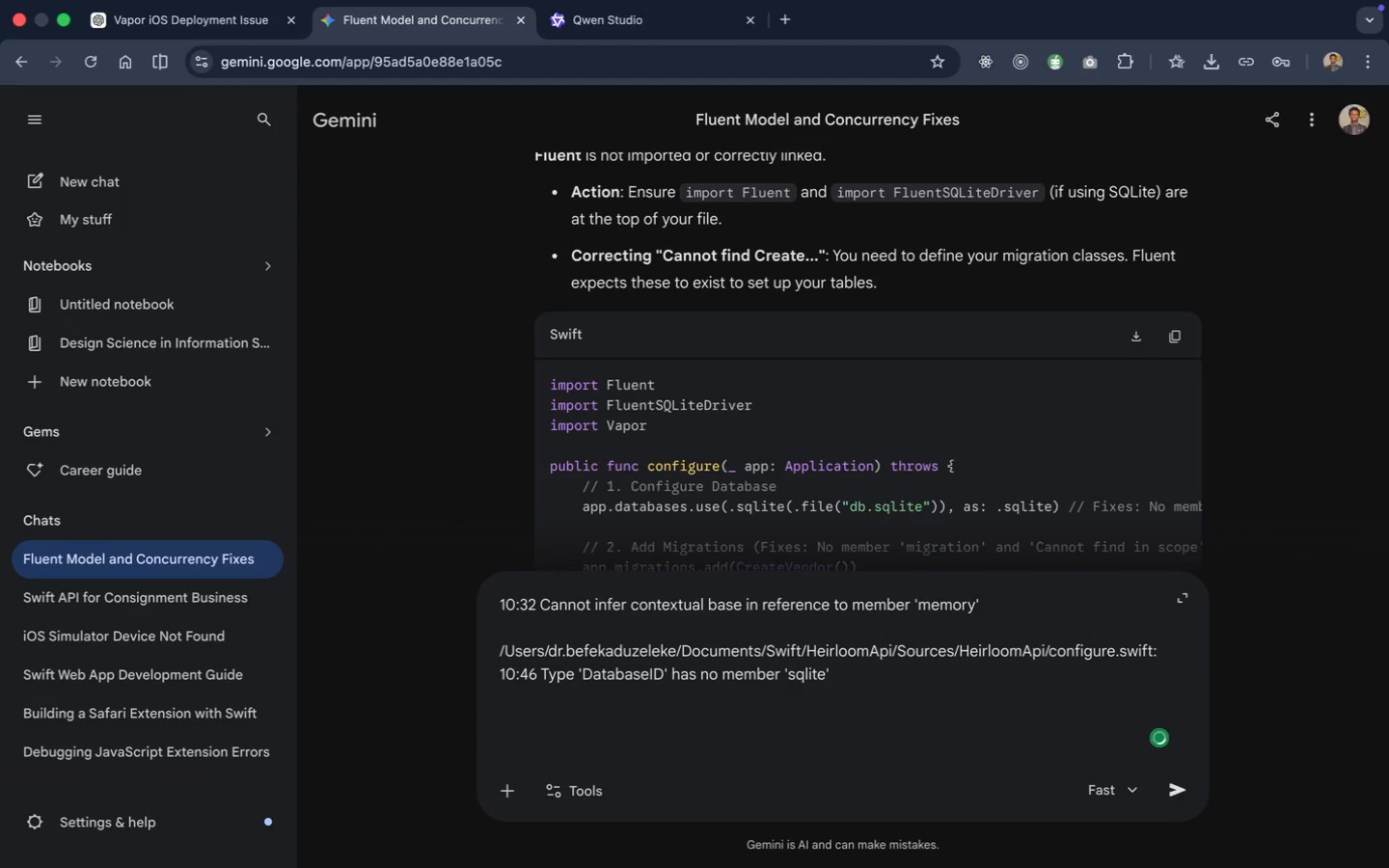 
left_click([663, 420])
 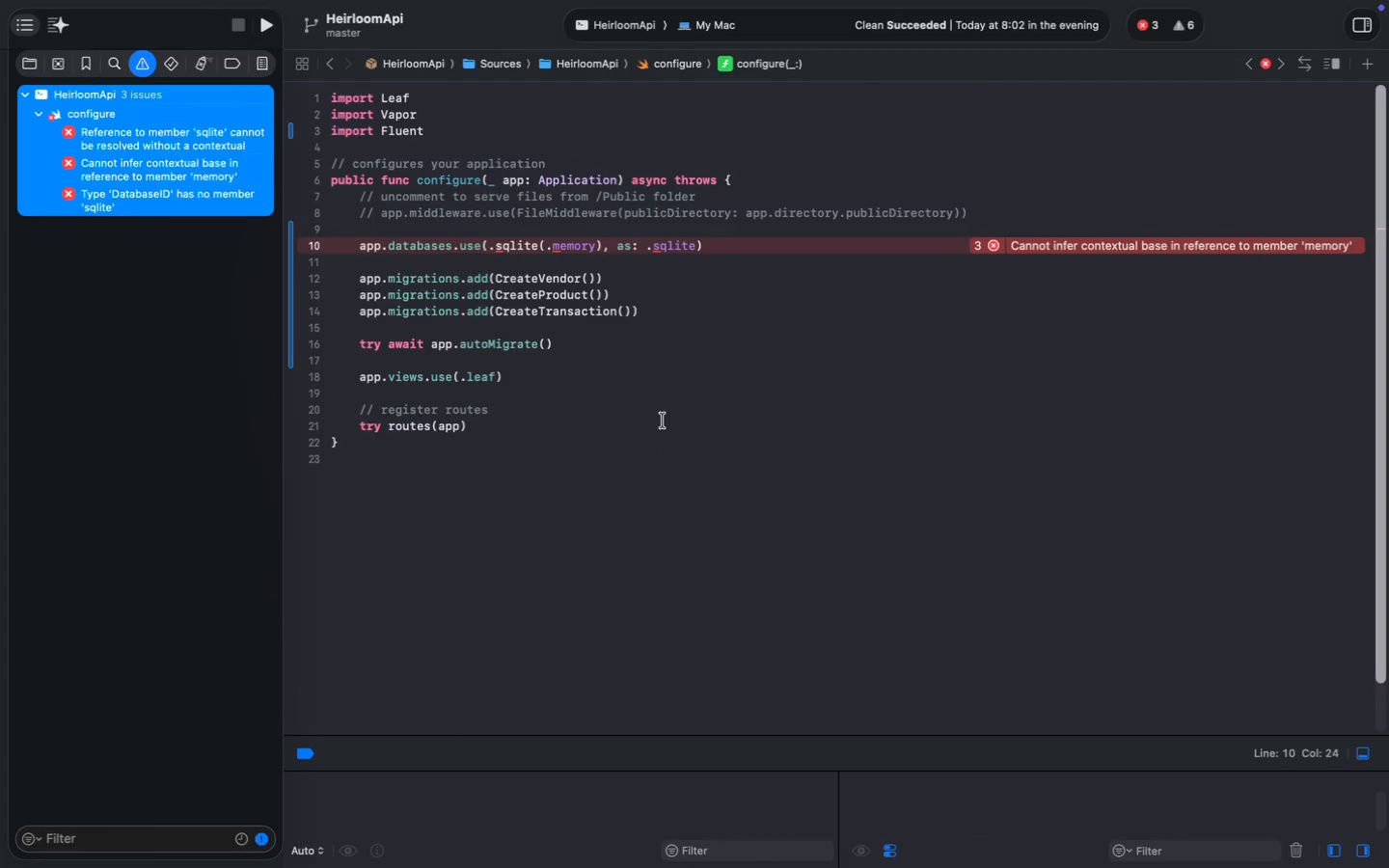 
key(Meta+A)
 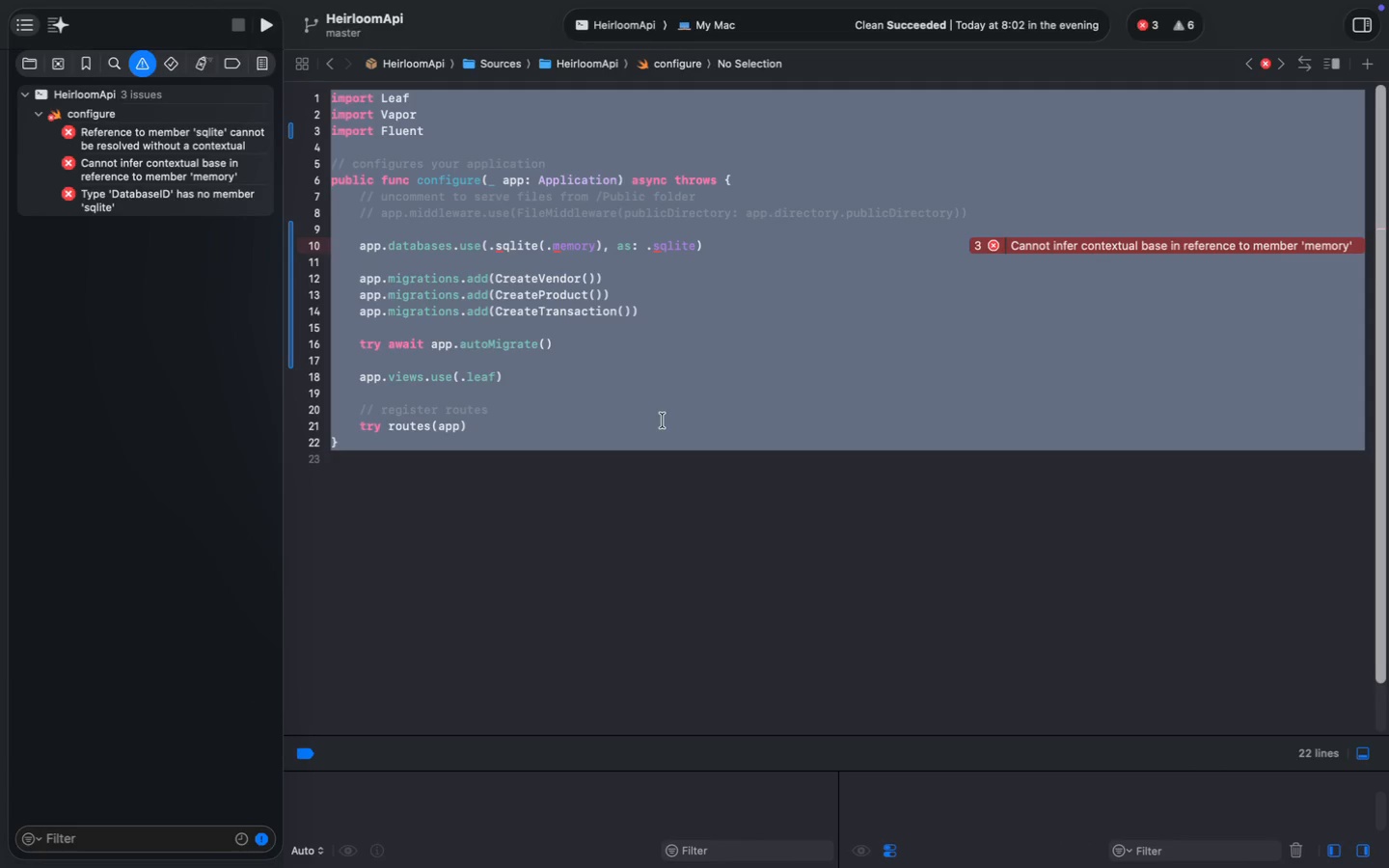 
key(Meta+C)
 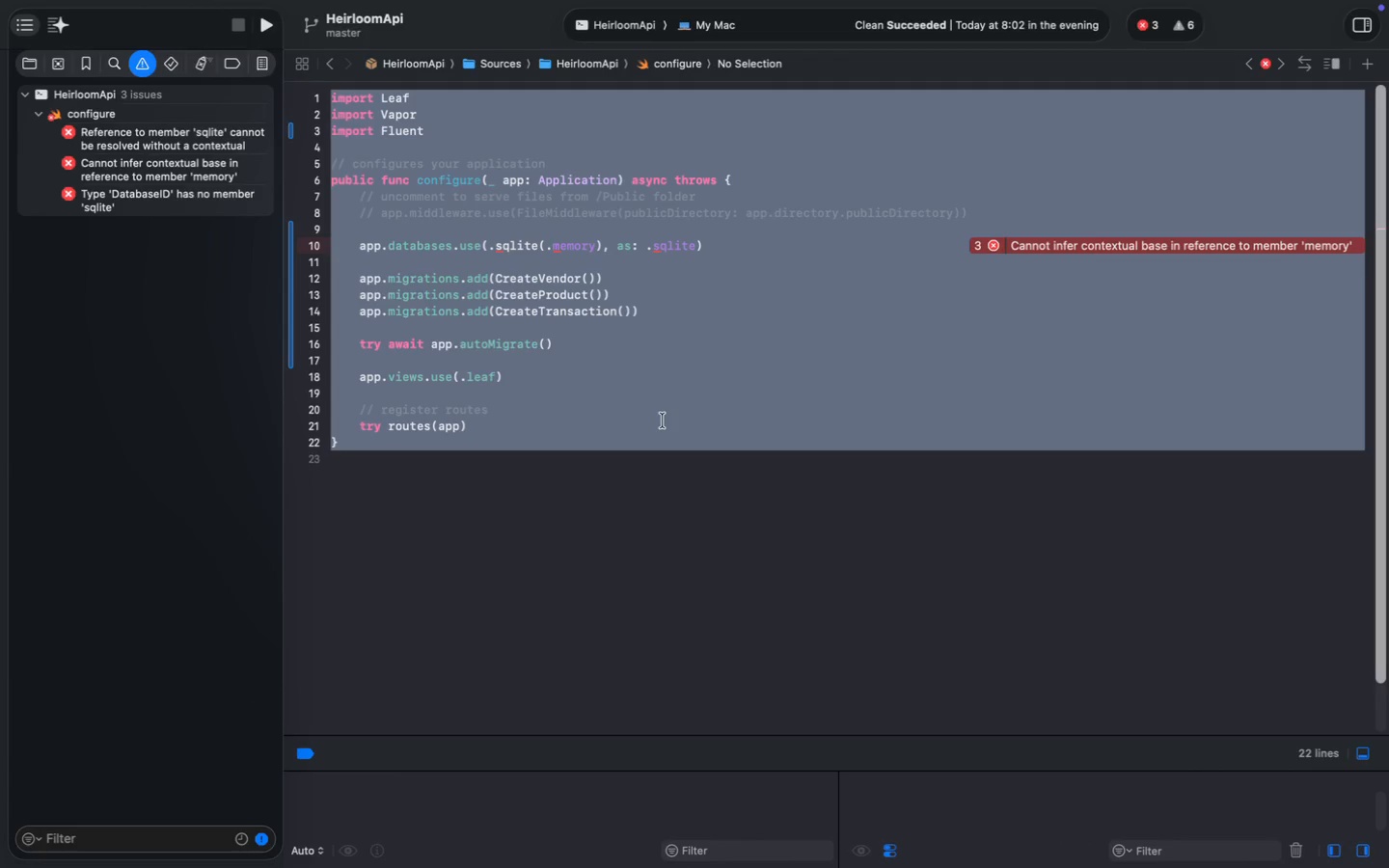 
key(Meta+C)
 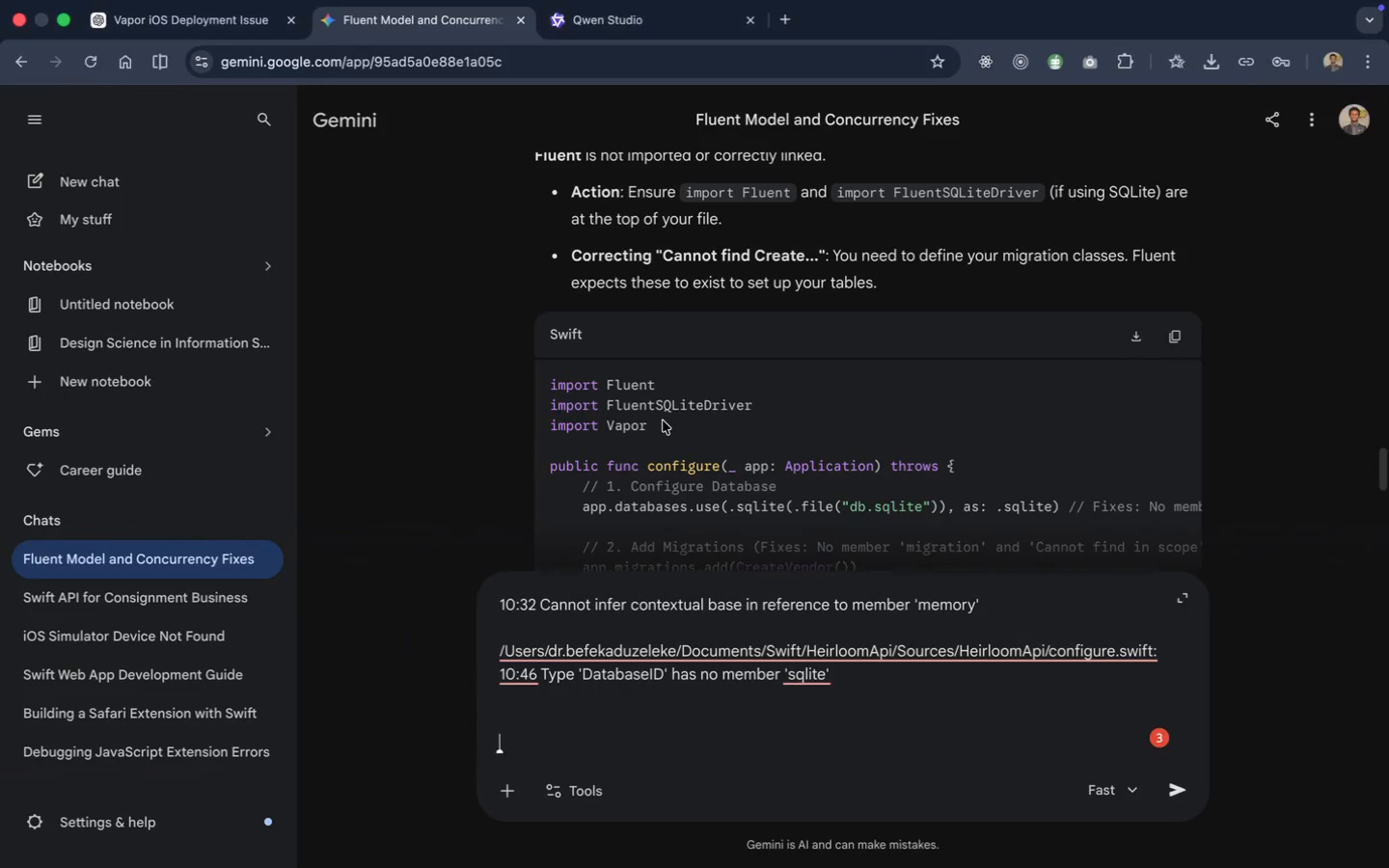 
key(Meta+V)
 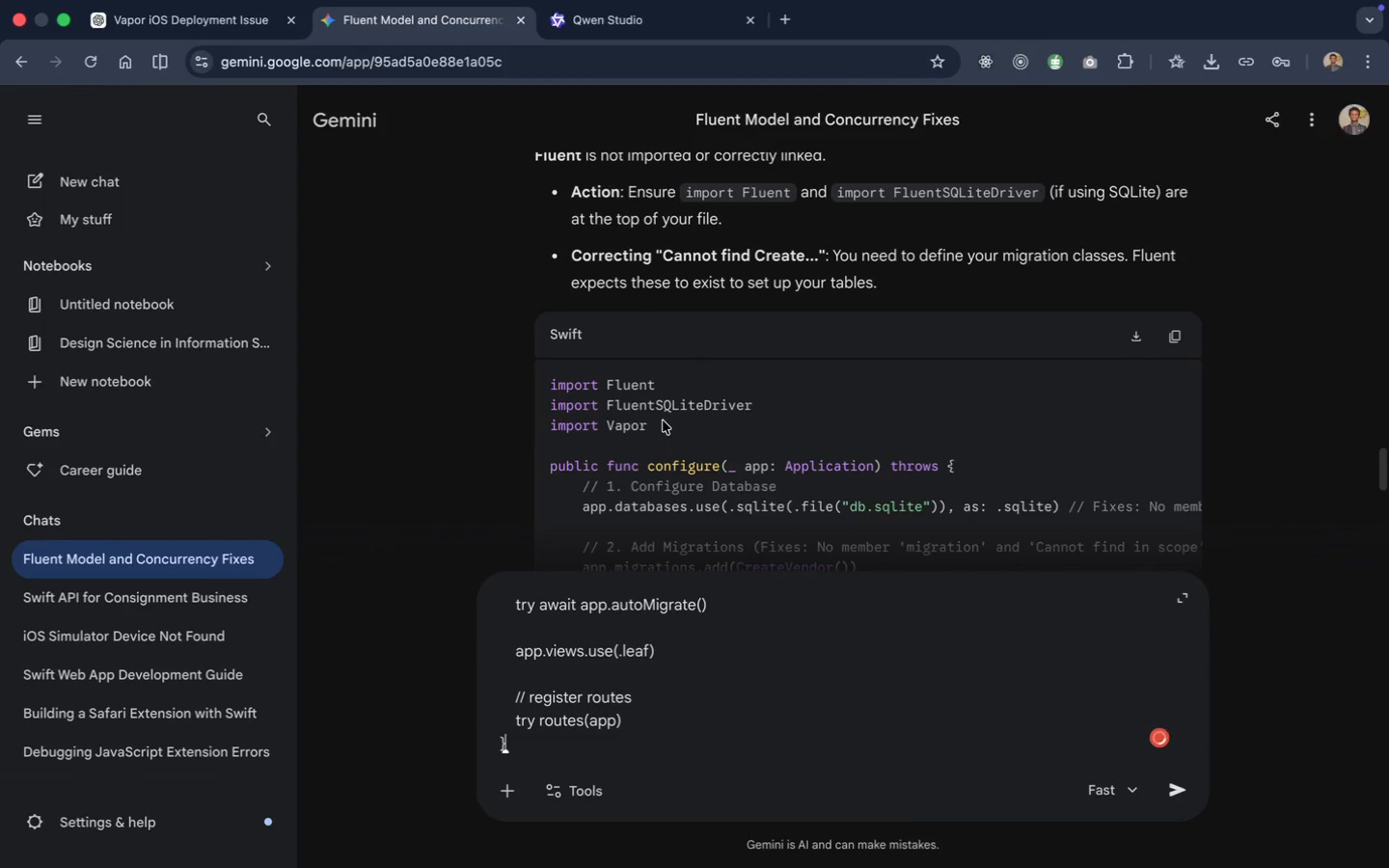 
key(Enter)
 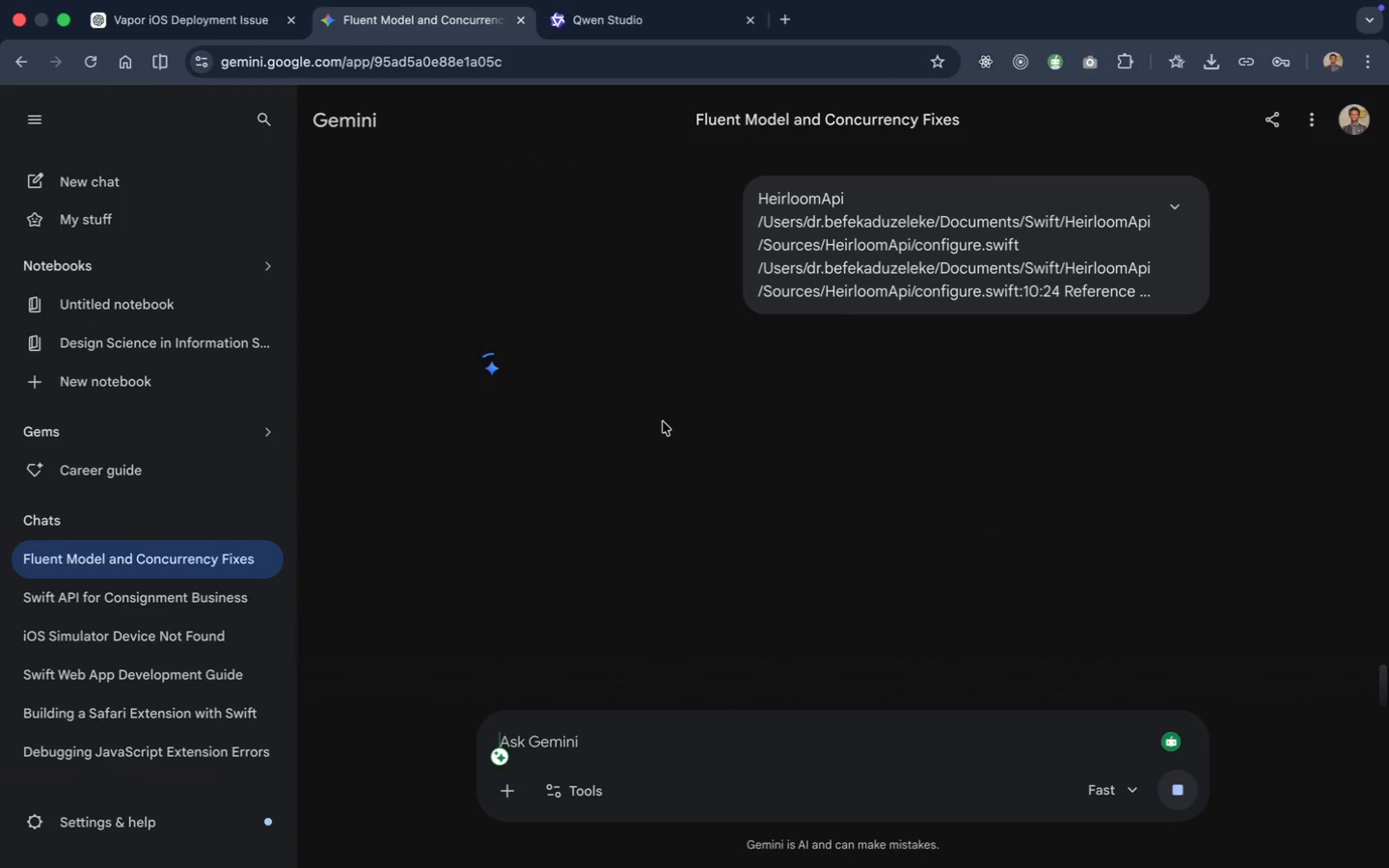 
wait(5.56)
 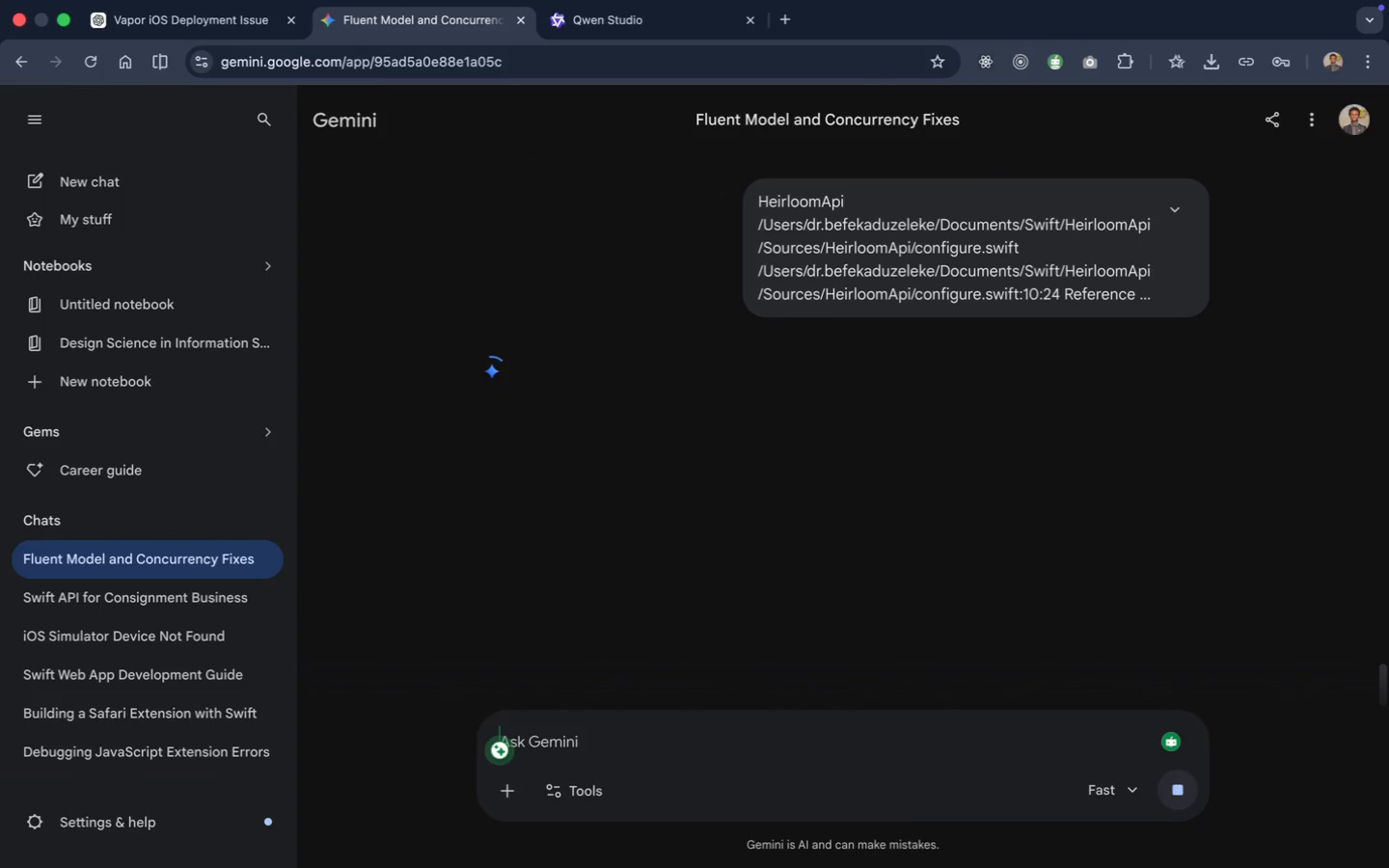 
mouse_move([833, 347])
 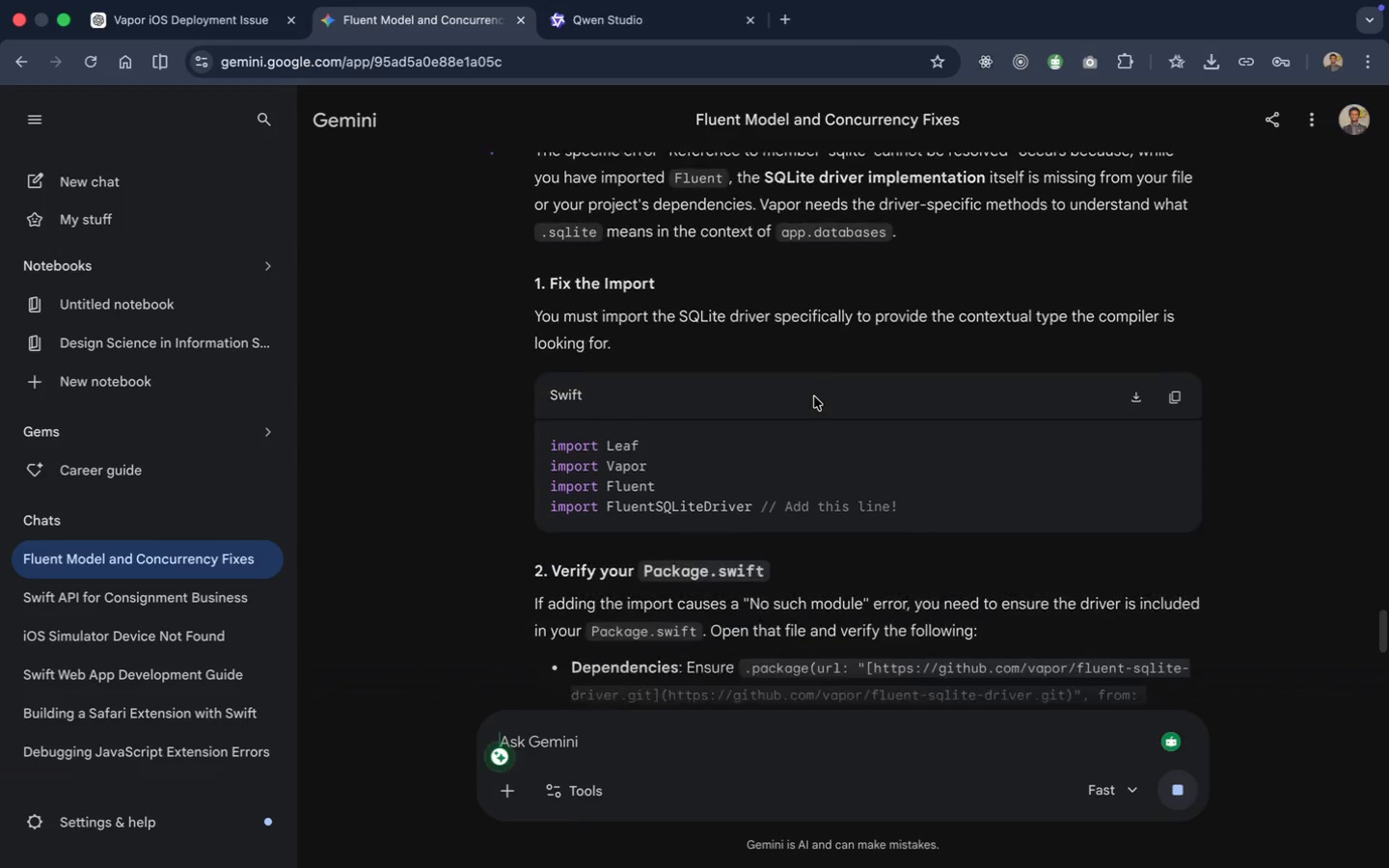 
scroll: coordinate [814, 396], scroll_direction: down, amount: 7.0
 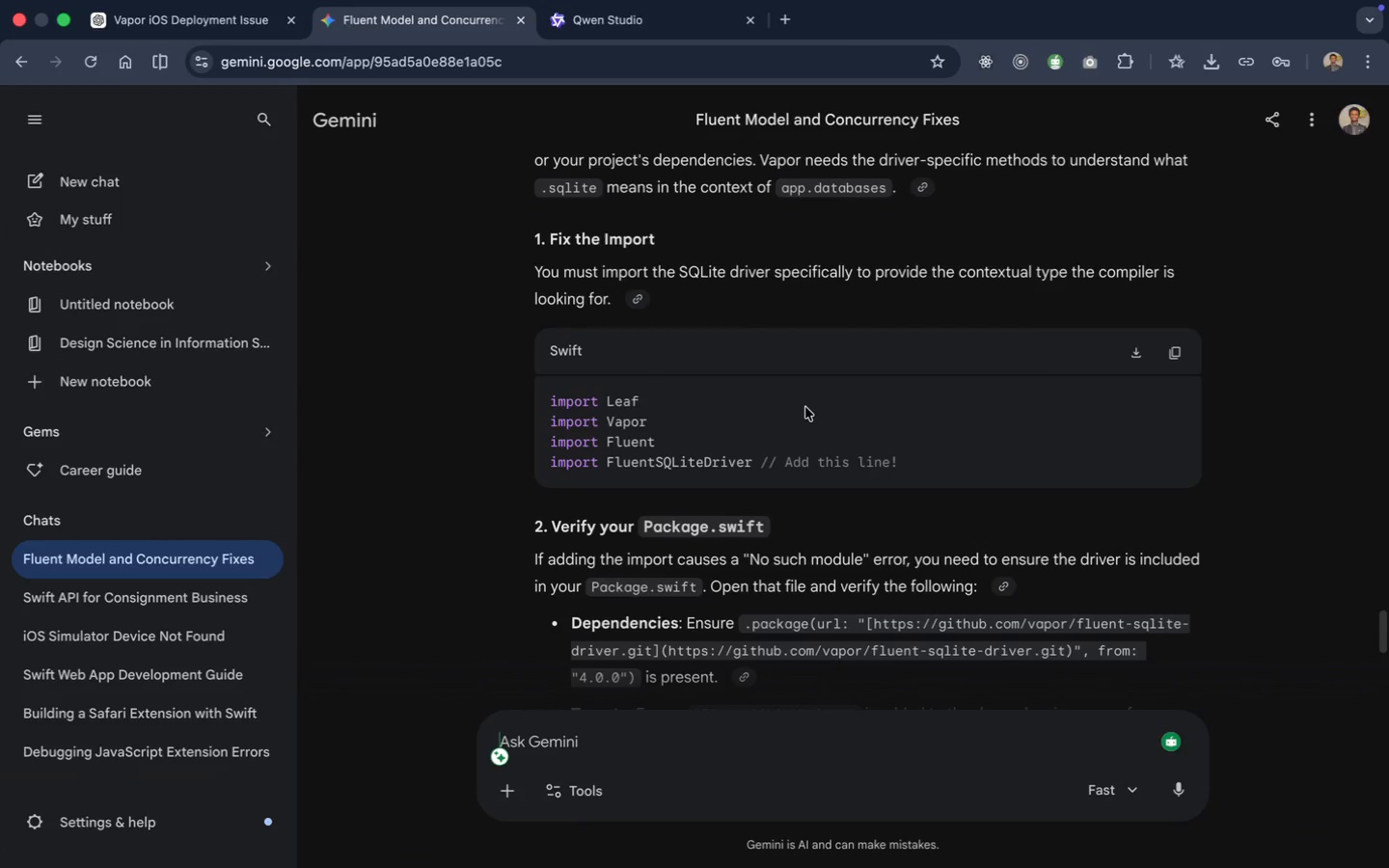 
mouse_move([820, 383])
 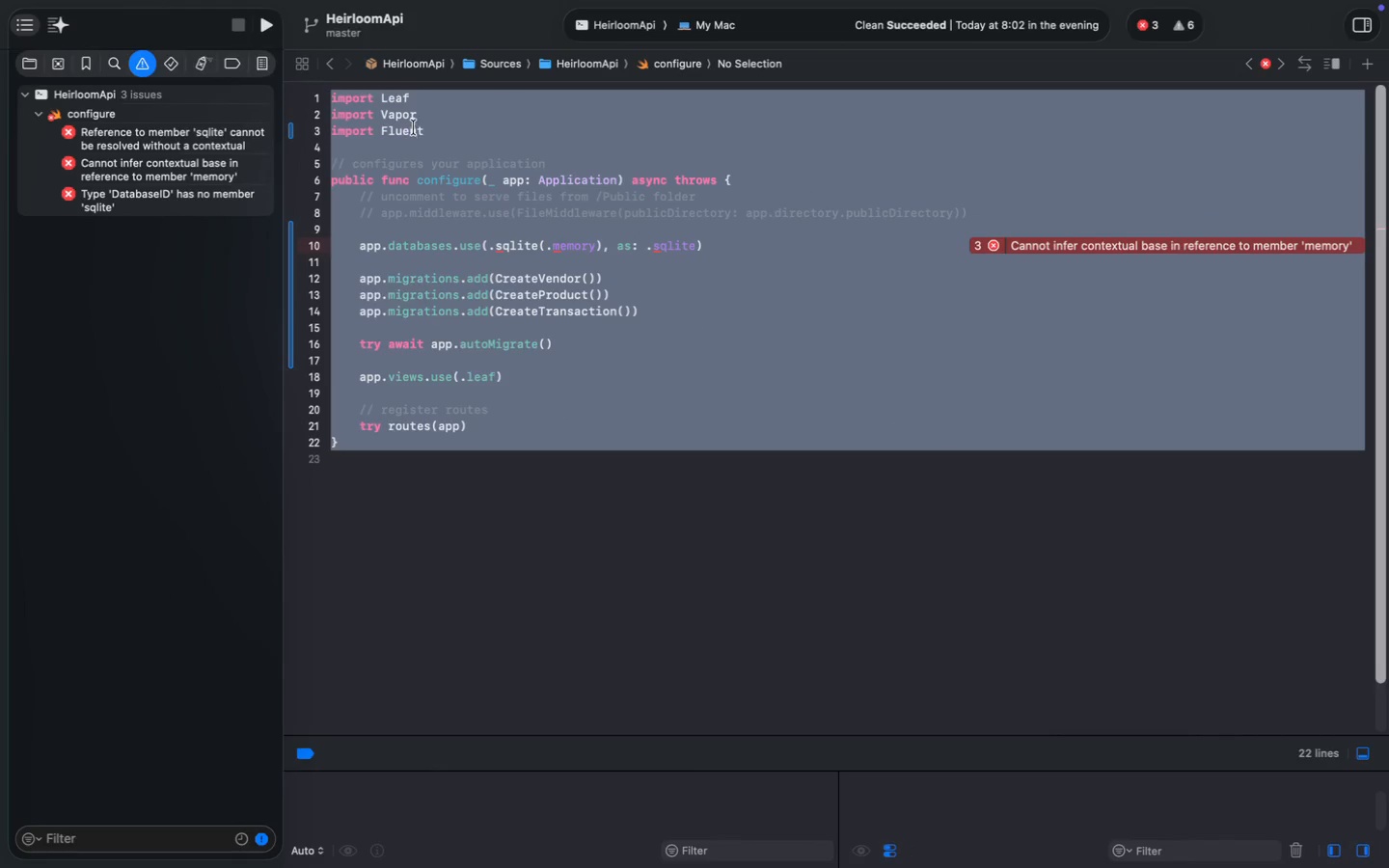 
left_click([428, 129])
 